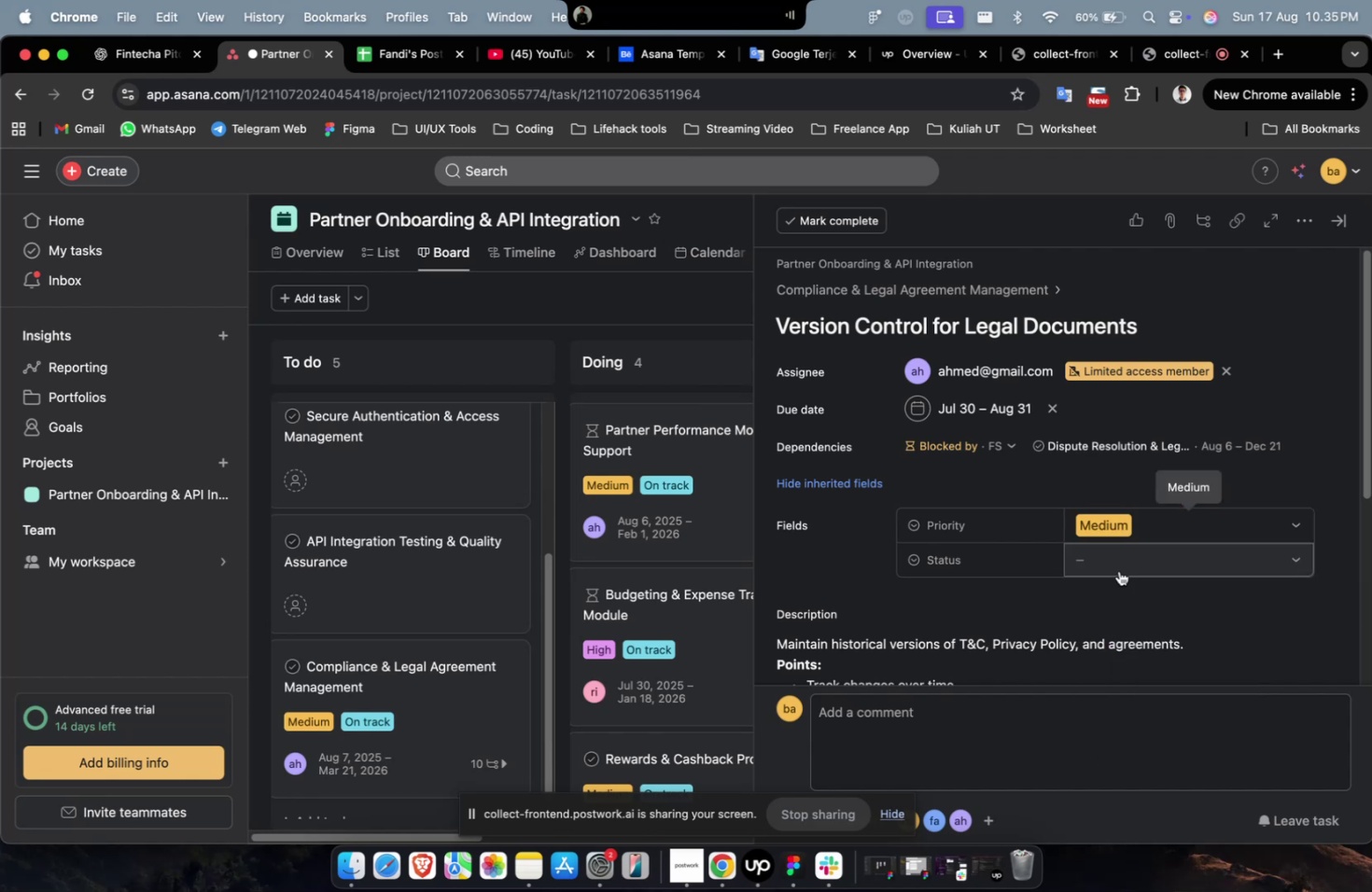 
double_click([1118, 570])
 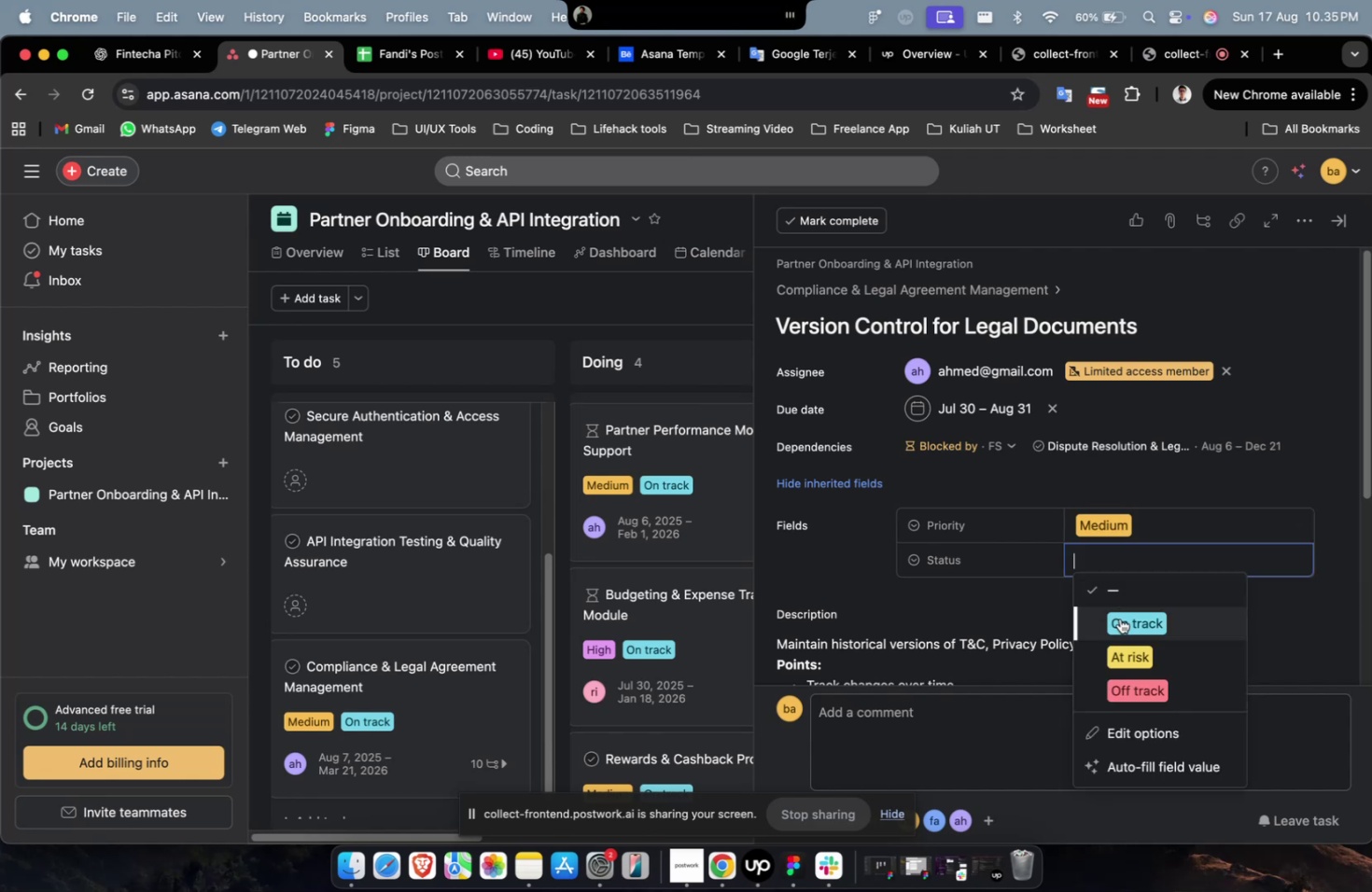 
triple_click([1119, 618])
 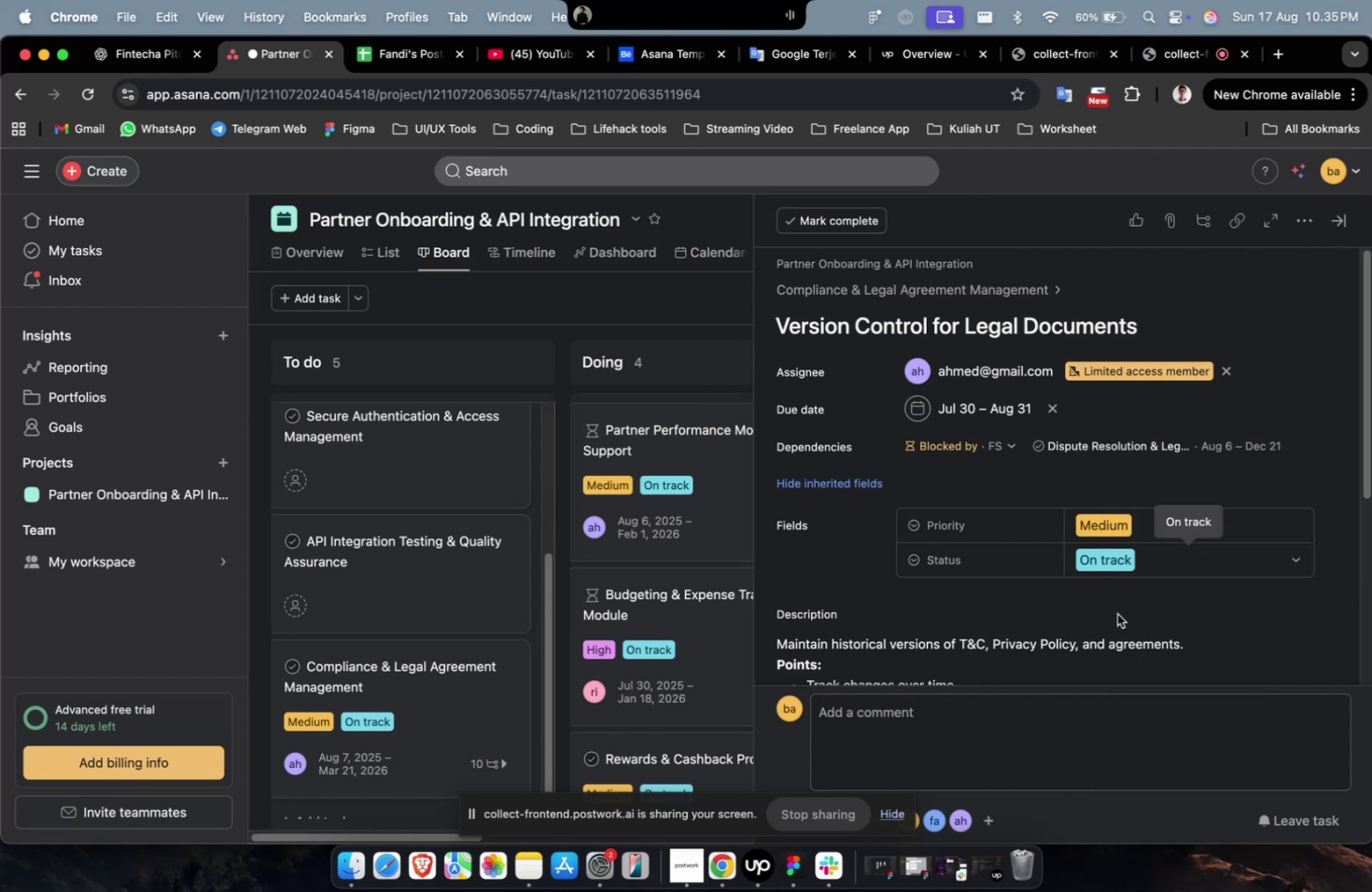 
scroll: coordinate [1115, 608], scroll_direction: down, amount: 45.0
 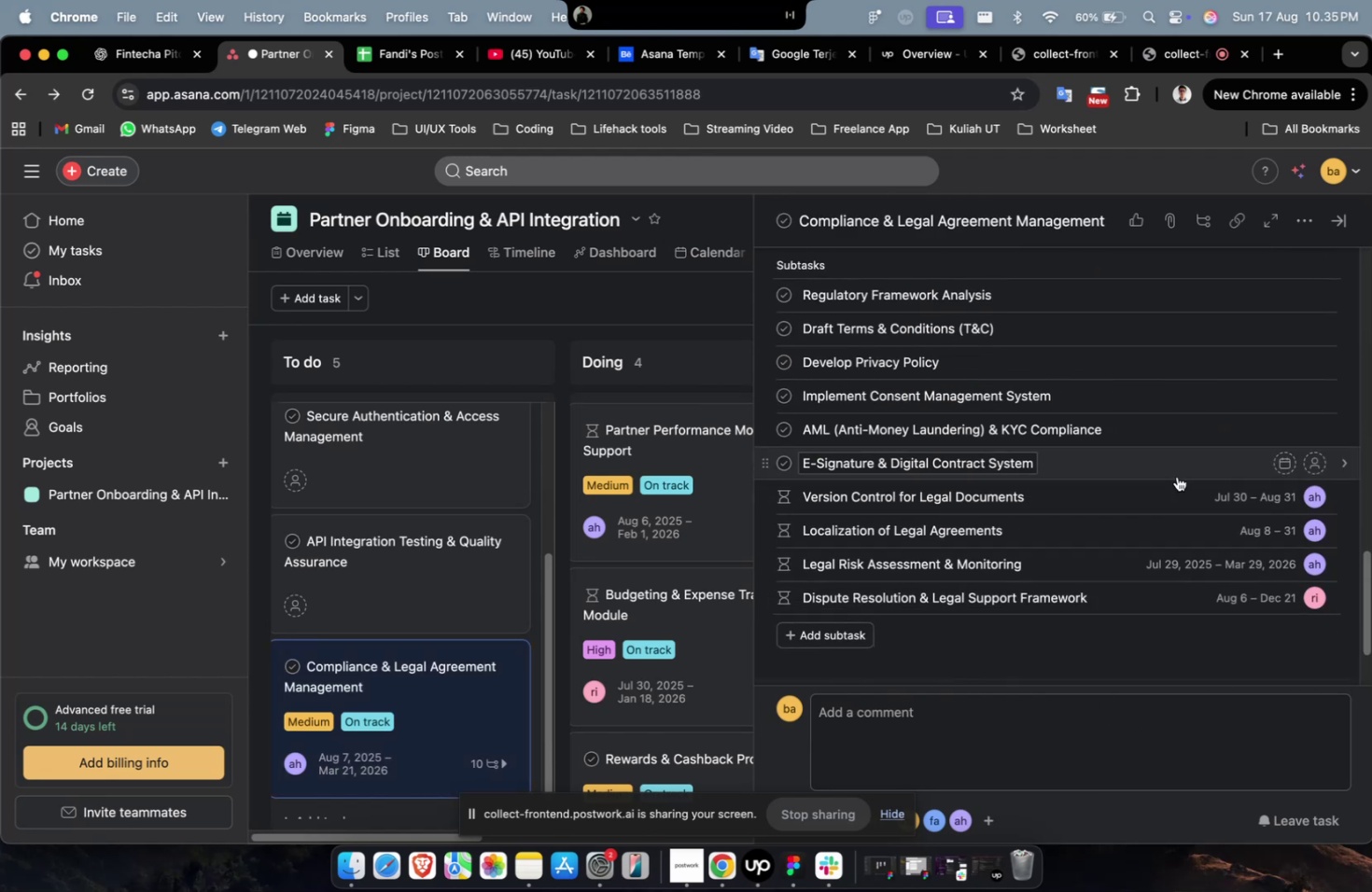 
left_click([1176, 468])
 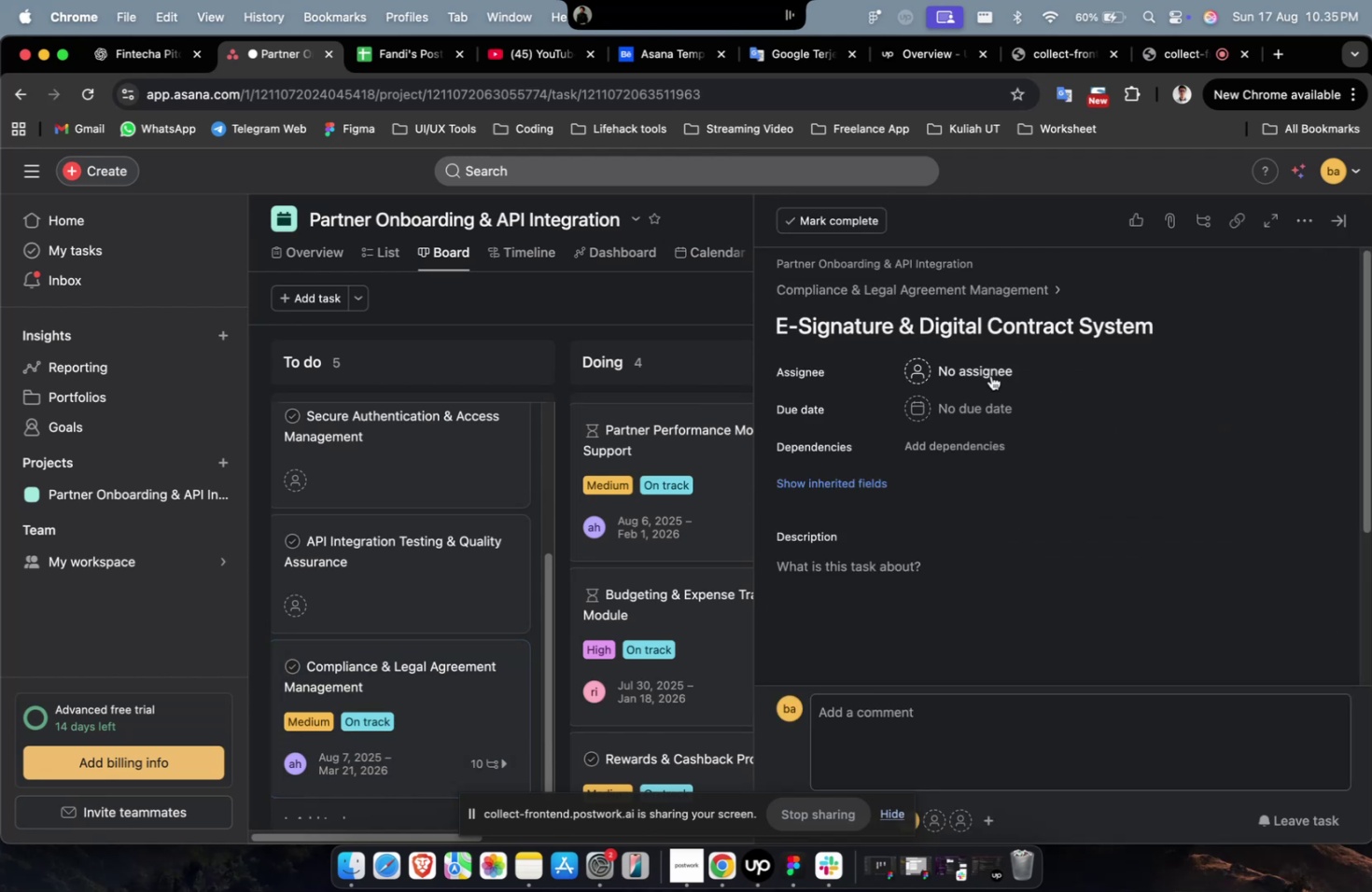 
left_click([986, 368])
 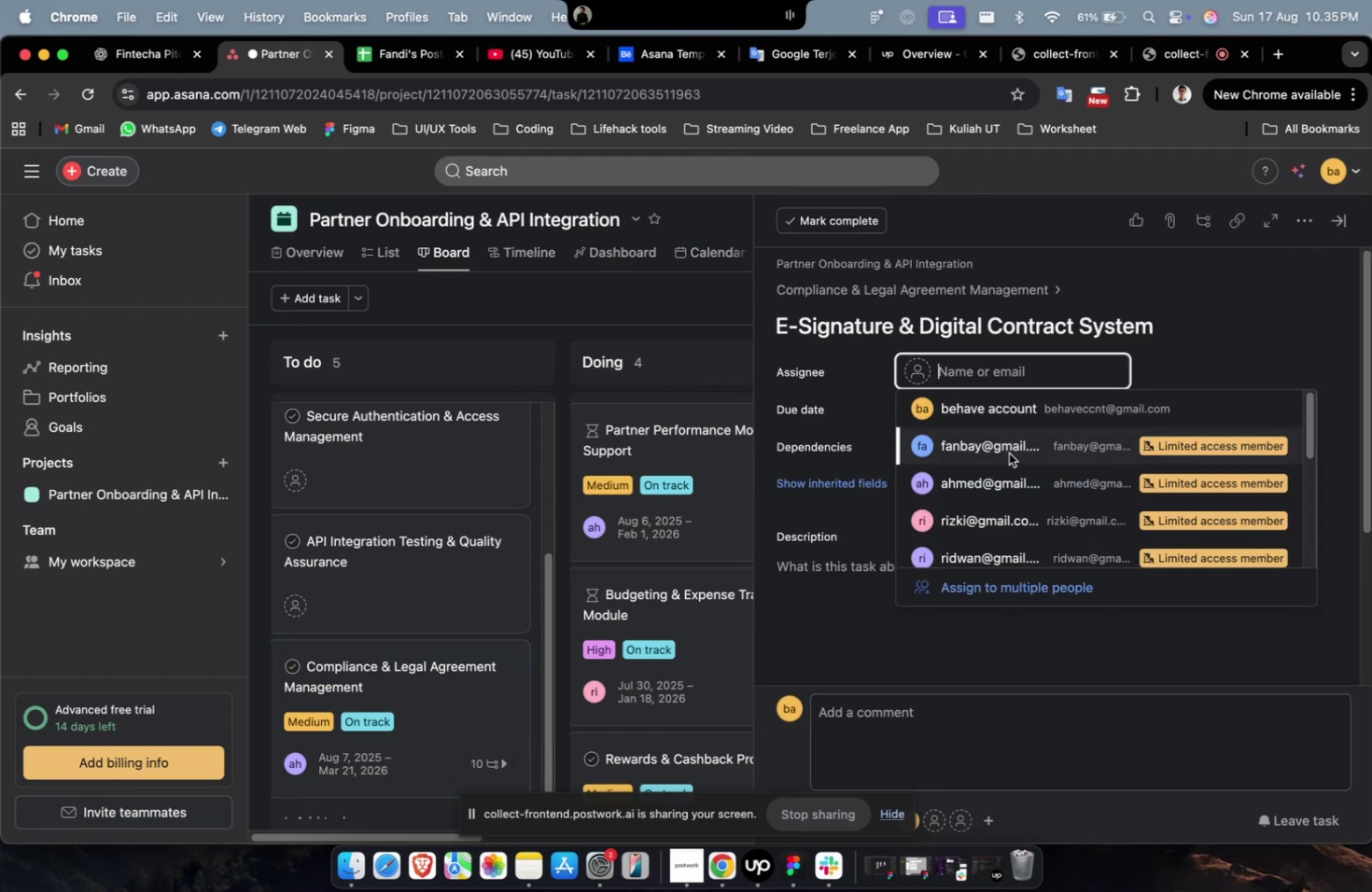 
double_click([1010, 456])
 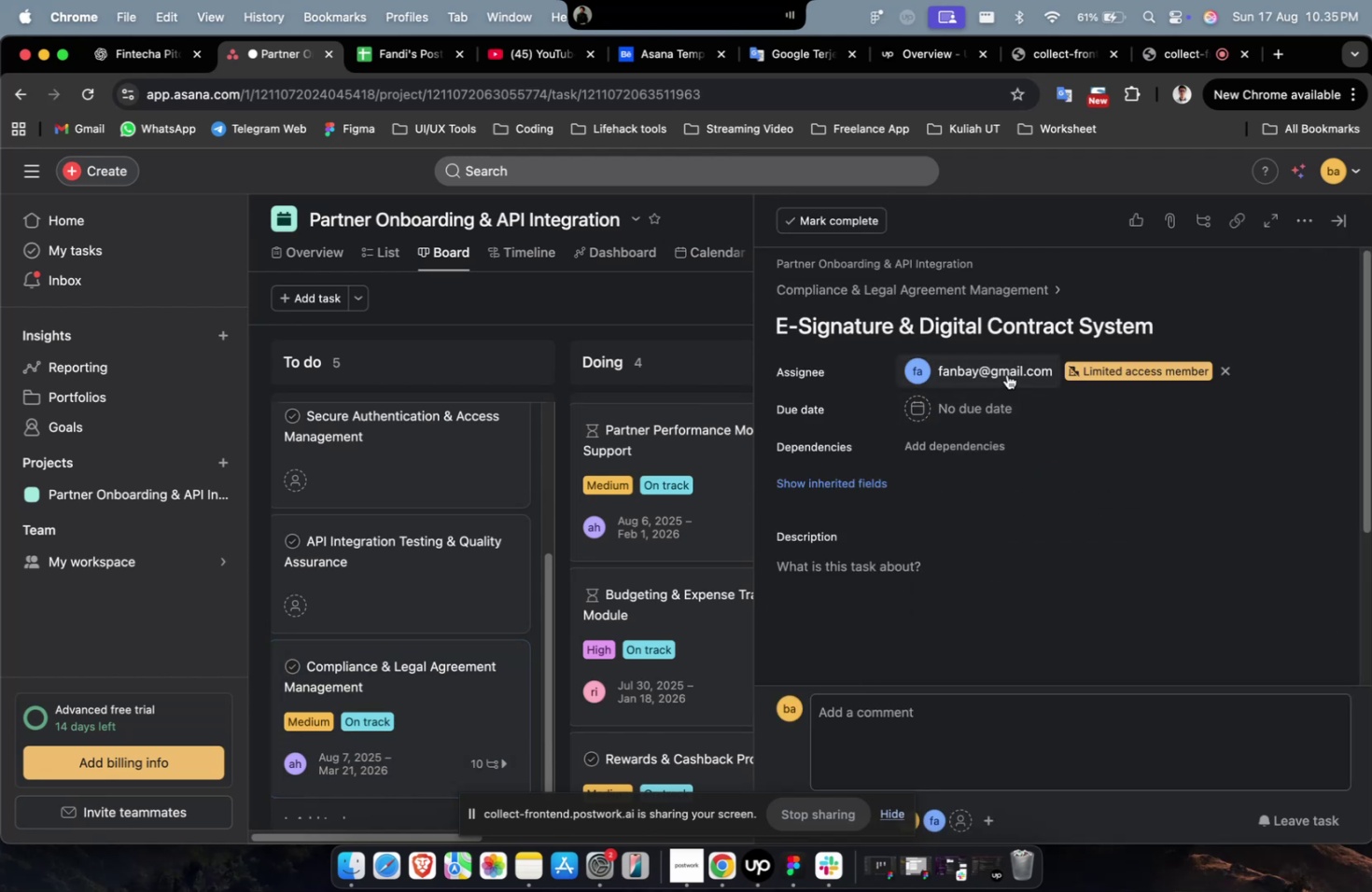 
triple_click([1006, 374])
 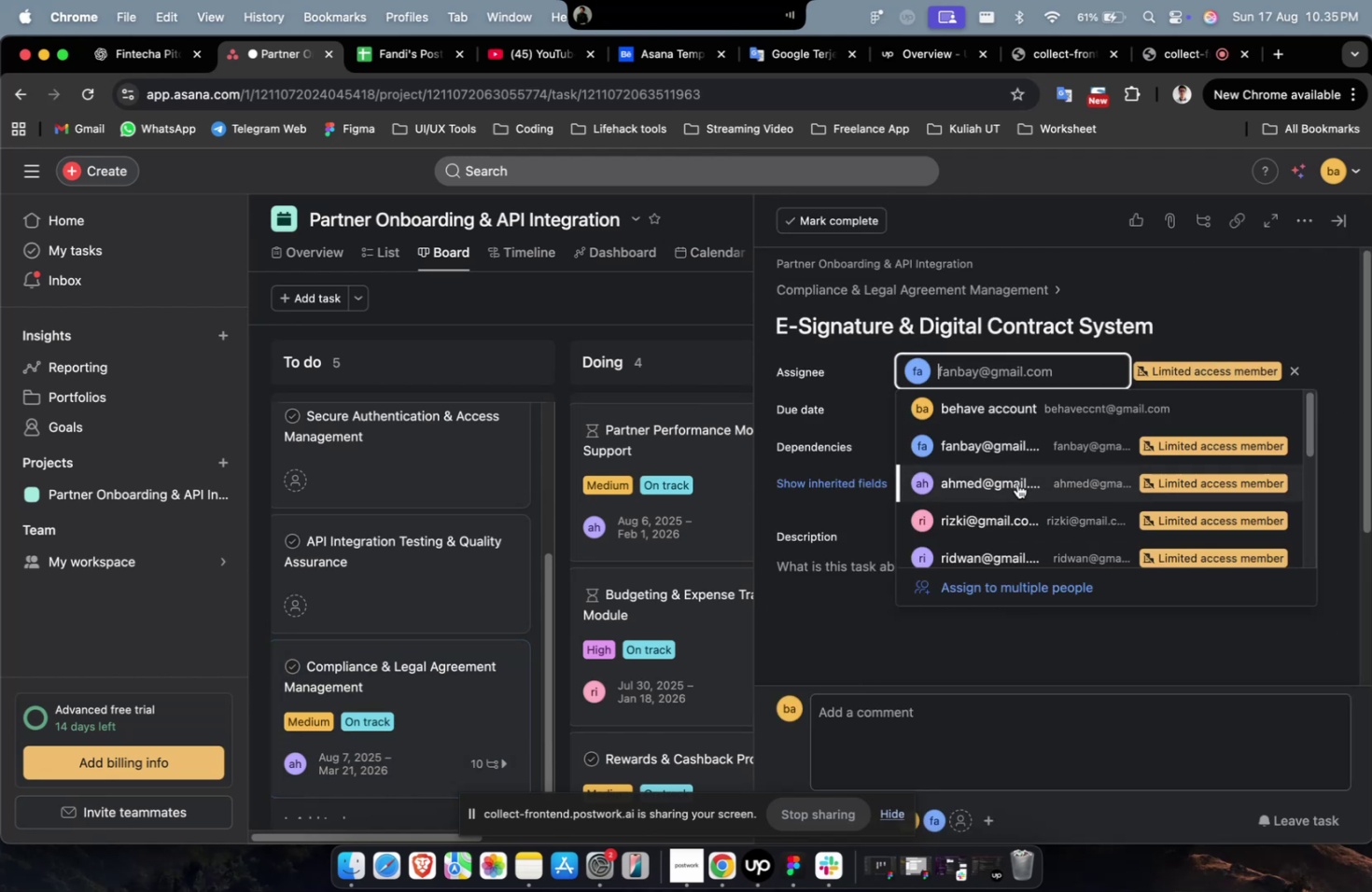 
triple_click([1016, 483])
 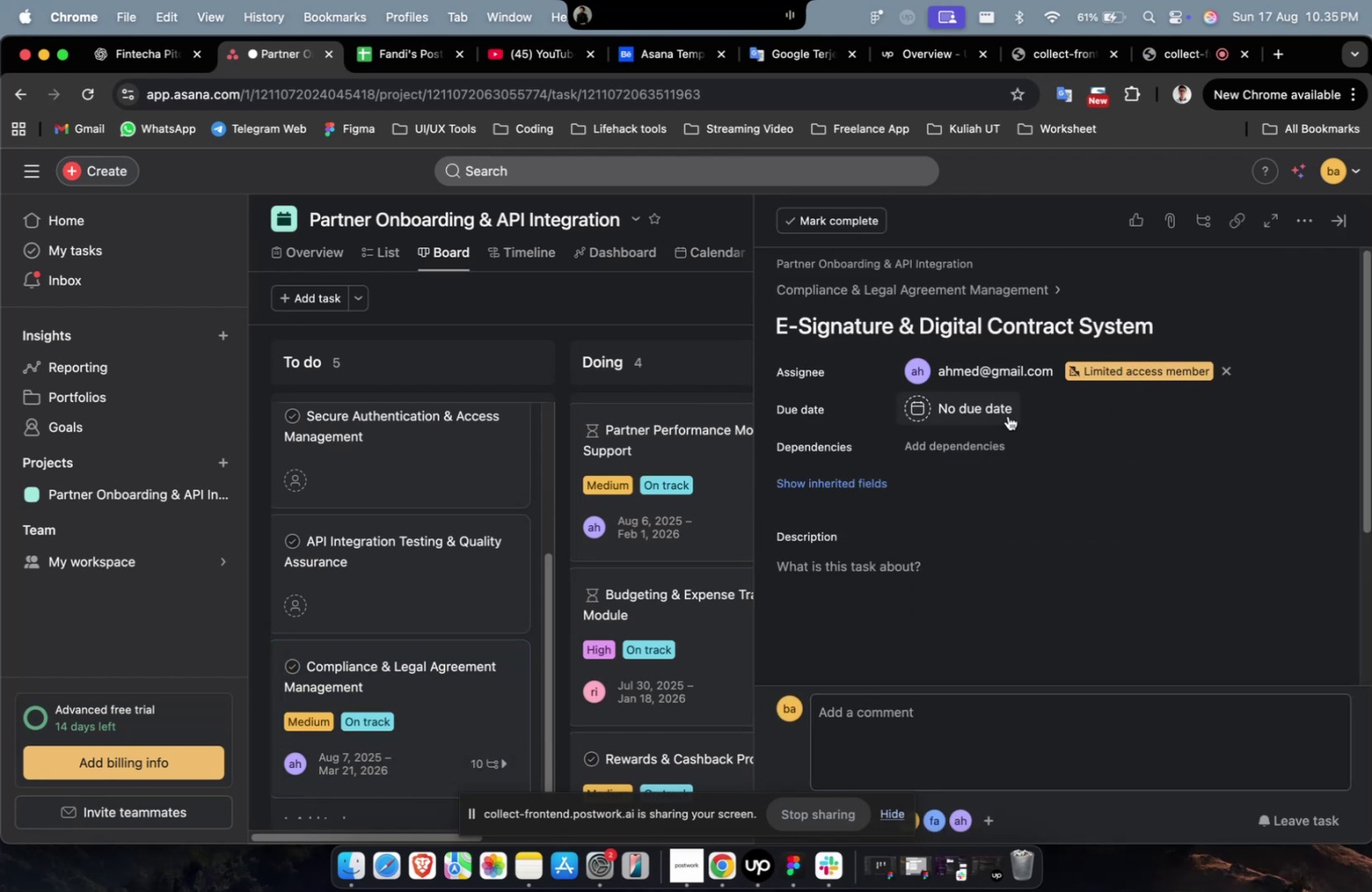 
triple_click([1007, 415])
 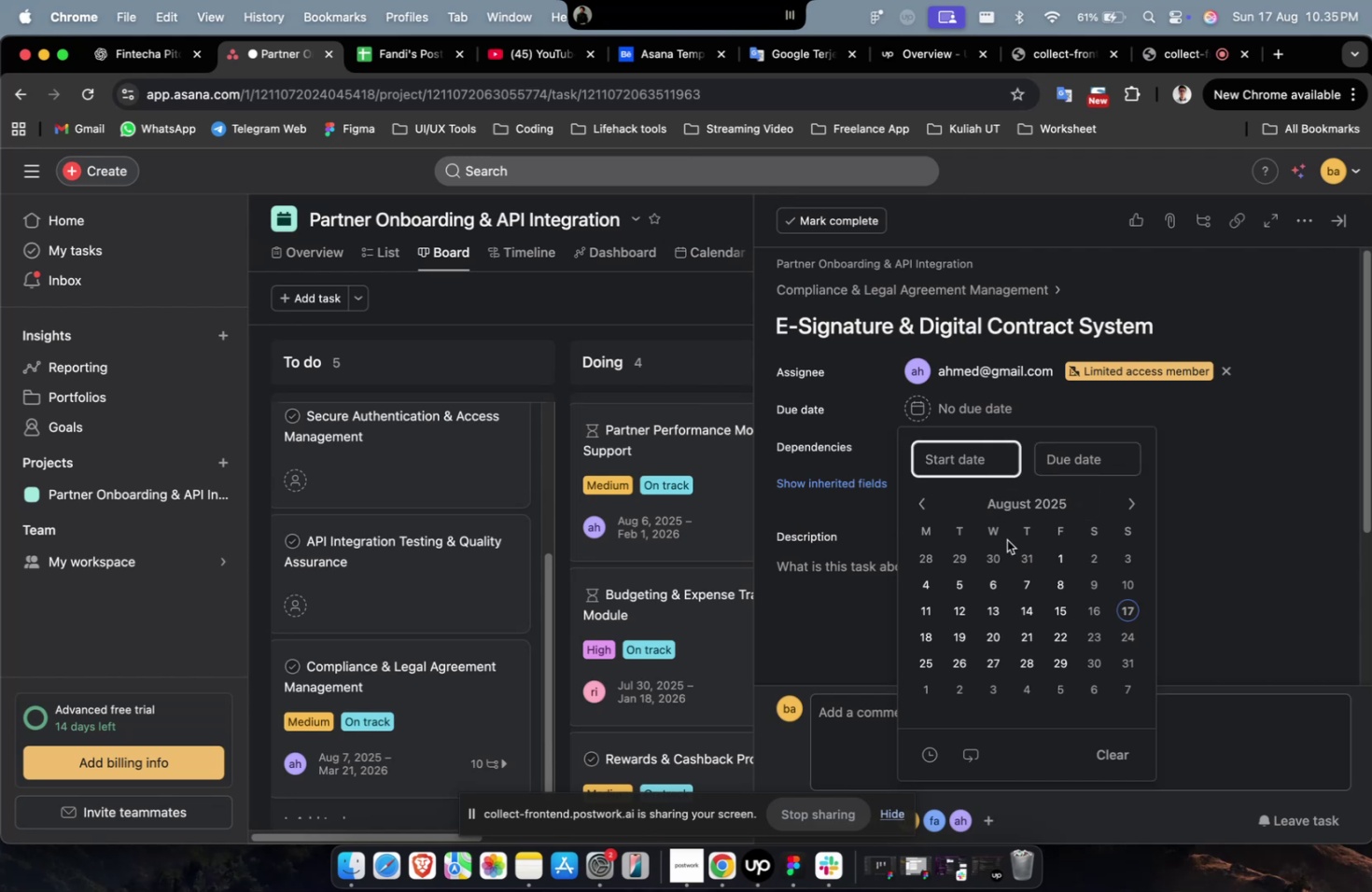 
left_click([1012, 576])
 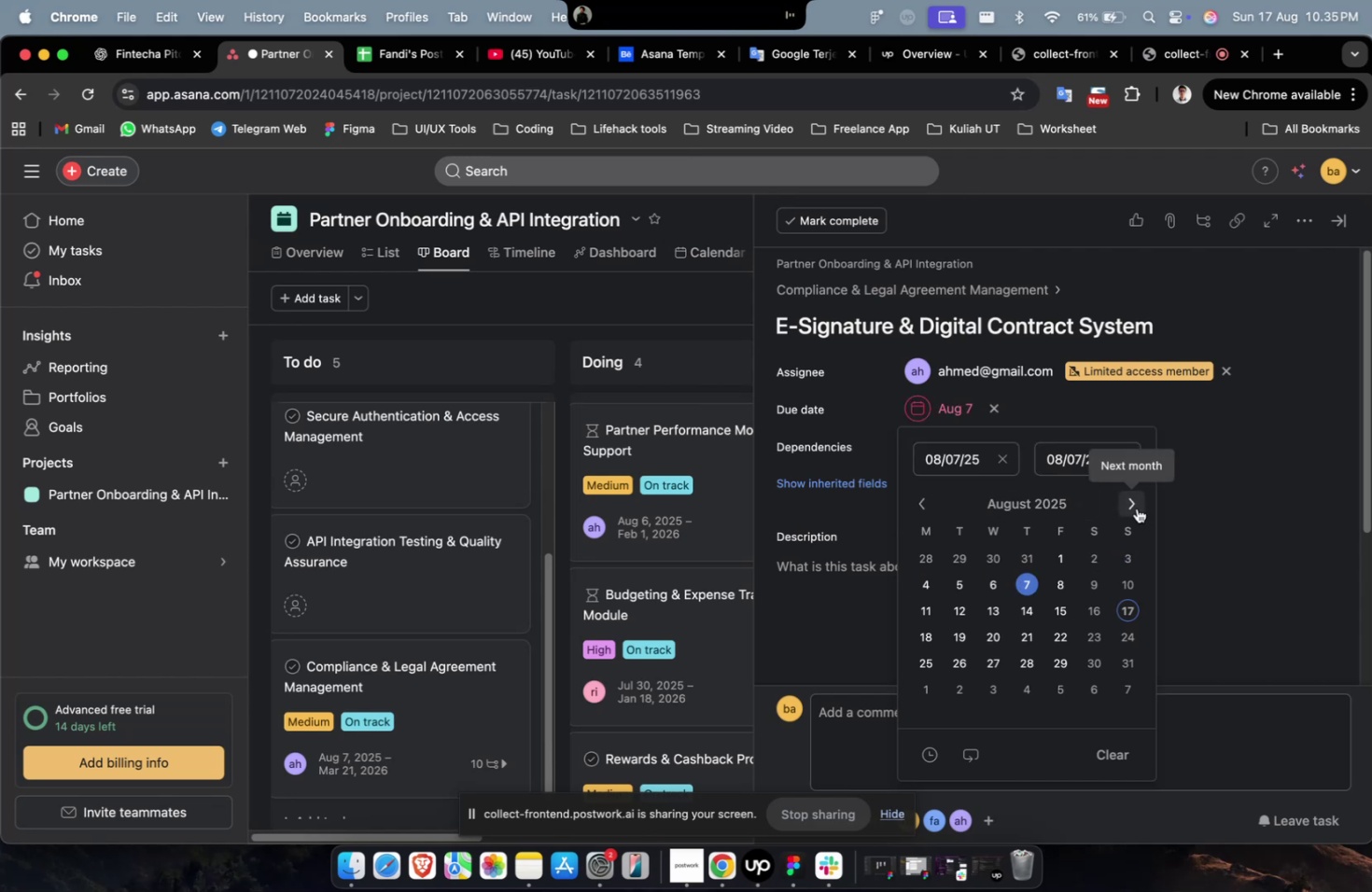 
double_click([1135, 508])
 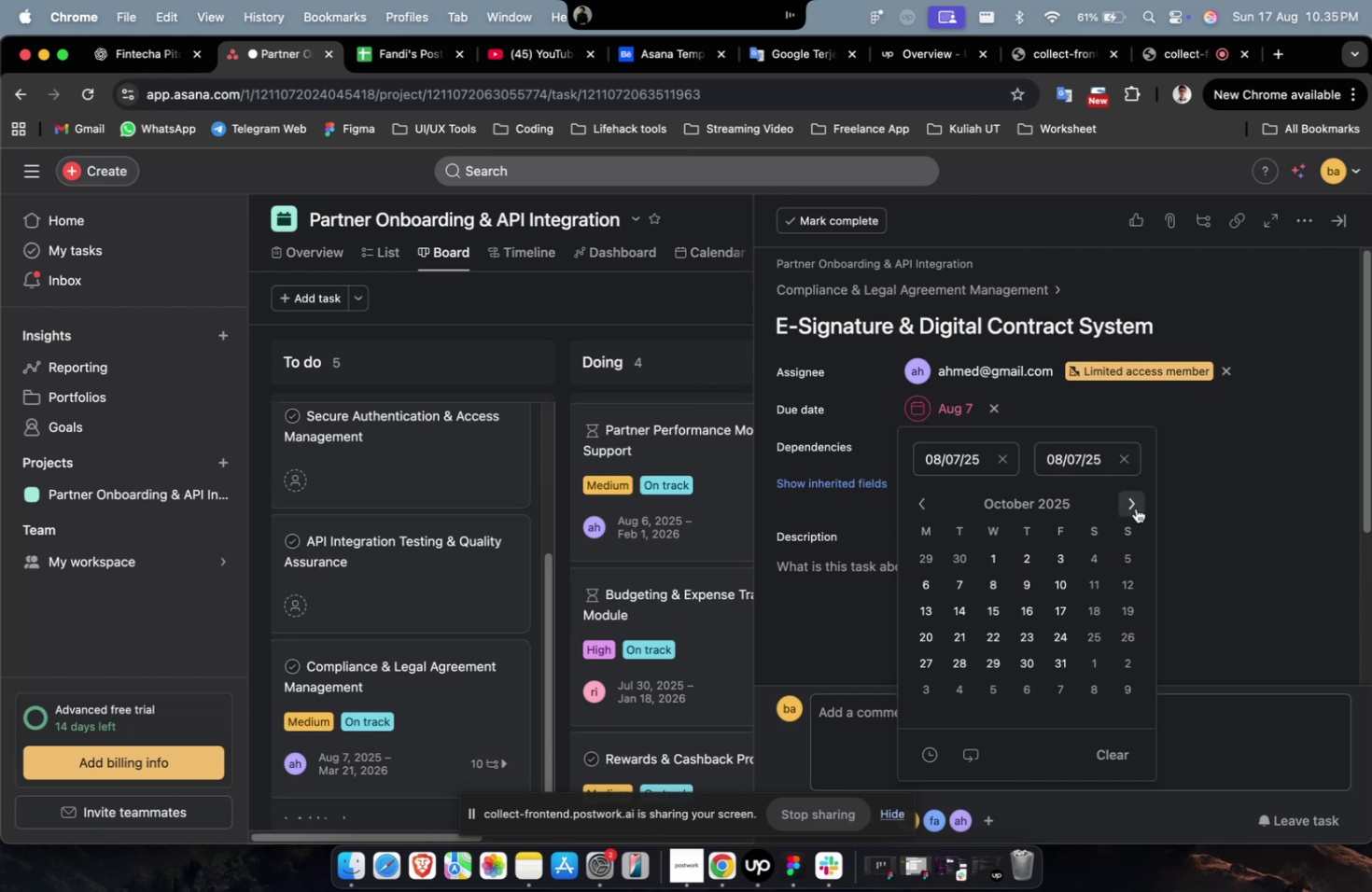 
triple_click([1135, 508])
 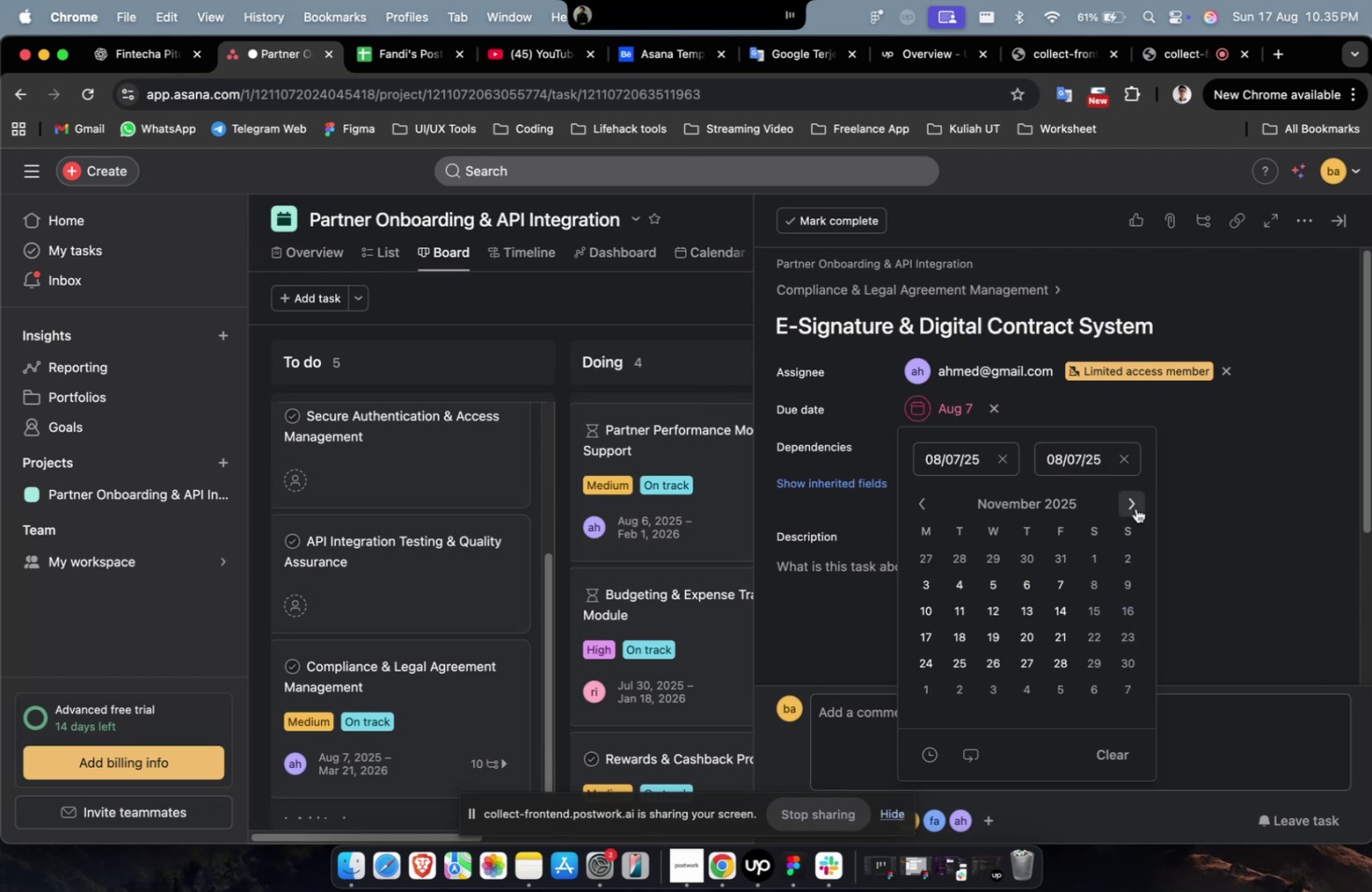 
triple_click([1135, 508])
 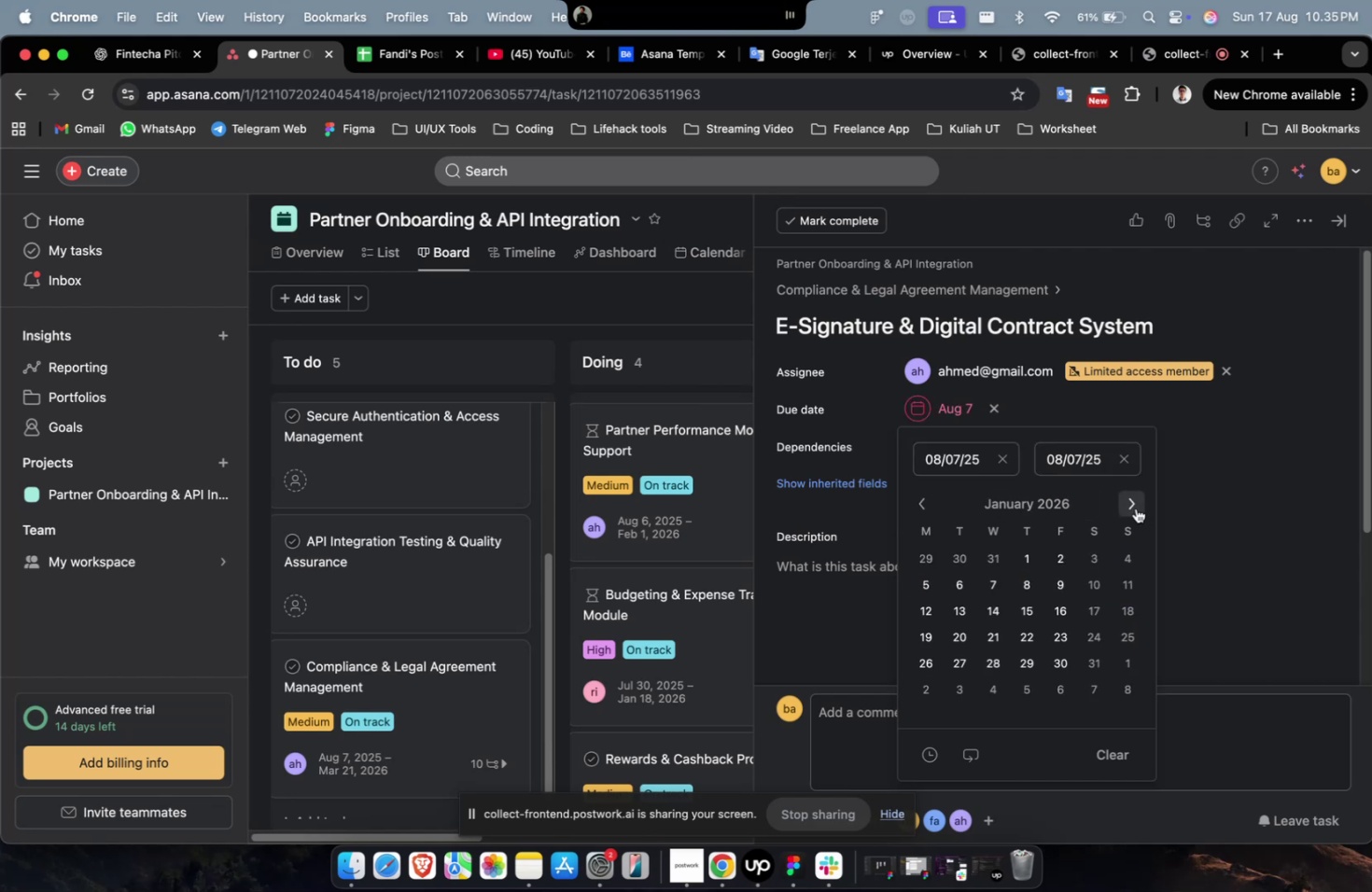 
triple_click([1135, 508])
 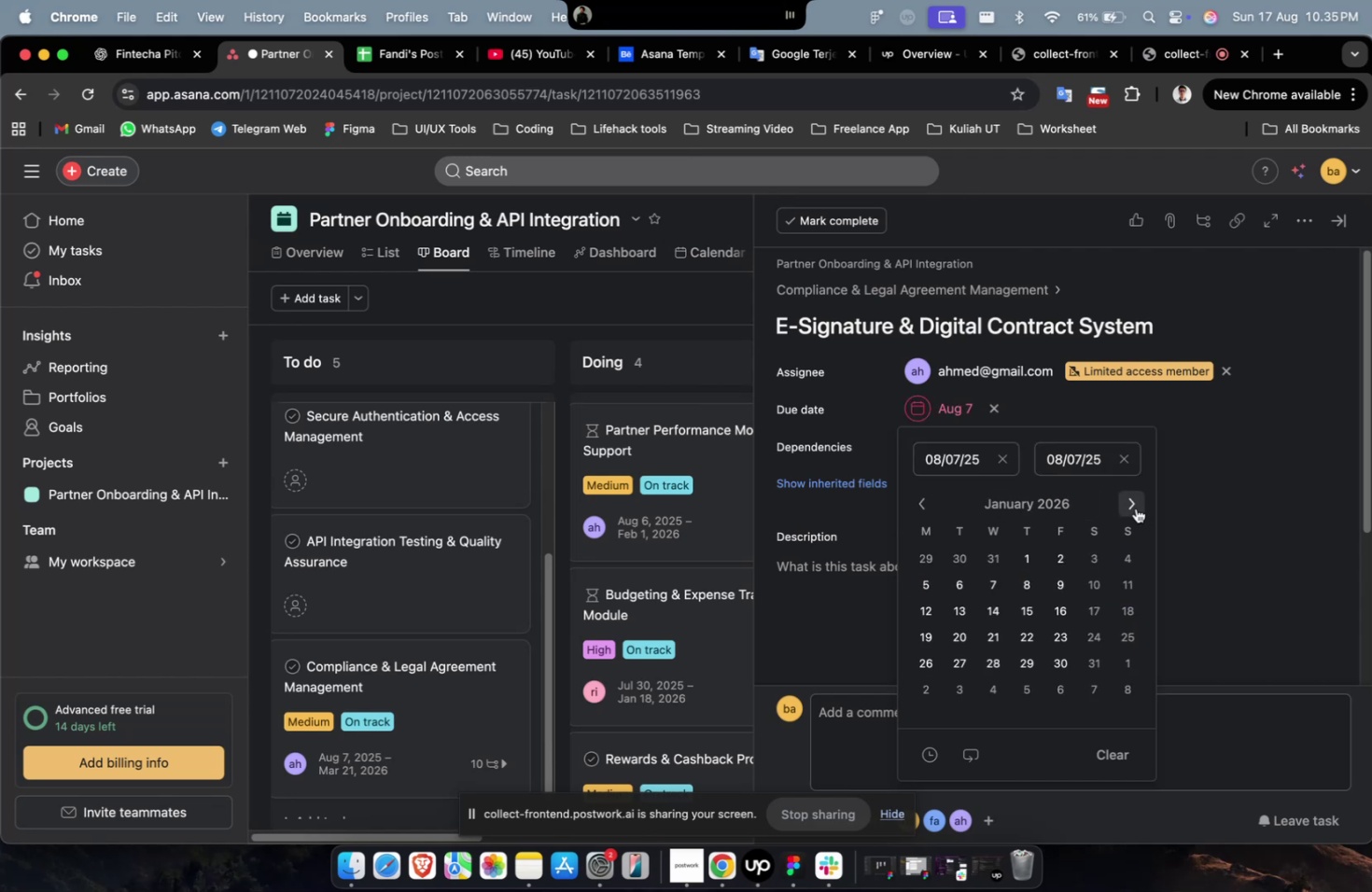 
triple_click([1135, 508])
 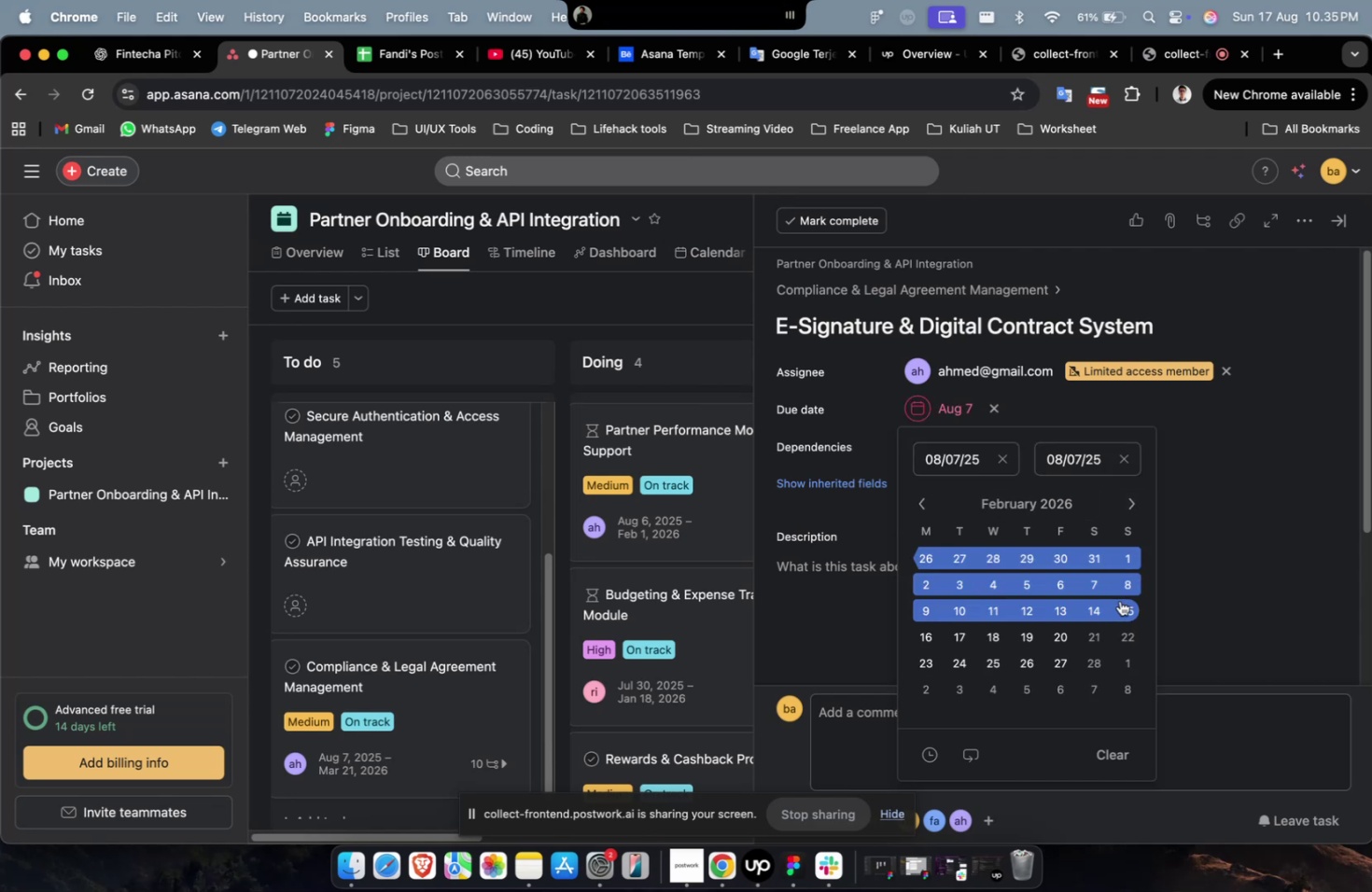 
triple_click([1119, 600])
 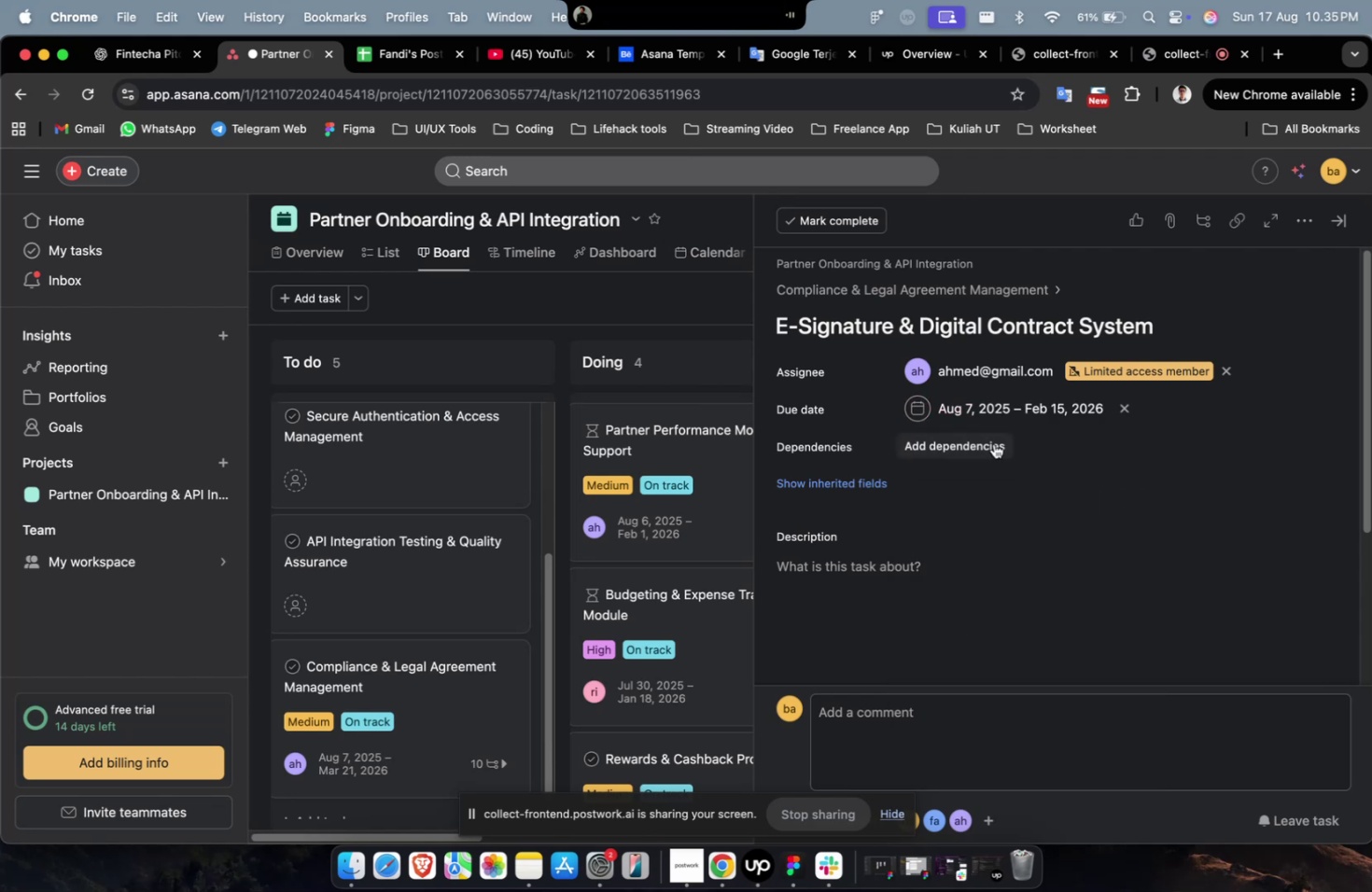 
triple_click([989, 446])
 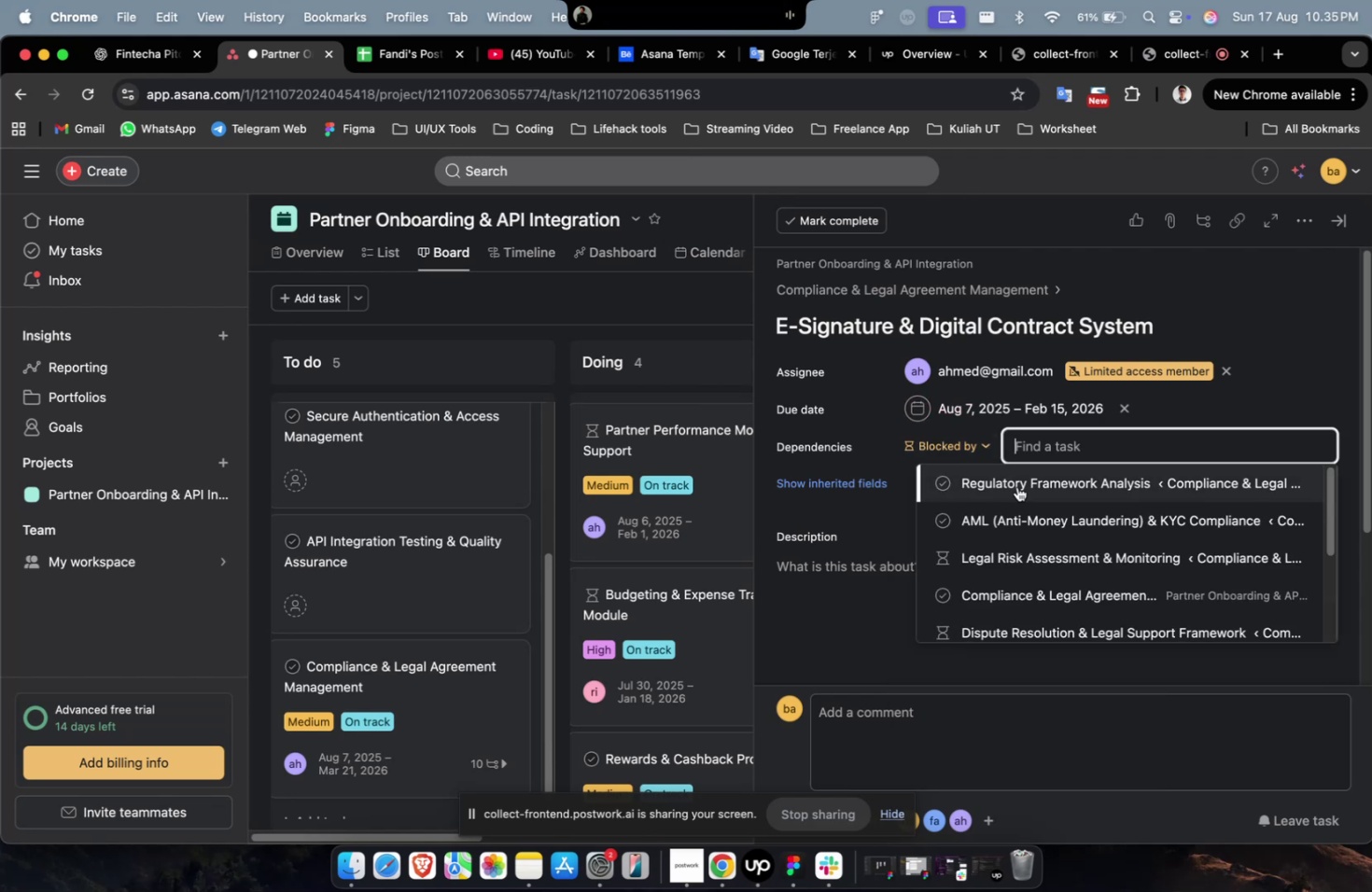 
triple_click([1016, 486])
 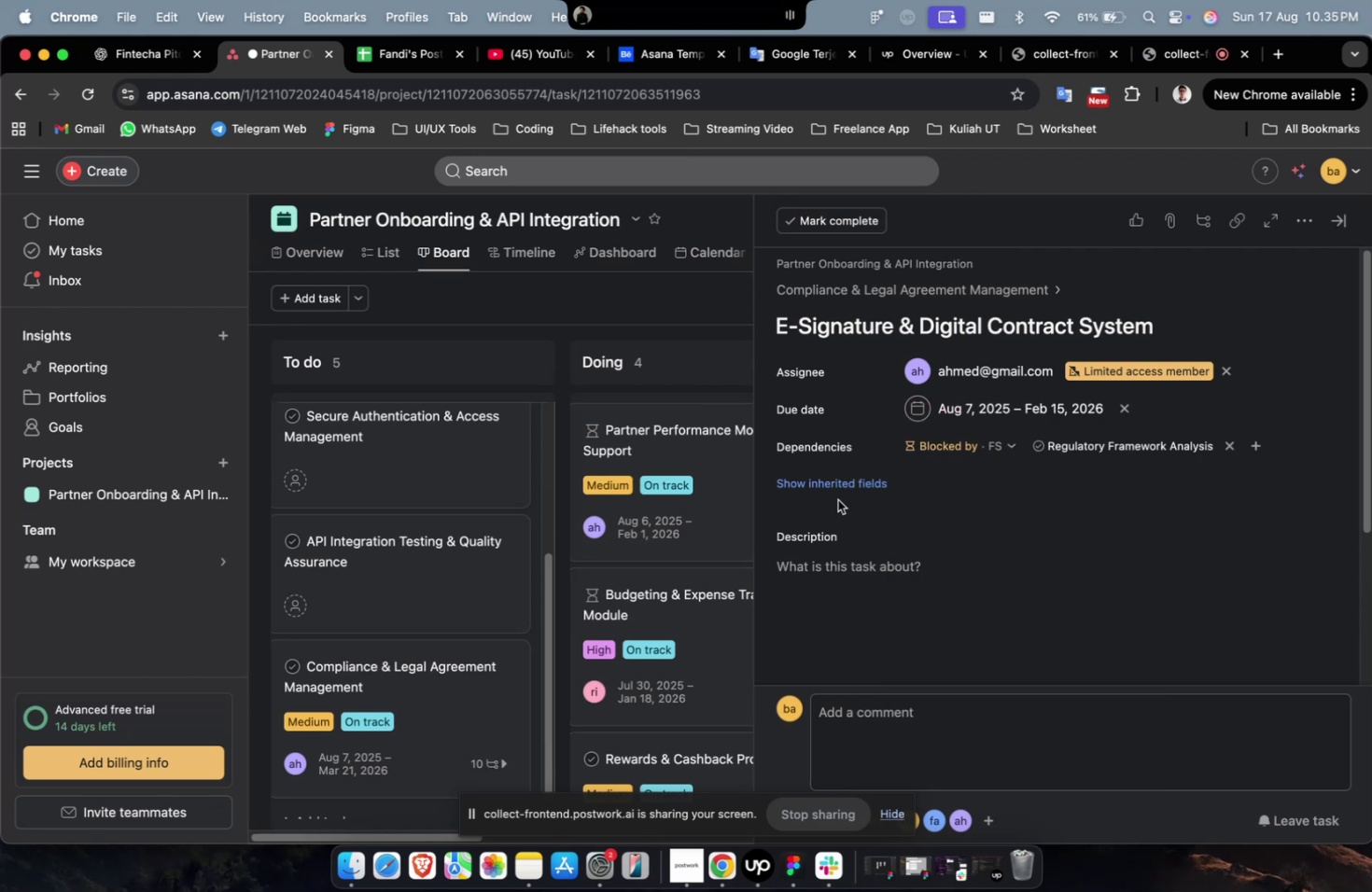 
triple_click([837, 499])
 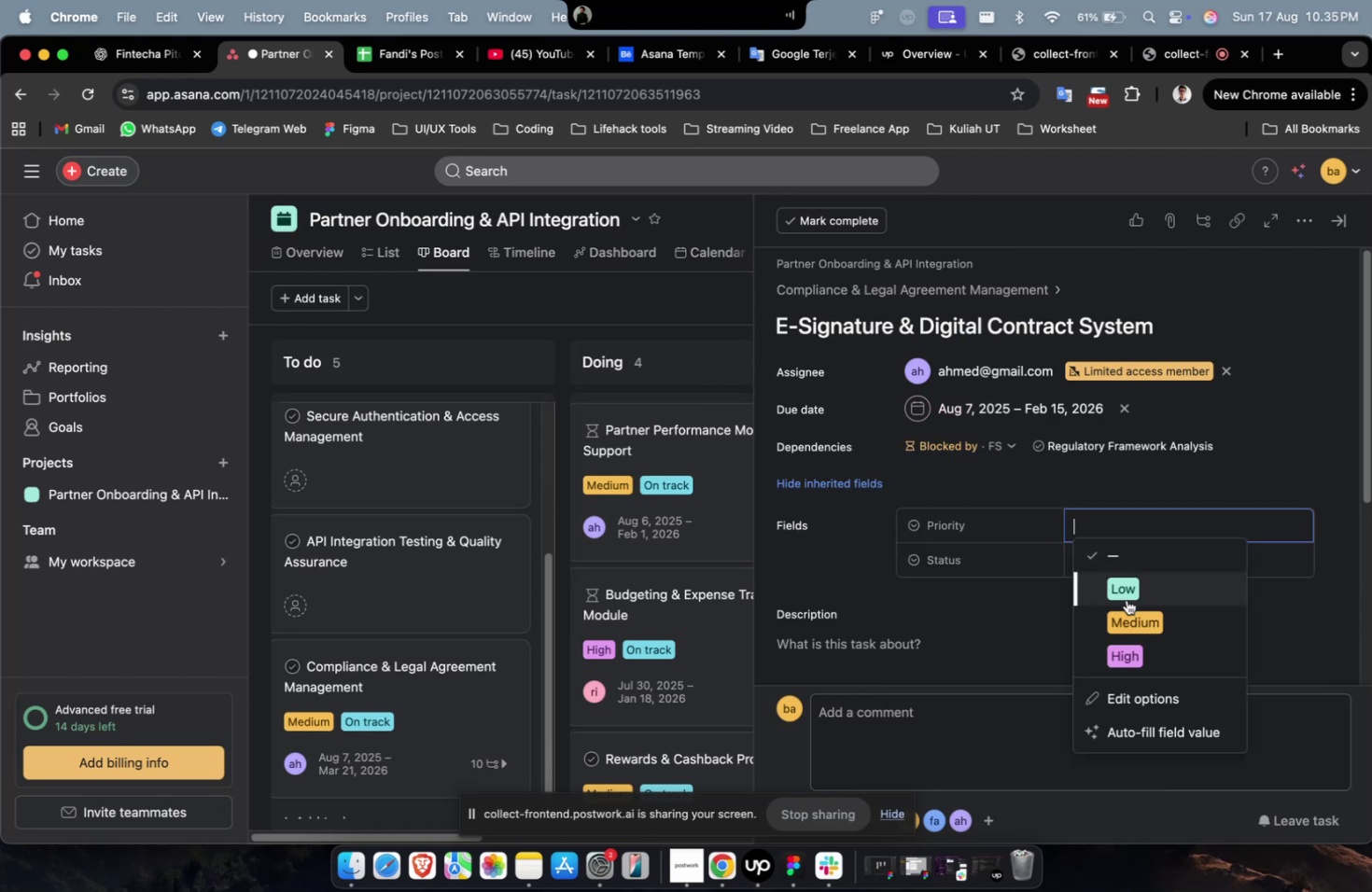 
triple_click([1130, 622])
 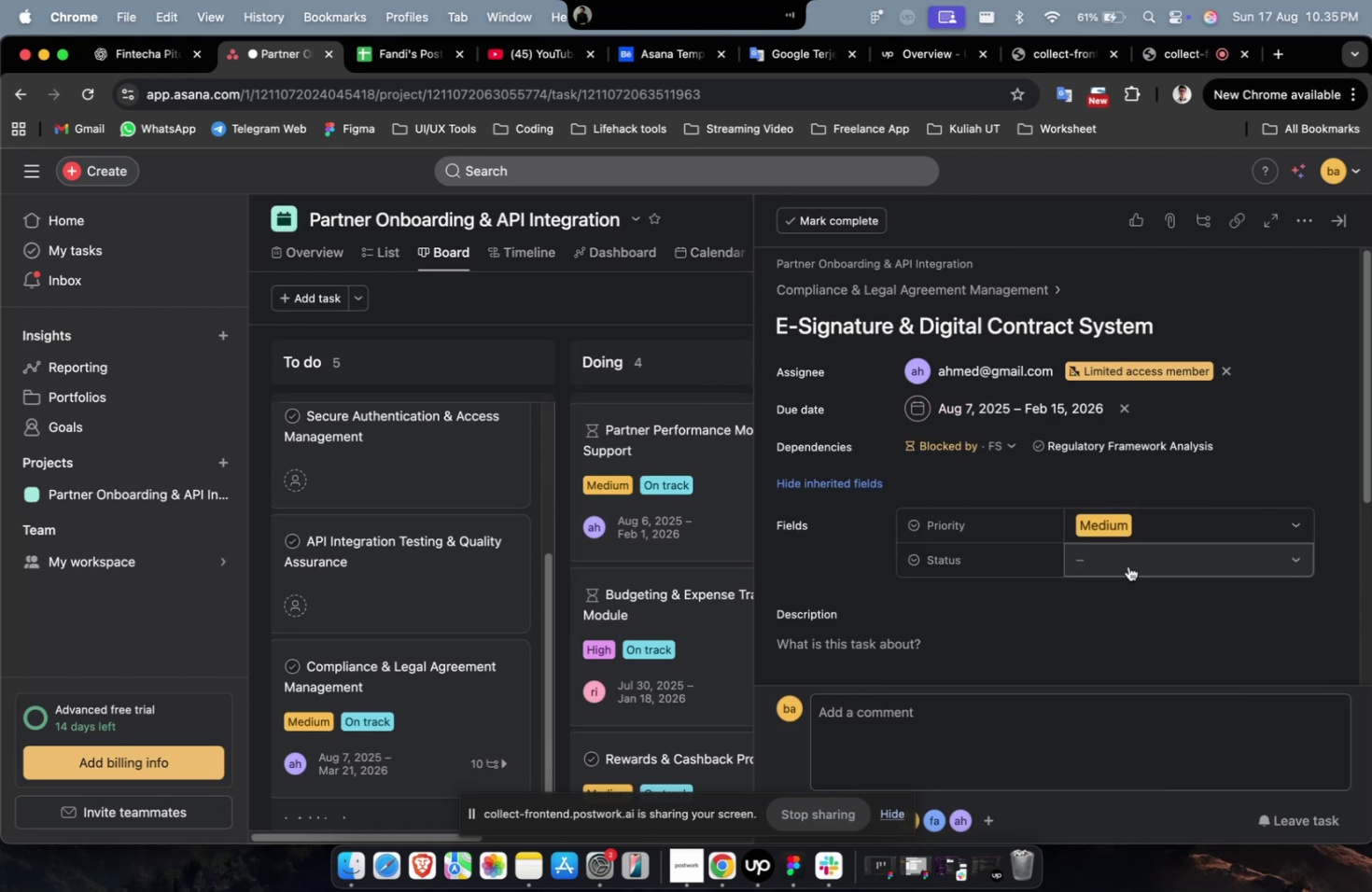 
triple_click([1127, 565])
 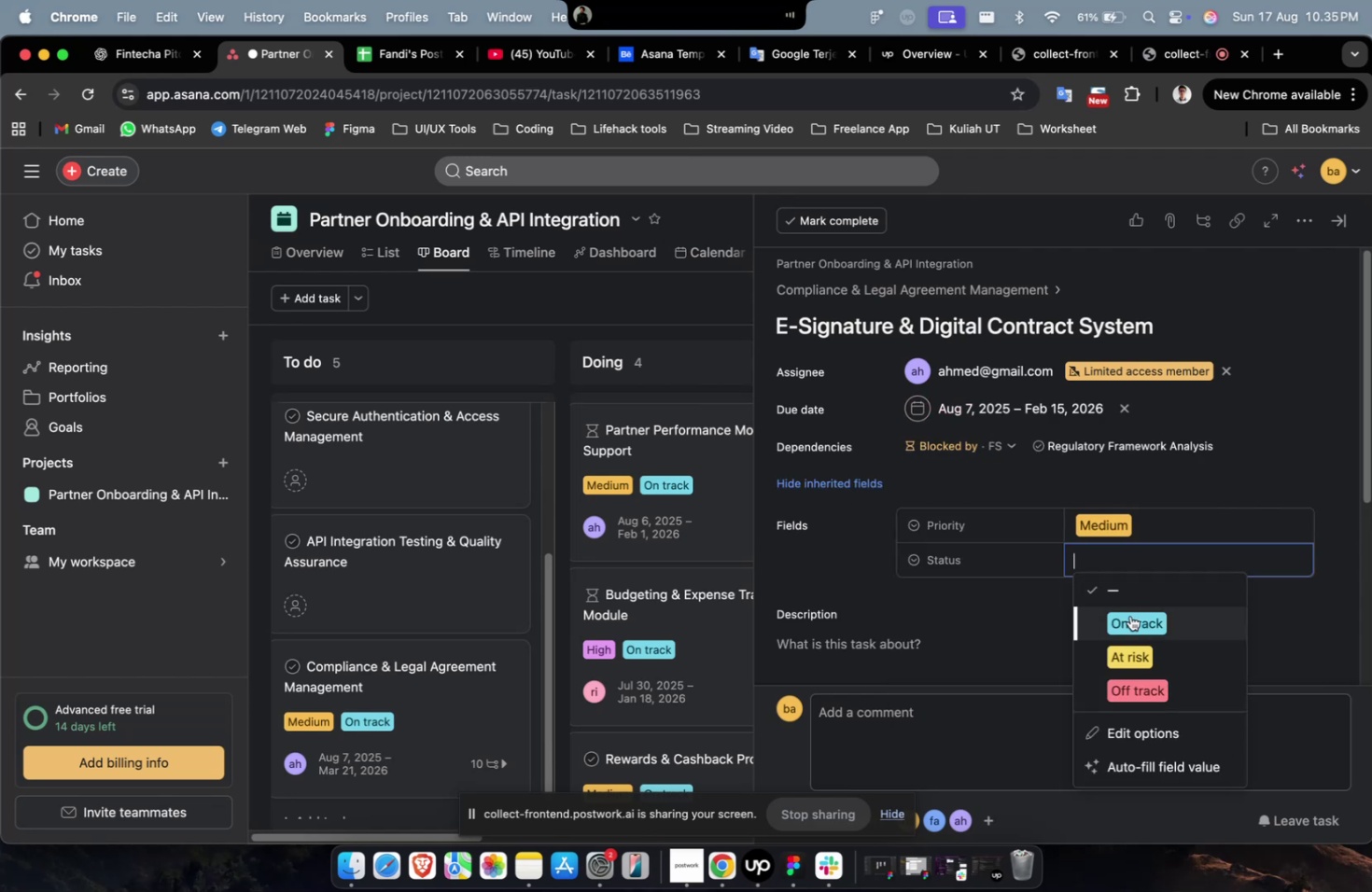 
triple_click([1129, 615])
 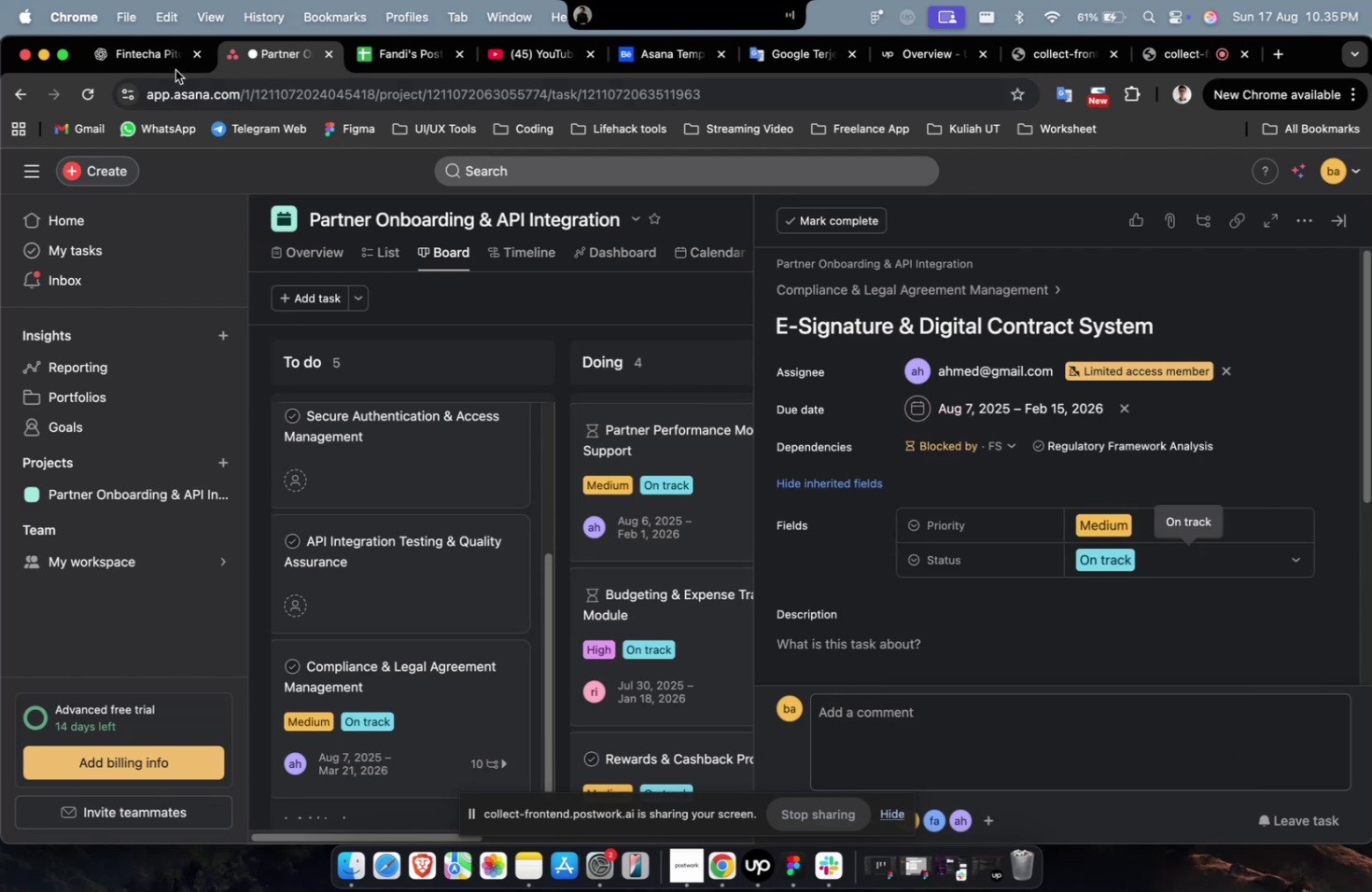 
triple_click([175, 69])
 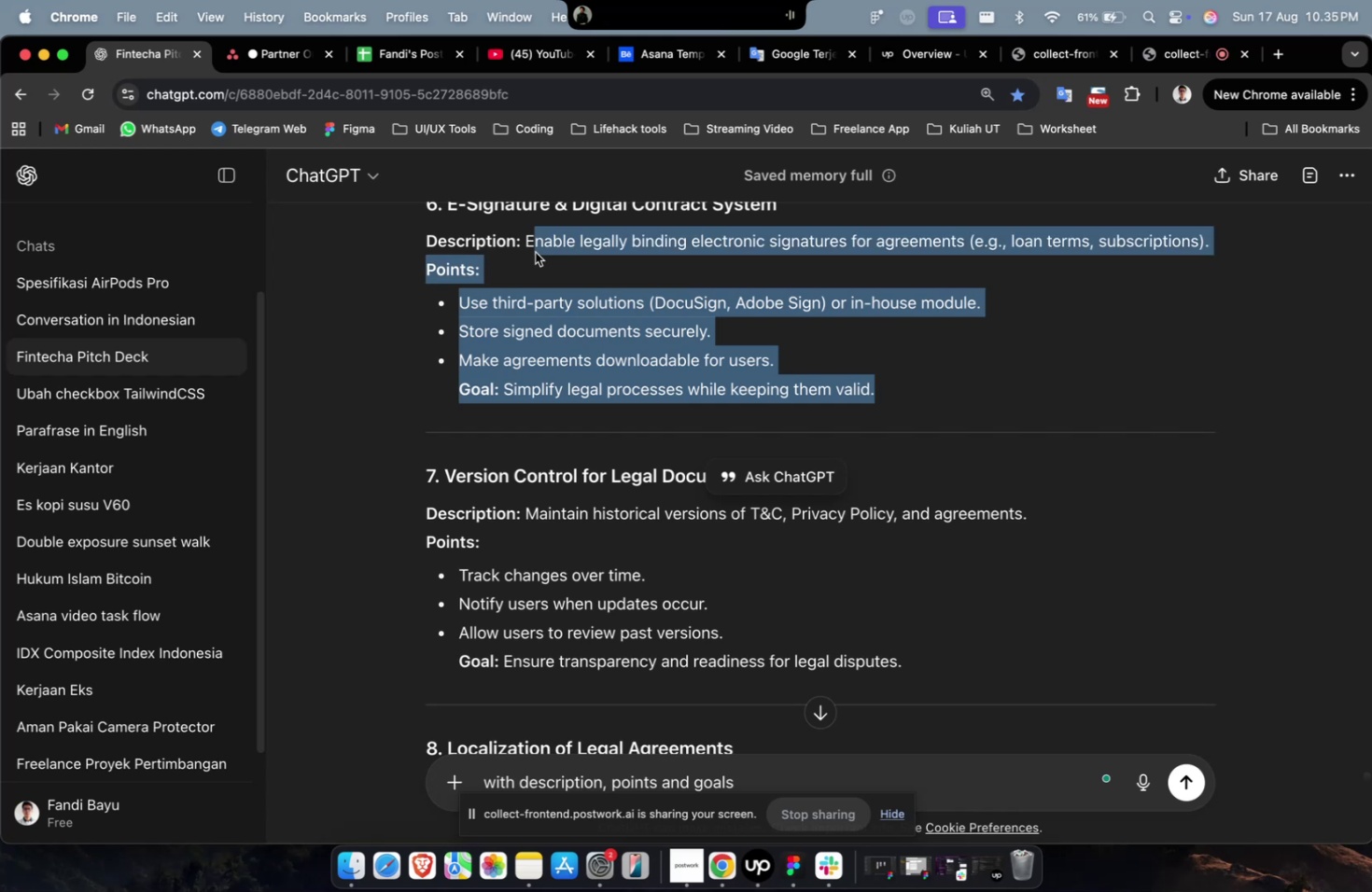 
key(Meta+C)
 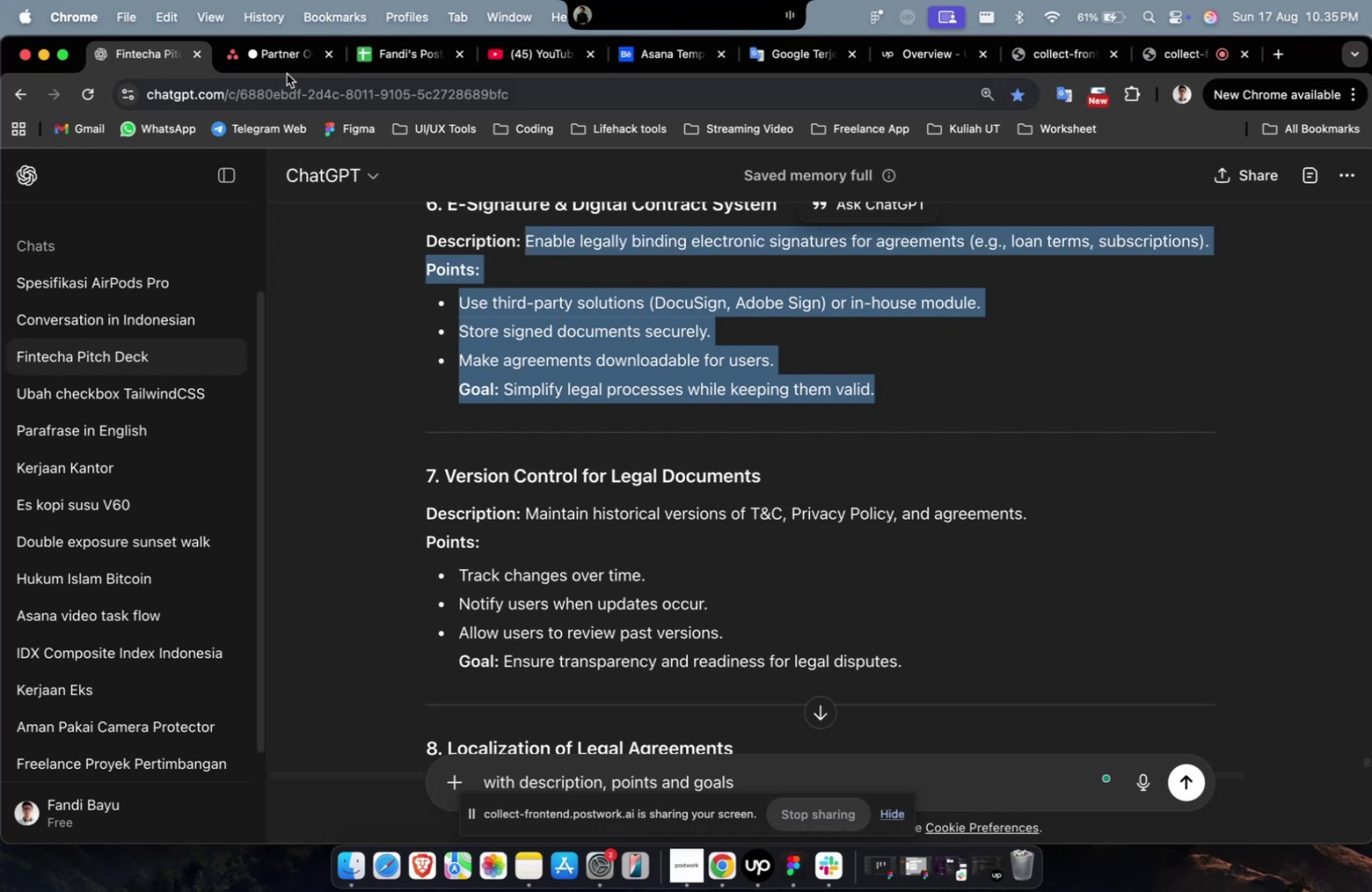 
key(Meta+C)
 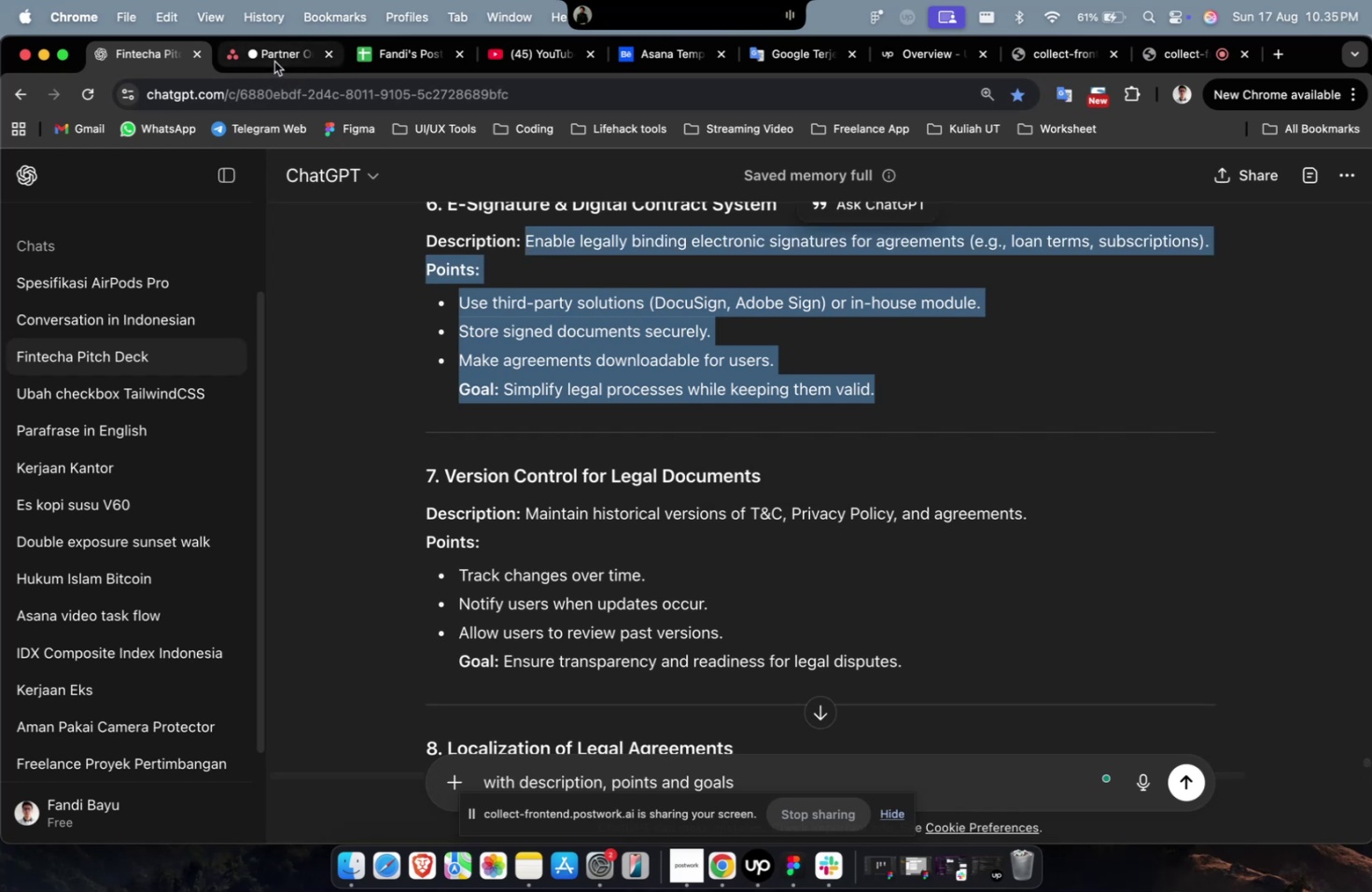 
left_click([274, 62])
 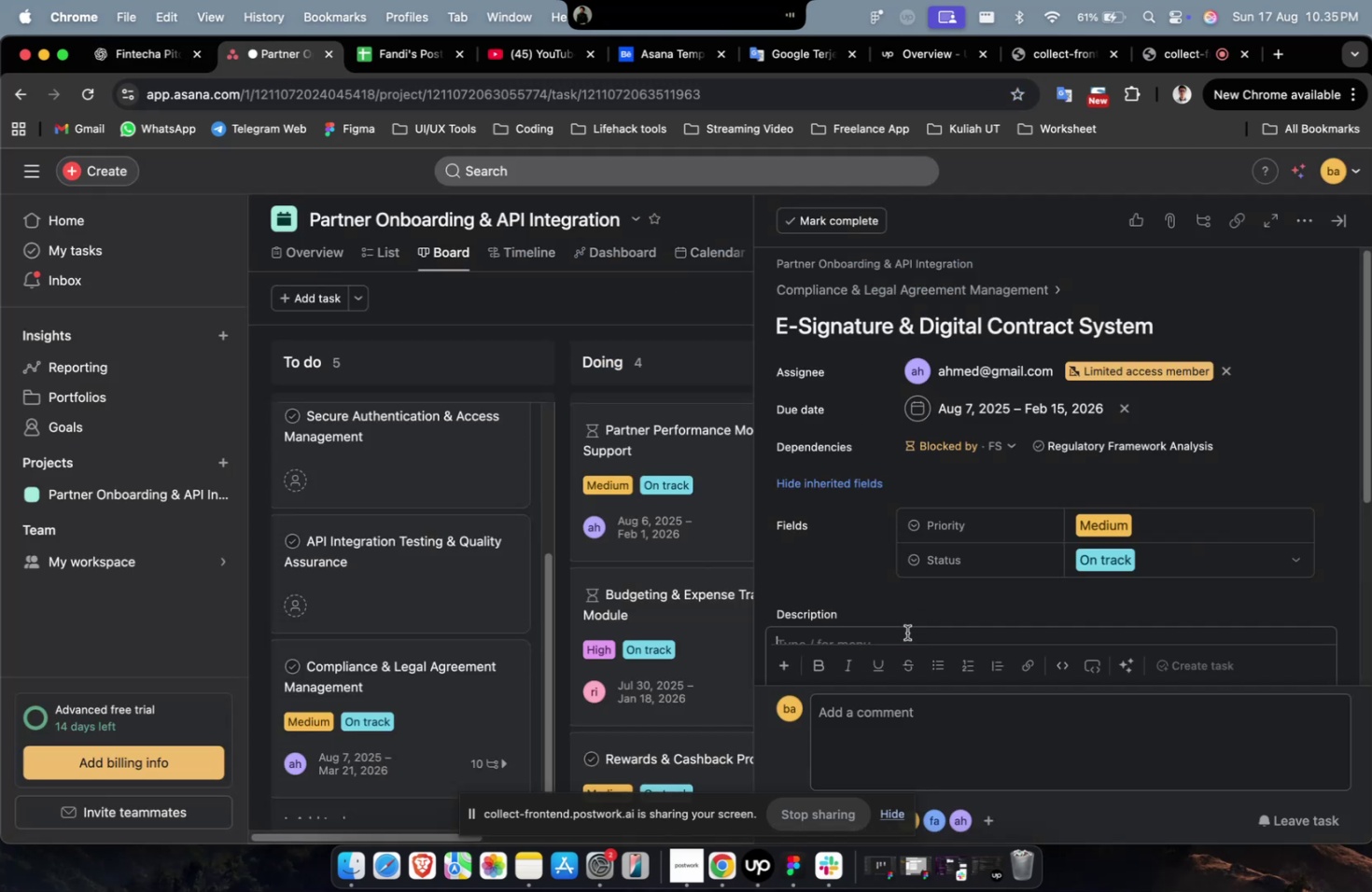 
key(Meta+CommandLeft)
 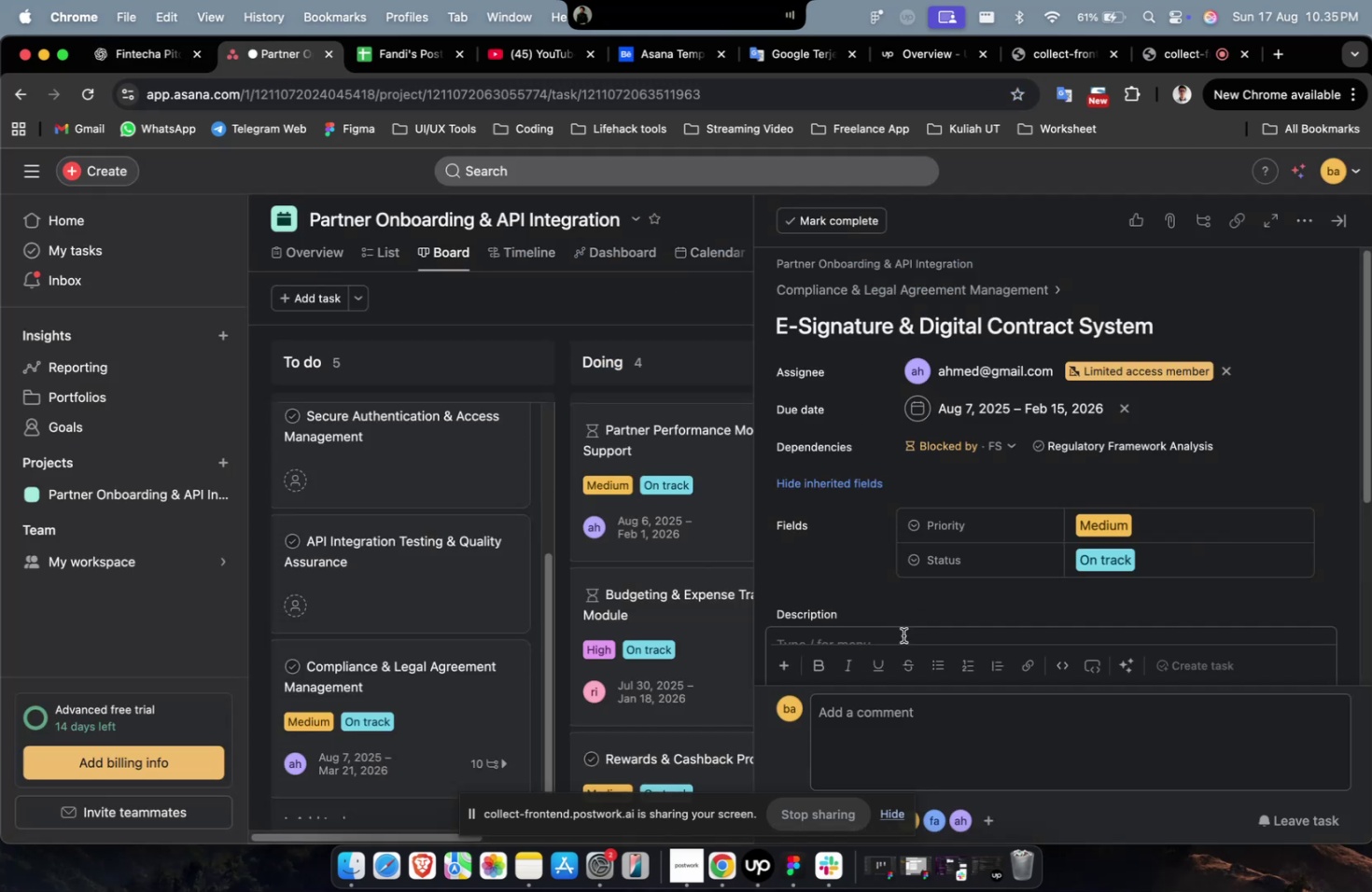 
key(Meta+V)
 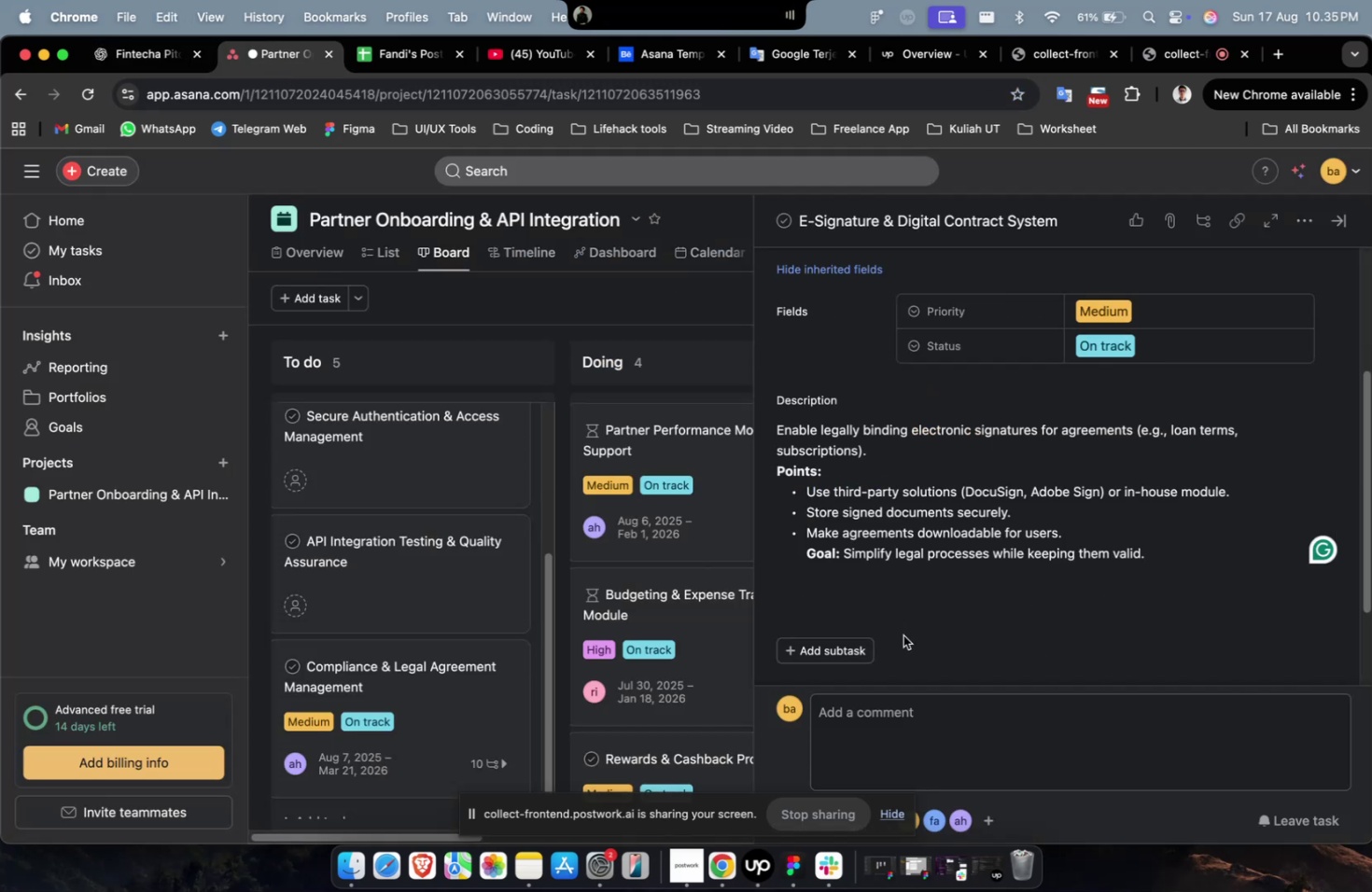 
scroll: coordinate [1209, 471], scroll_direction: down, amount: 92.0
 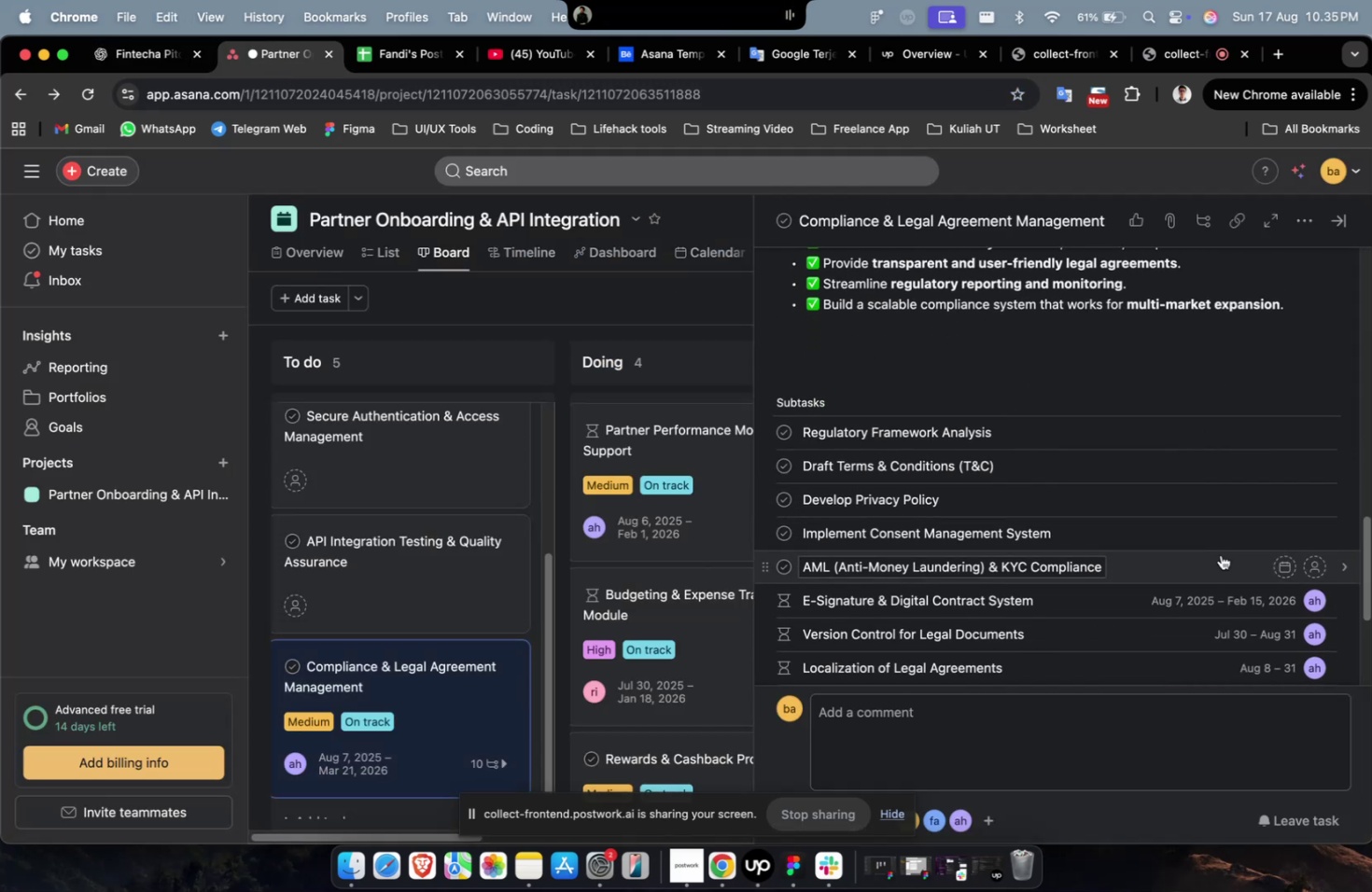 
left_click([1219, 560])
 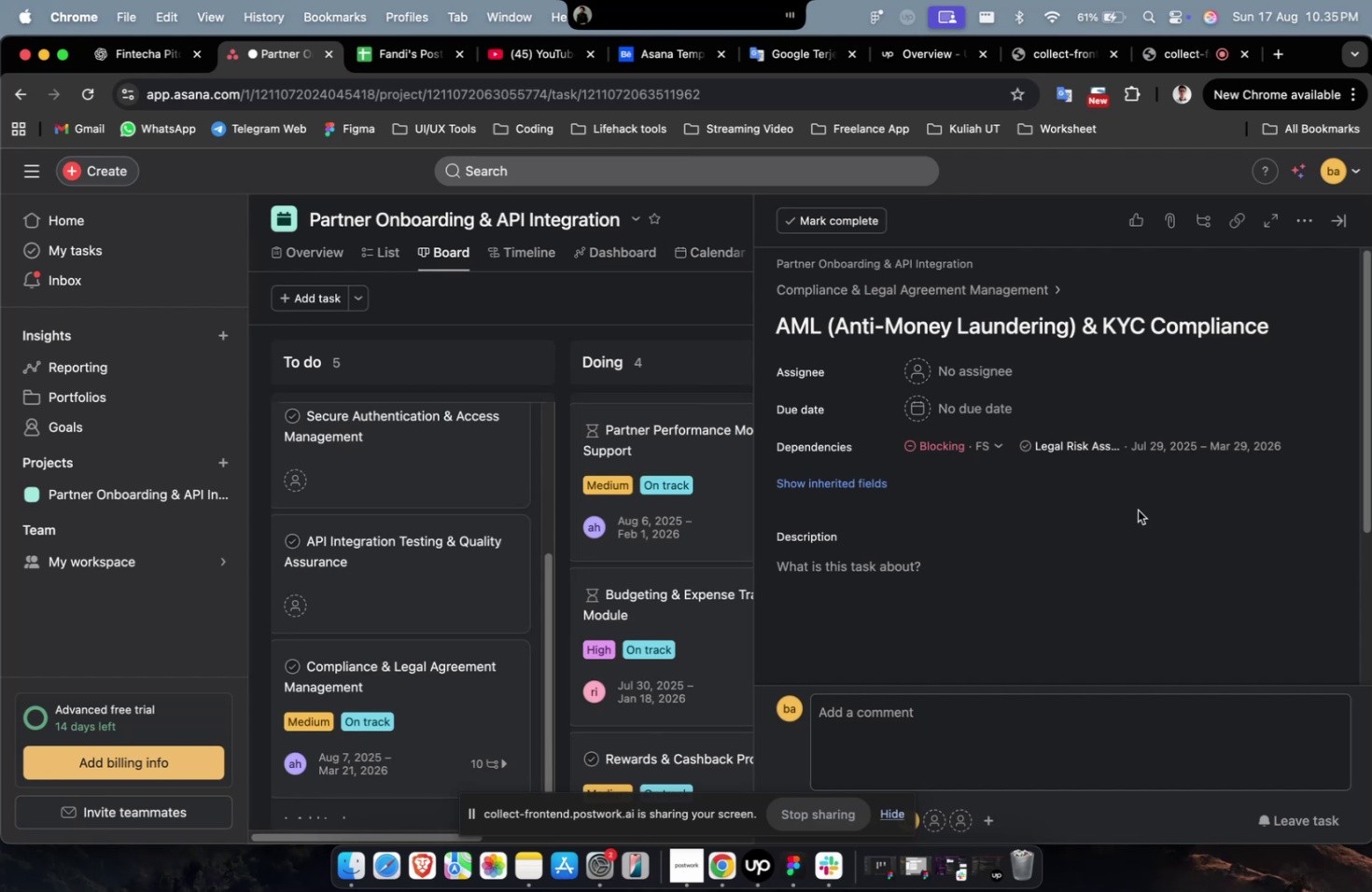 
wait(5.31)
 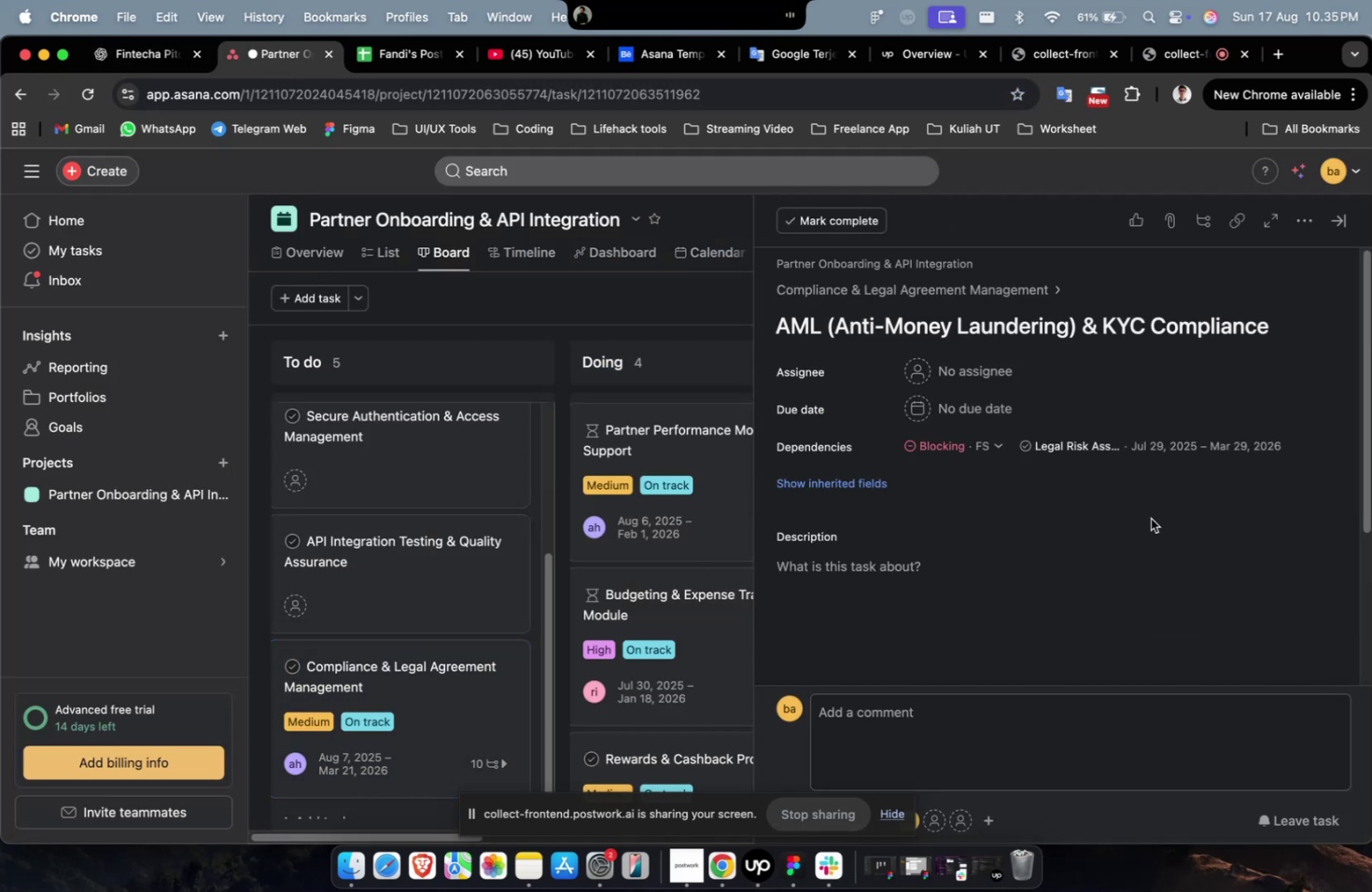 
mouse_move([1073, 431])
 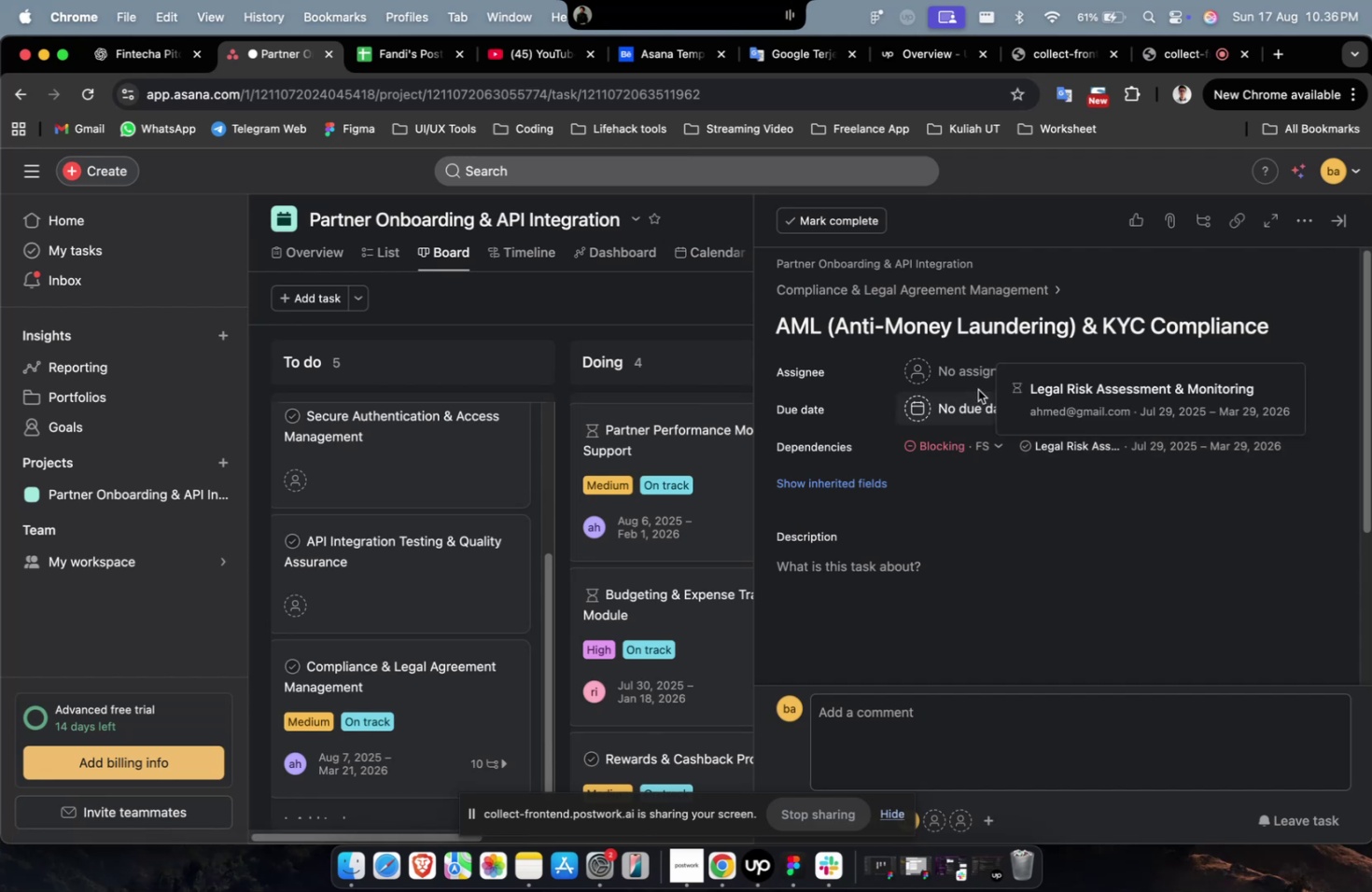 
left_click([969, 385])
 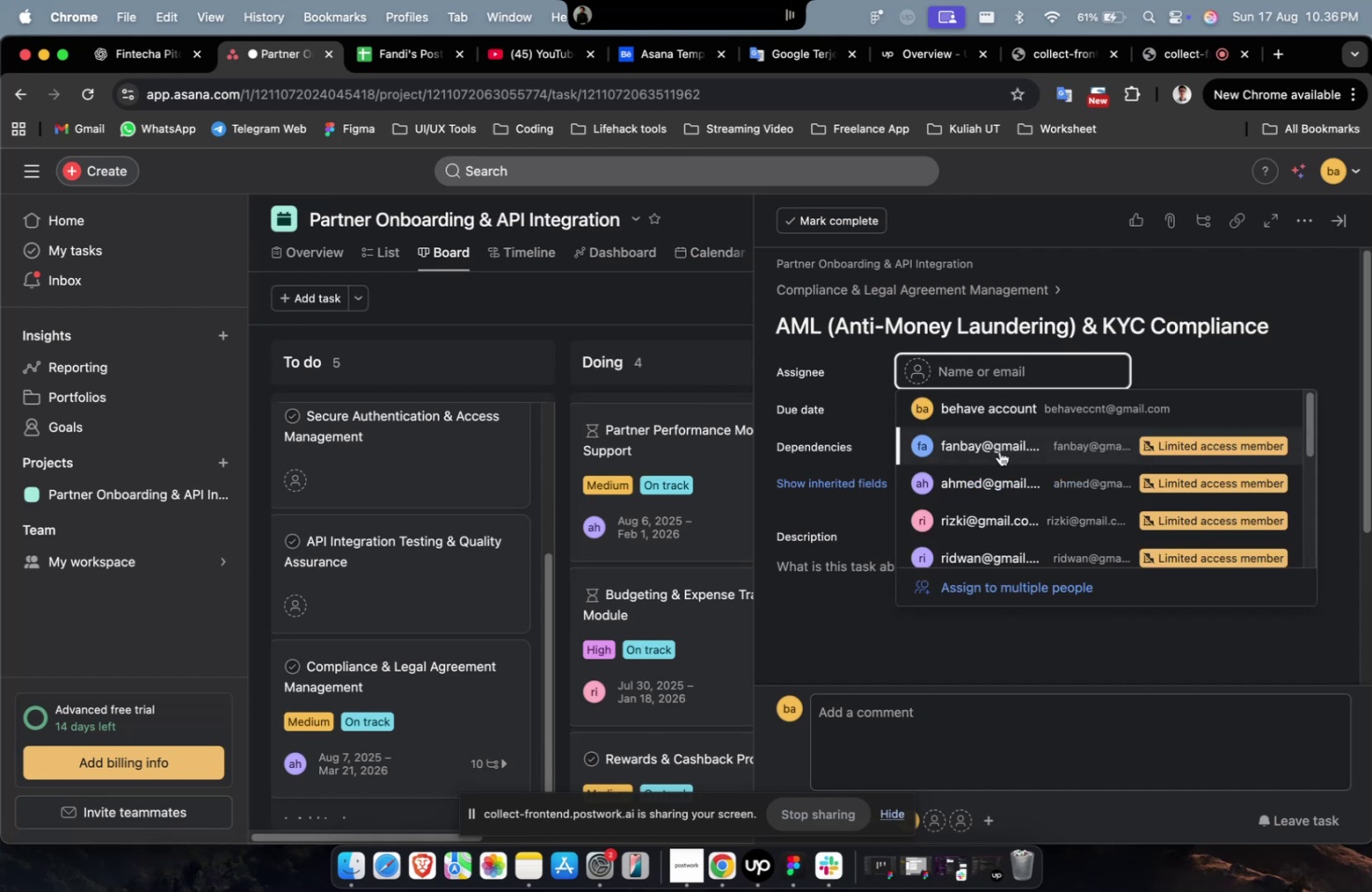 
double_click([1000, 452])
 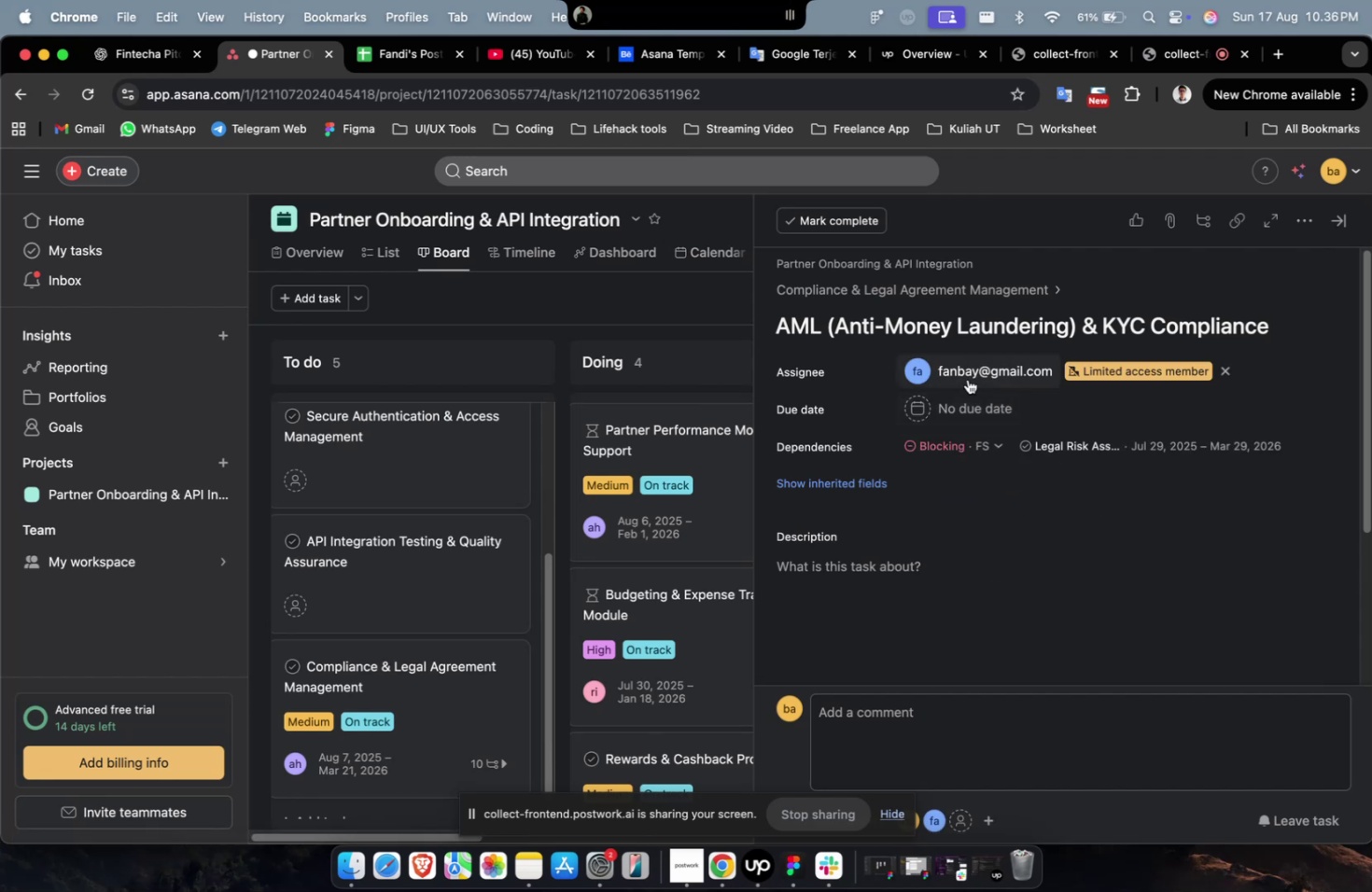 
double_click([965, 444])
 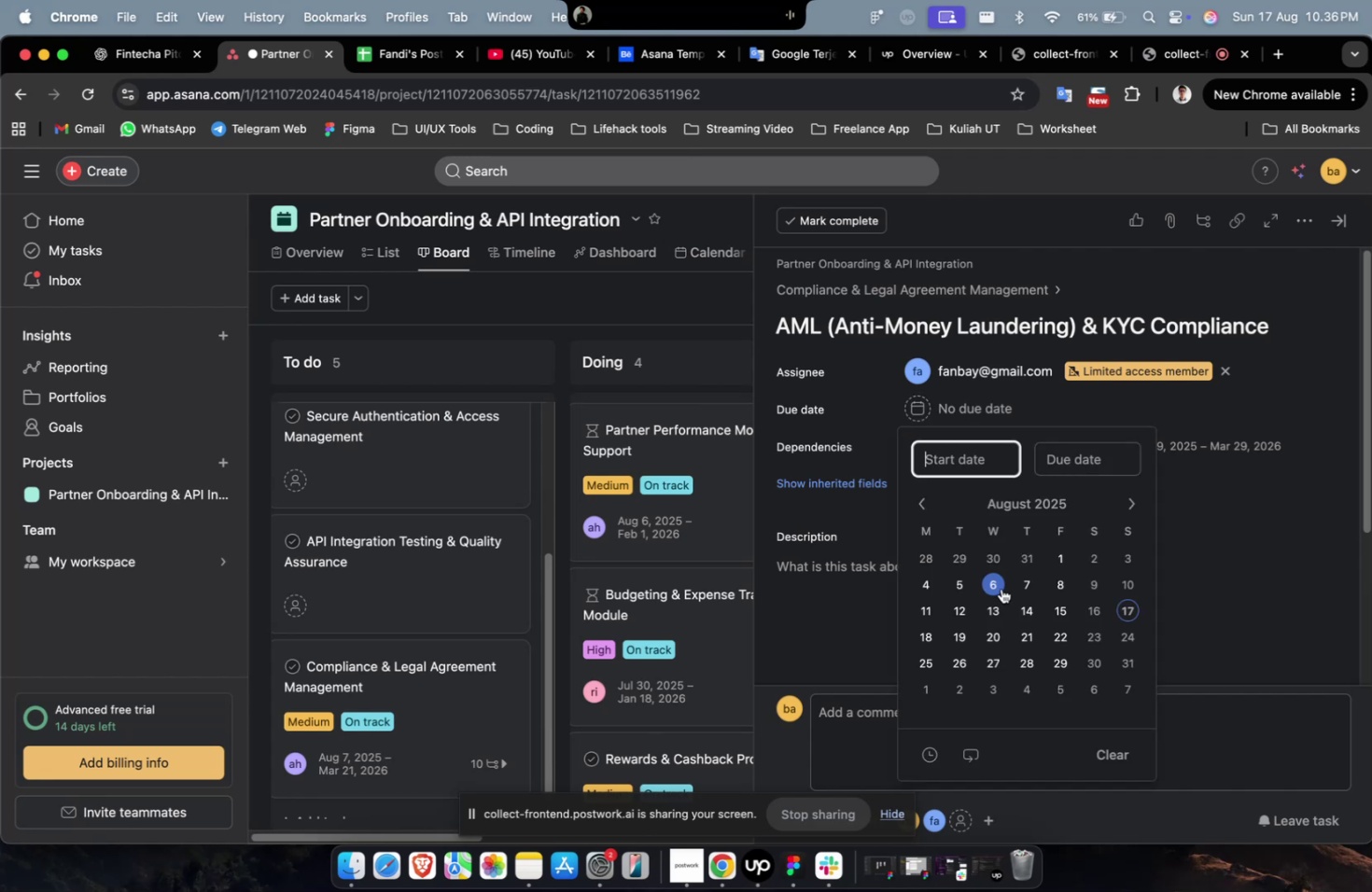 
triple_click([1001, 588])
 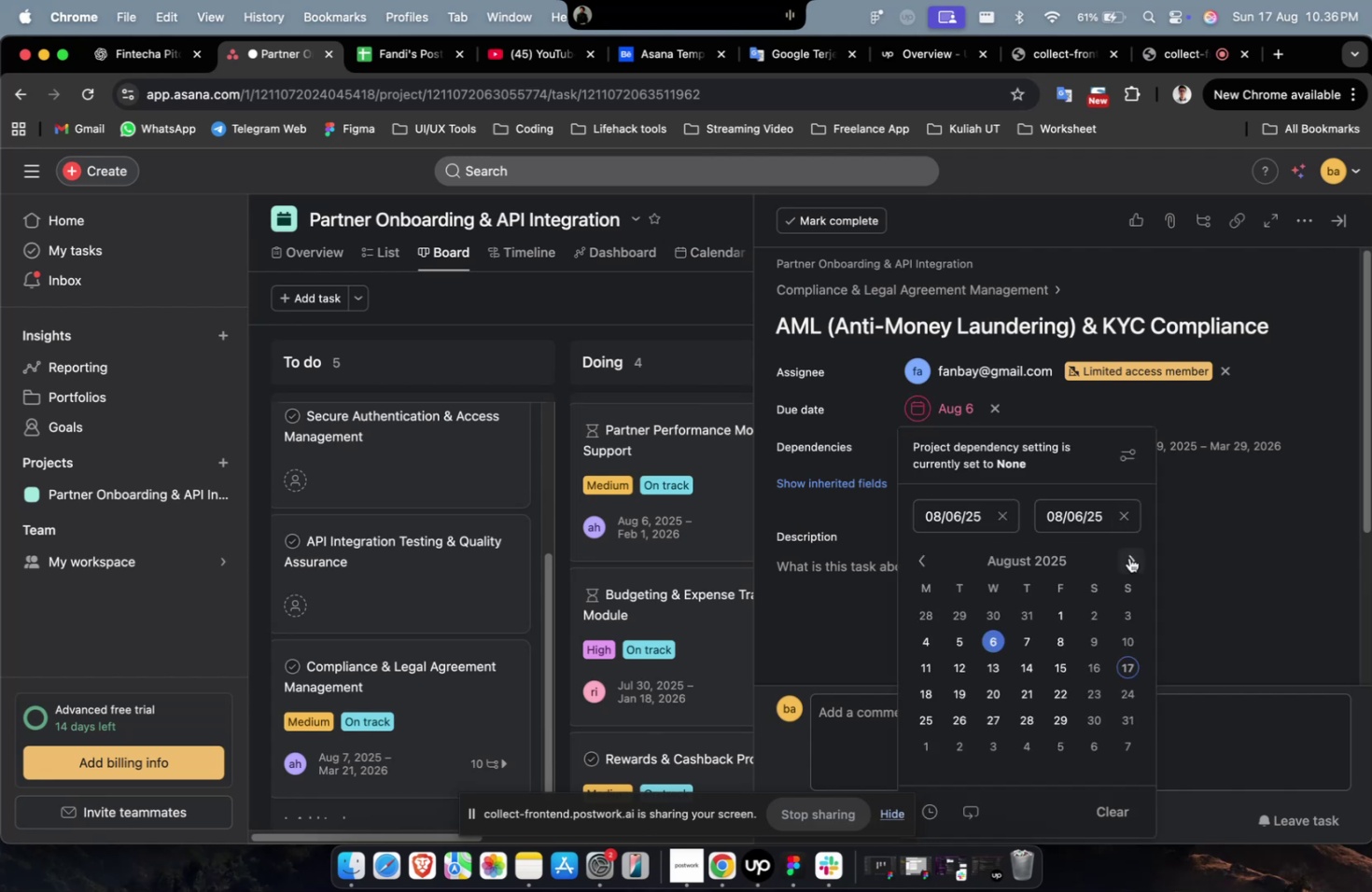 
triple_click([1128, 557])
 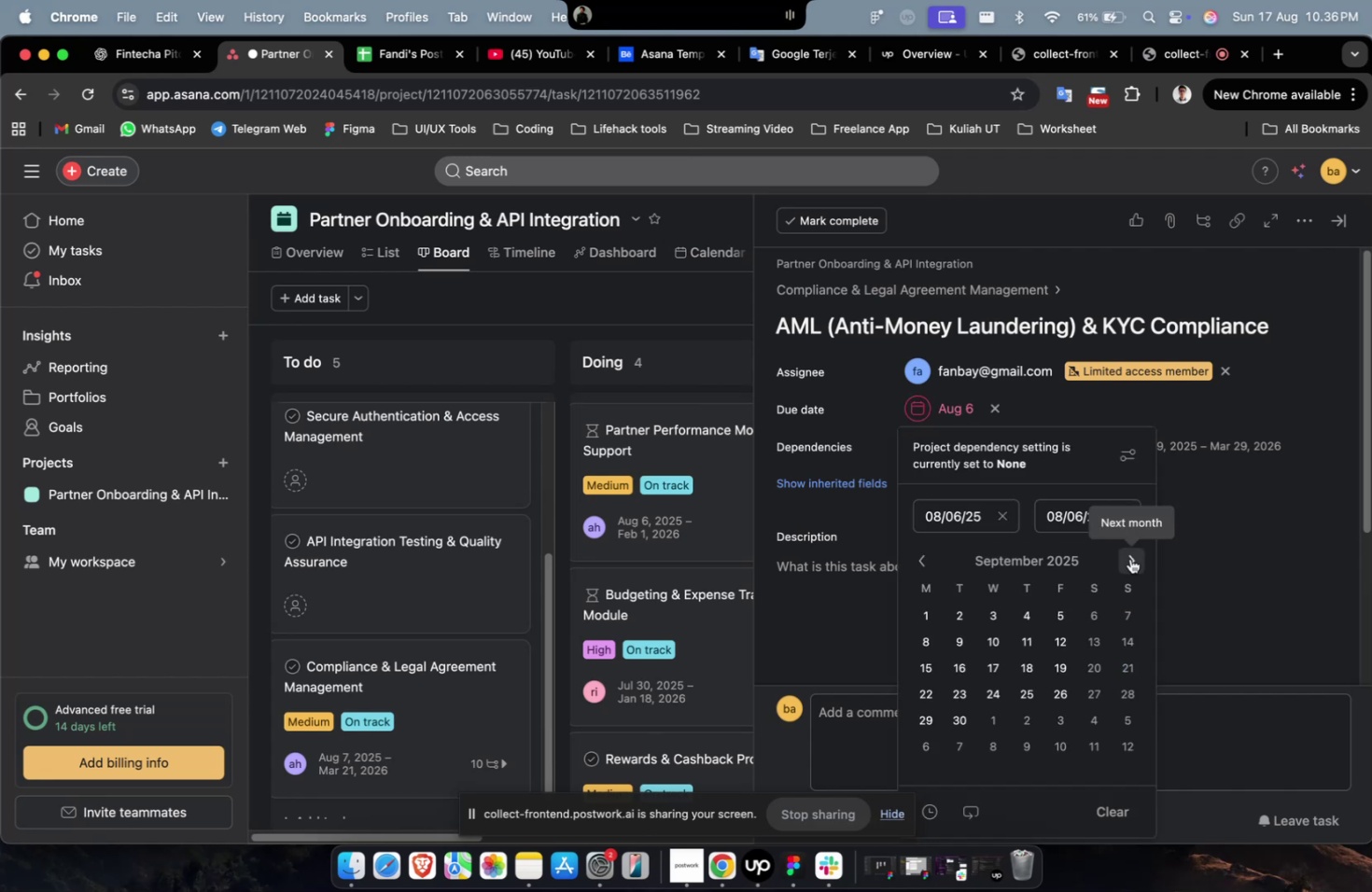 
triple_click([1129, 558])
 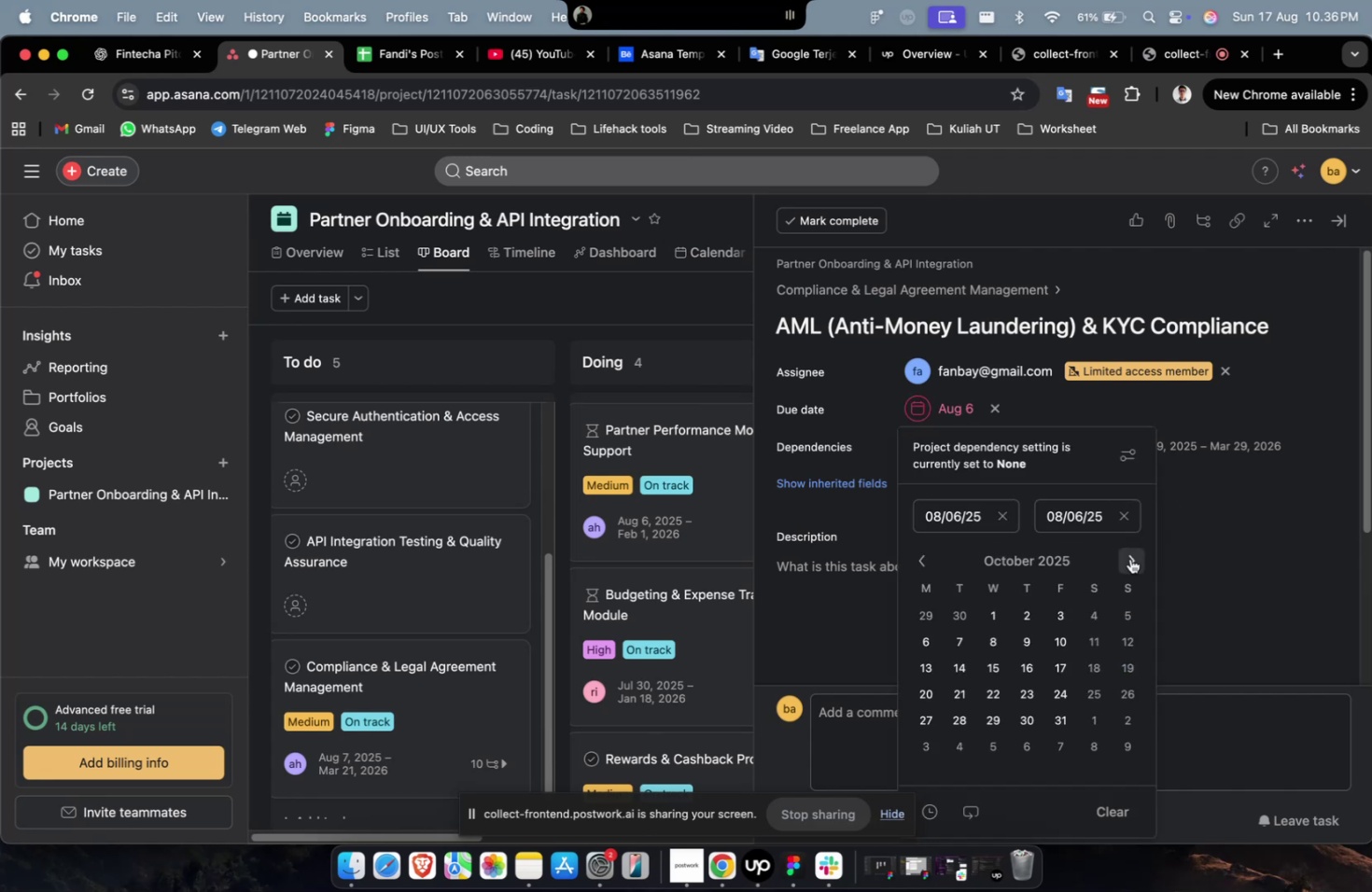 
triple_click([1129, 558])
 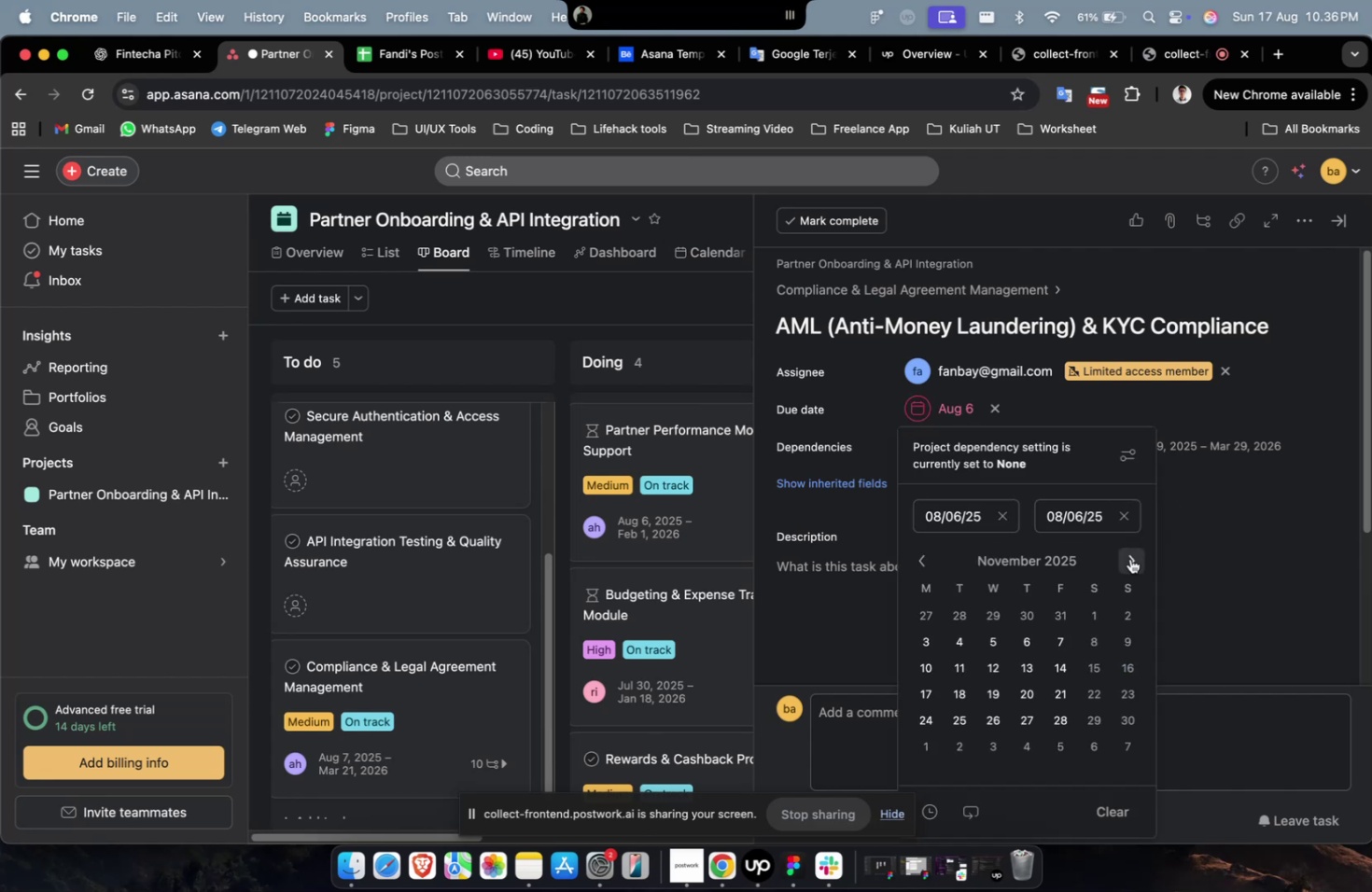 
triple_click([1129, 558])
 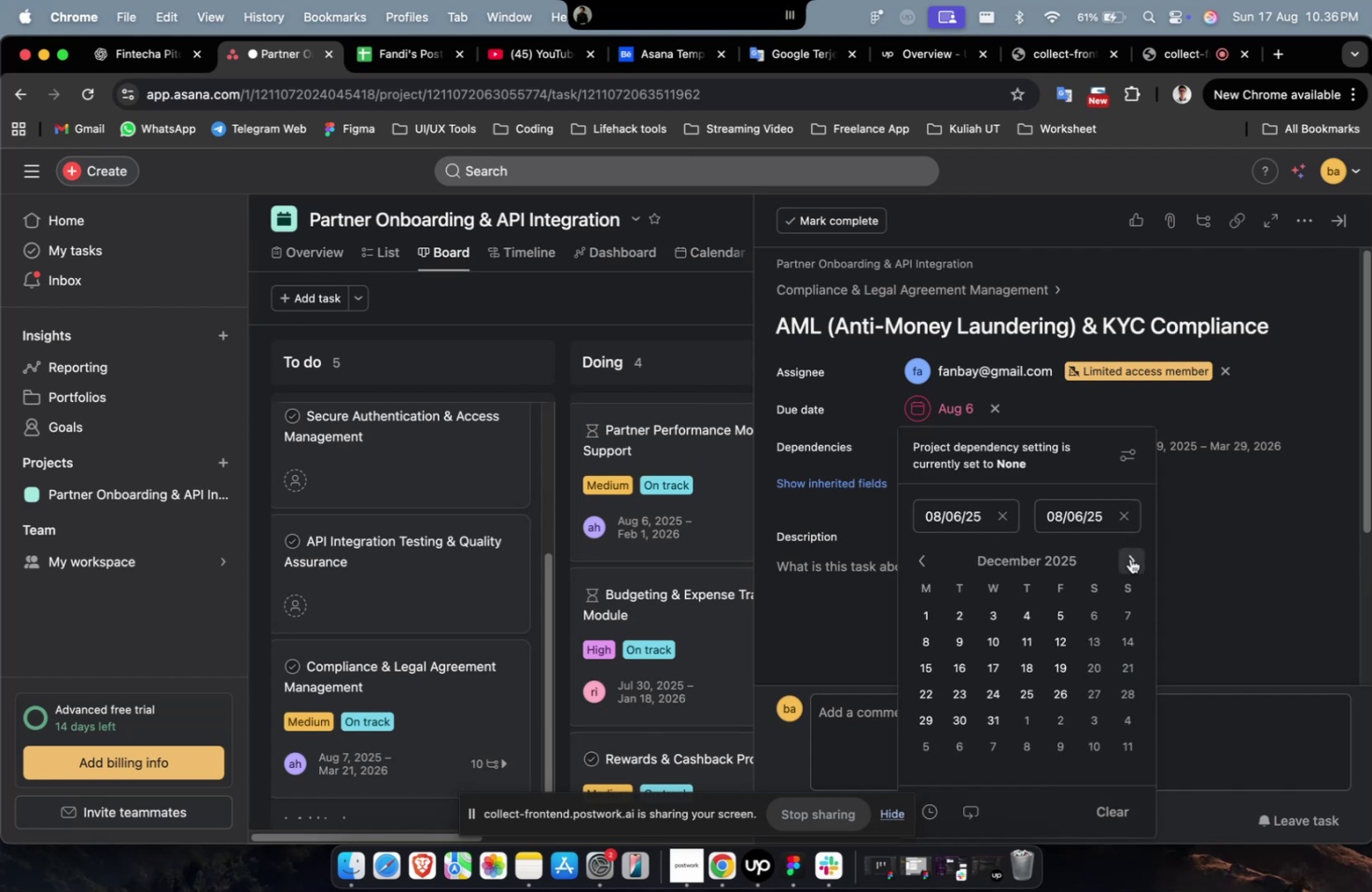 
triple_click([1129, 558])
 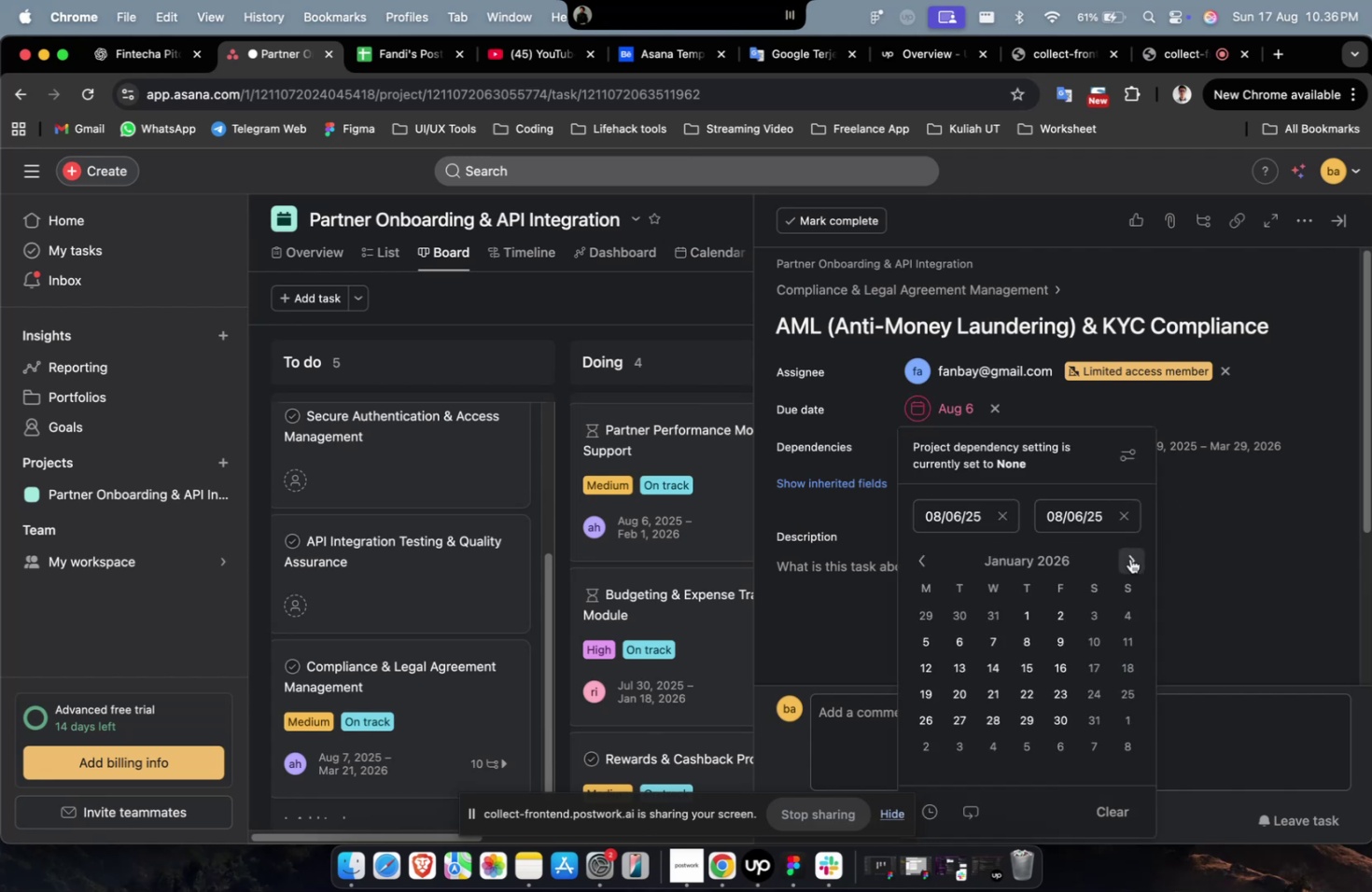 
triple_click([1129, 558])
 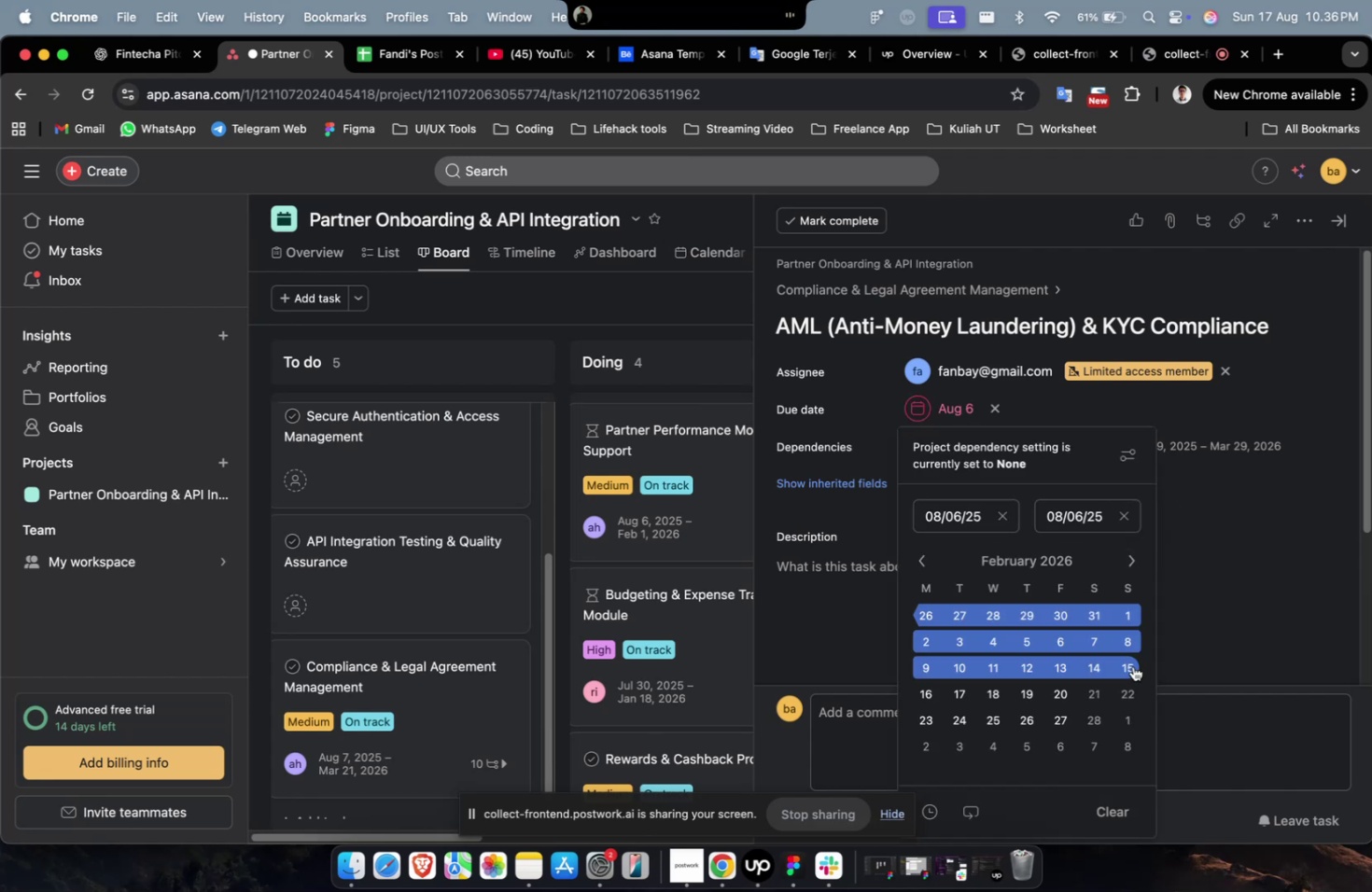 
left_click([1132, 665])
 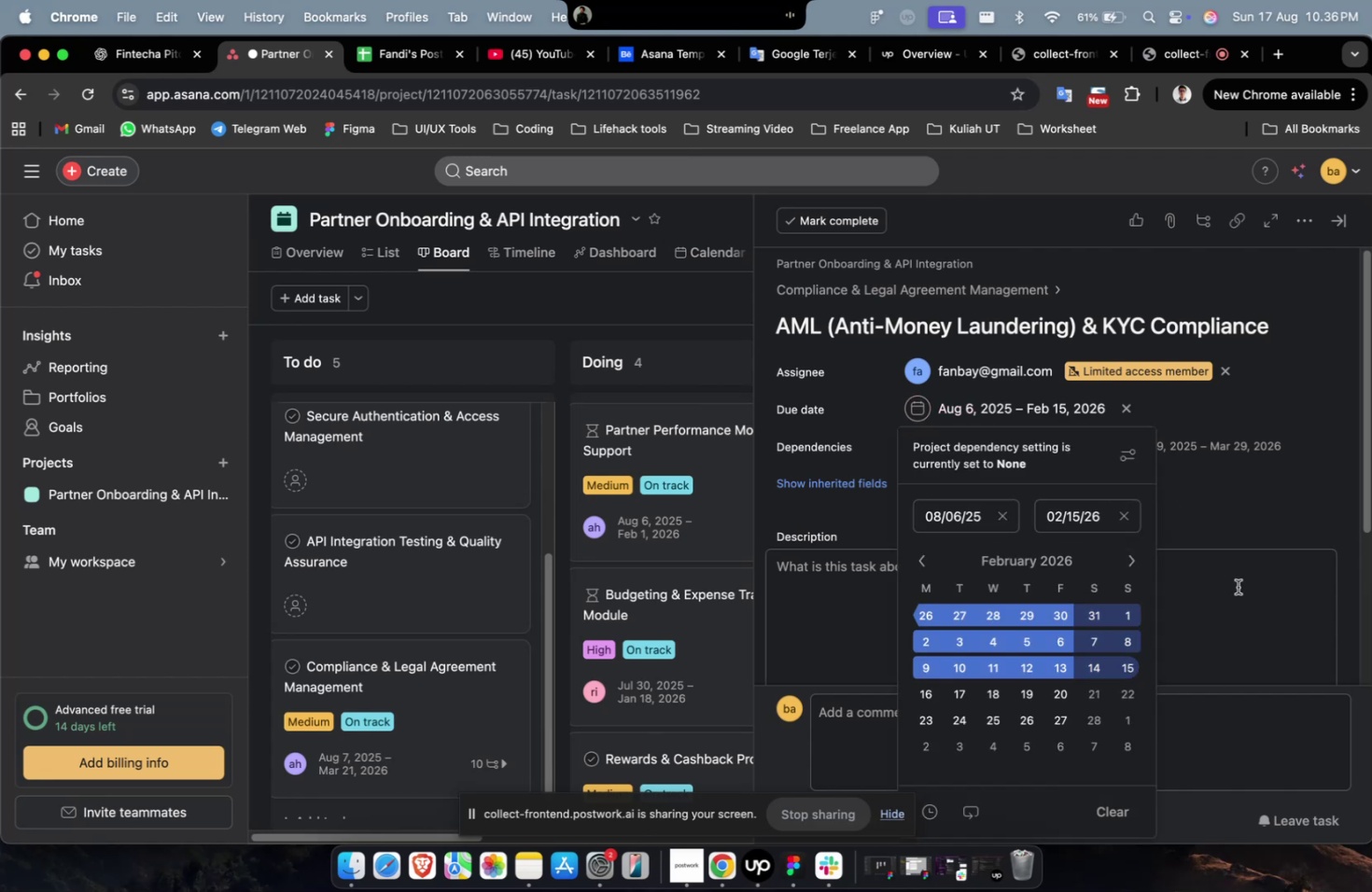 
double_click([1237, 586])
 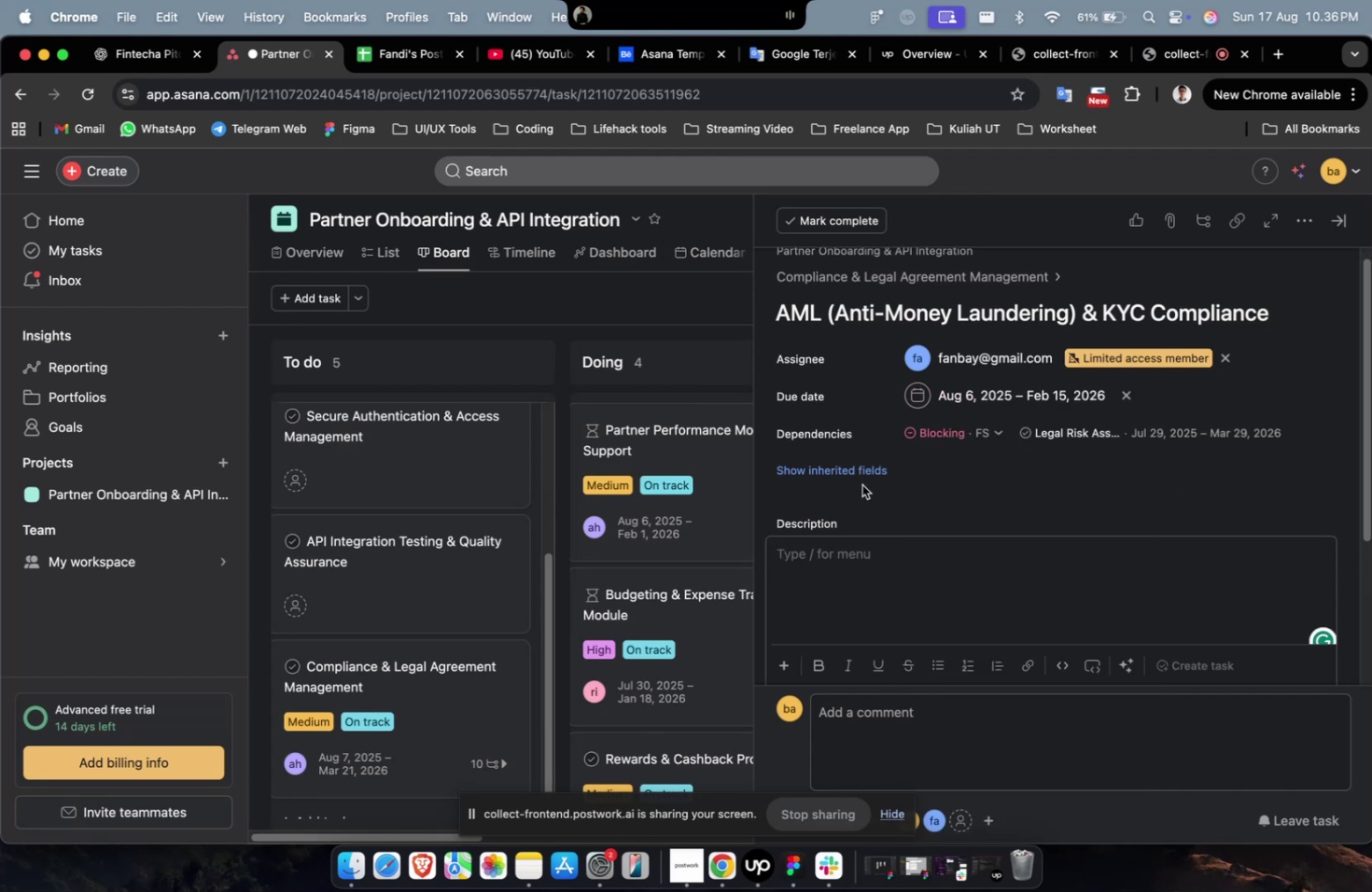 
triple_click([861, 481])
 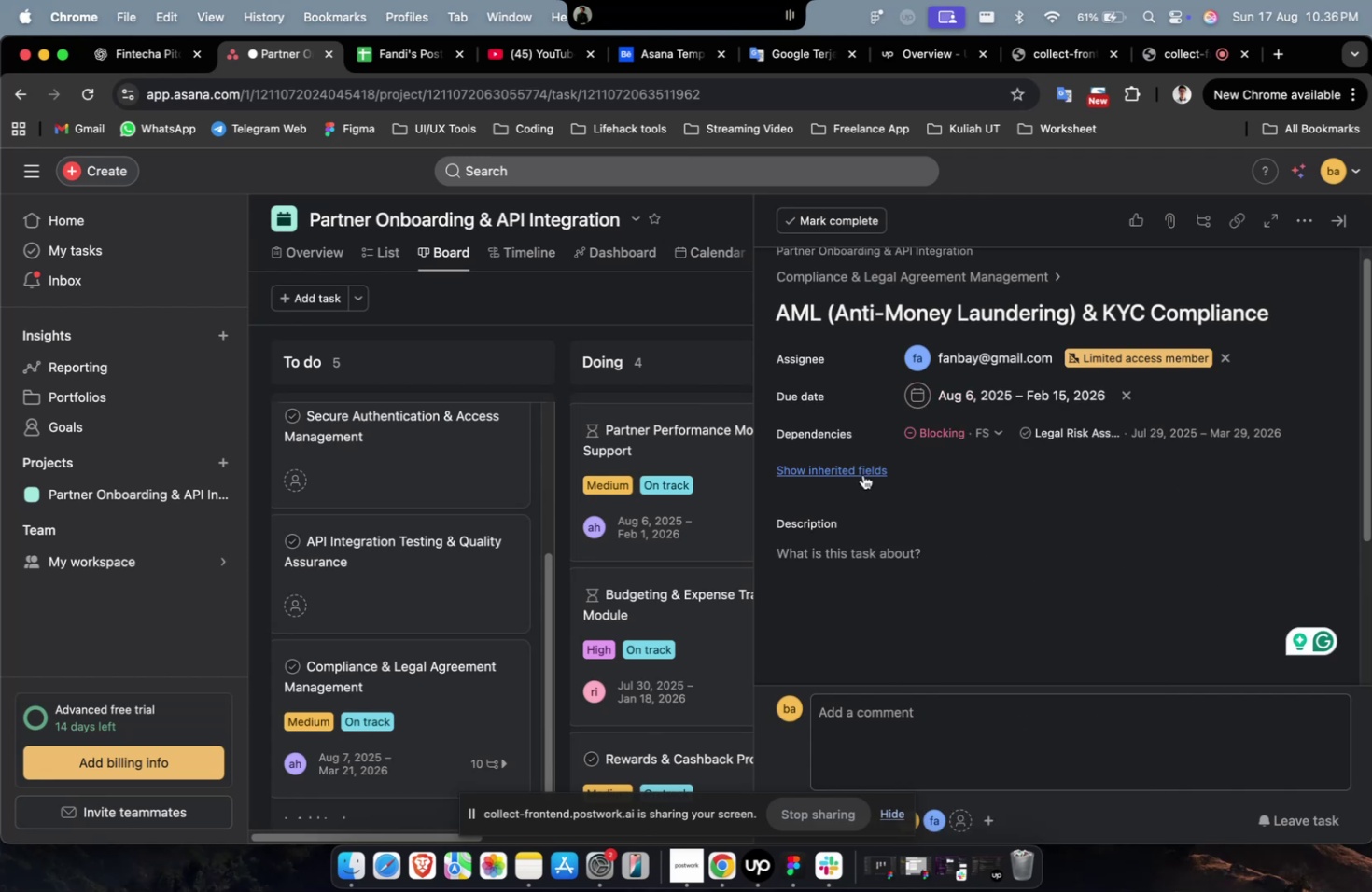 
triple_click([862, 474])
 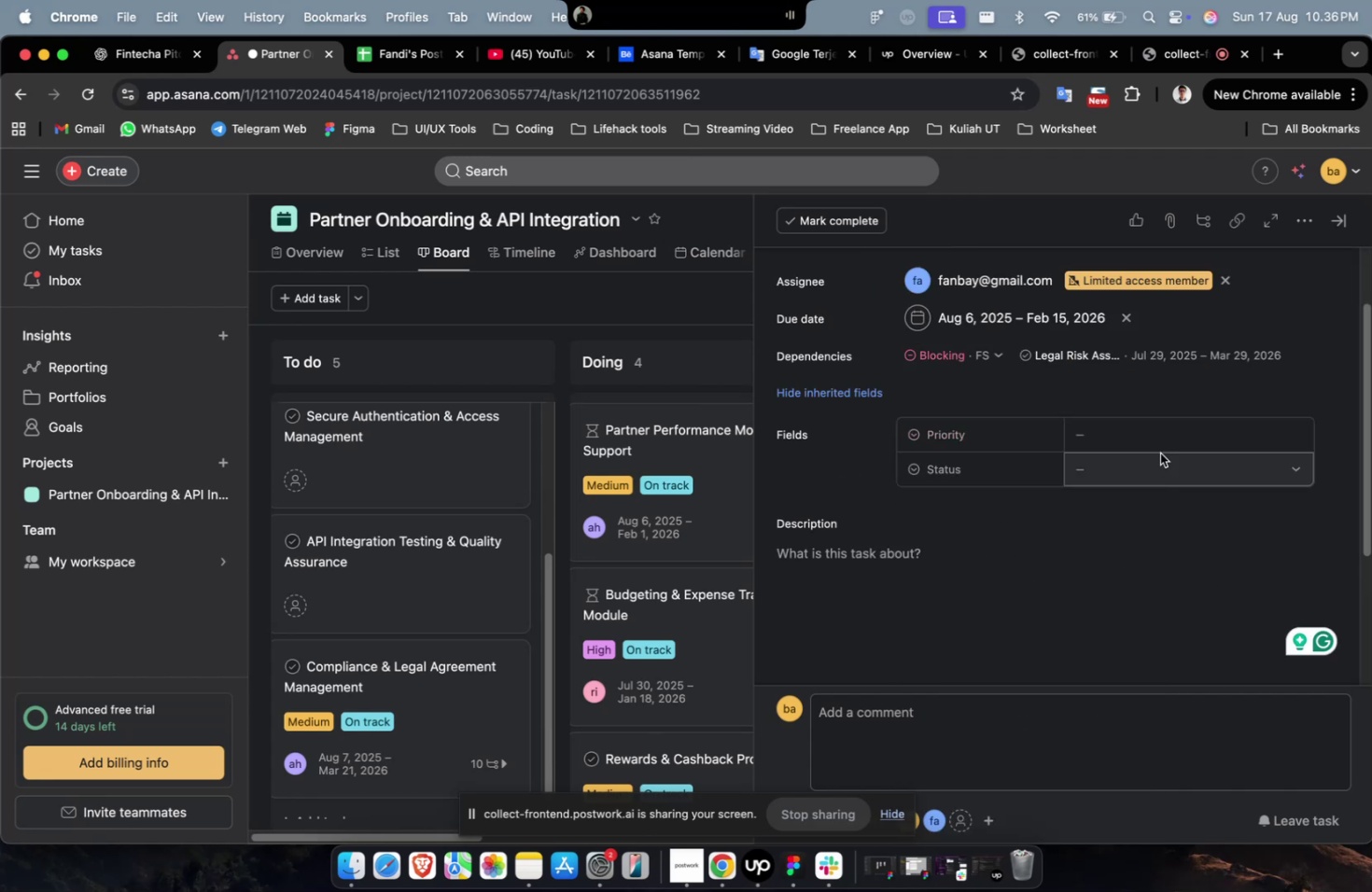 
left_click([1161, 439])
 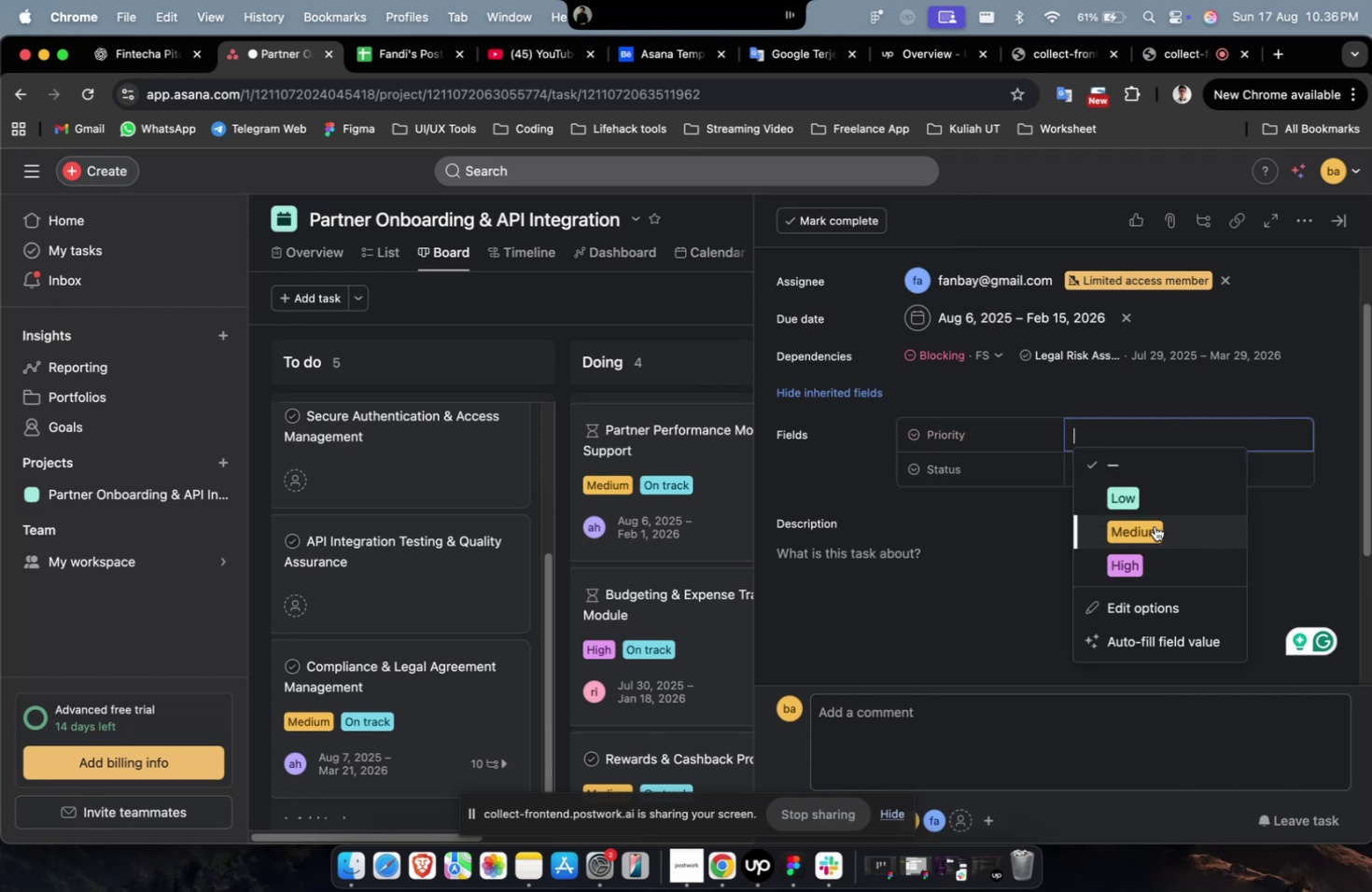 
double_click([1154, 527])
 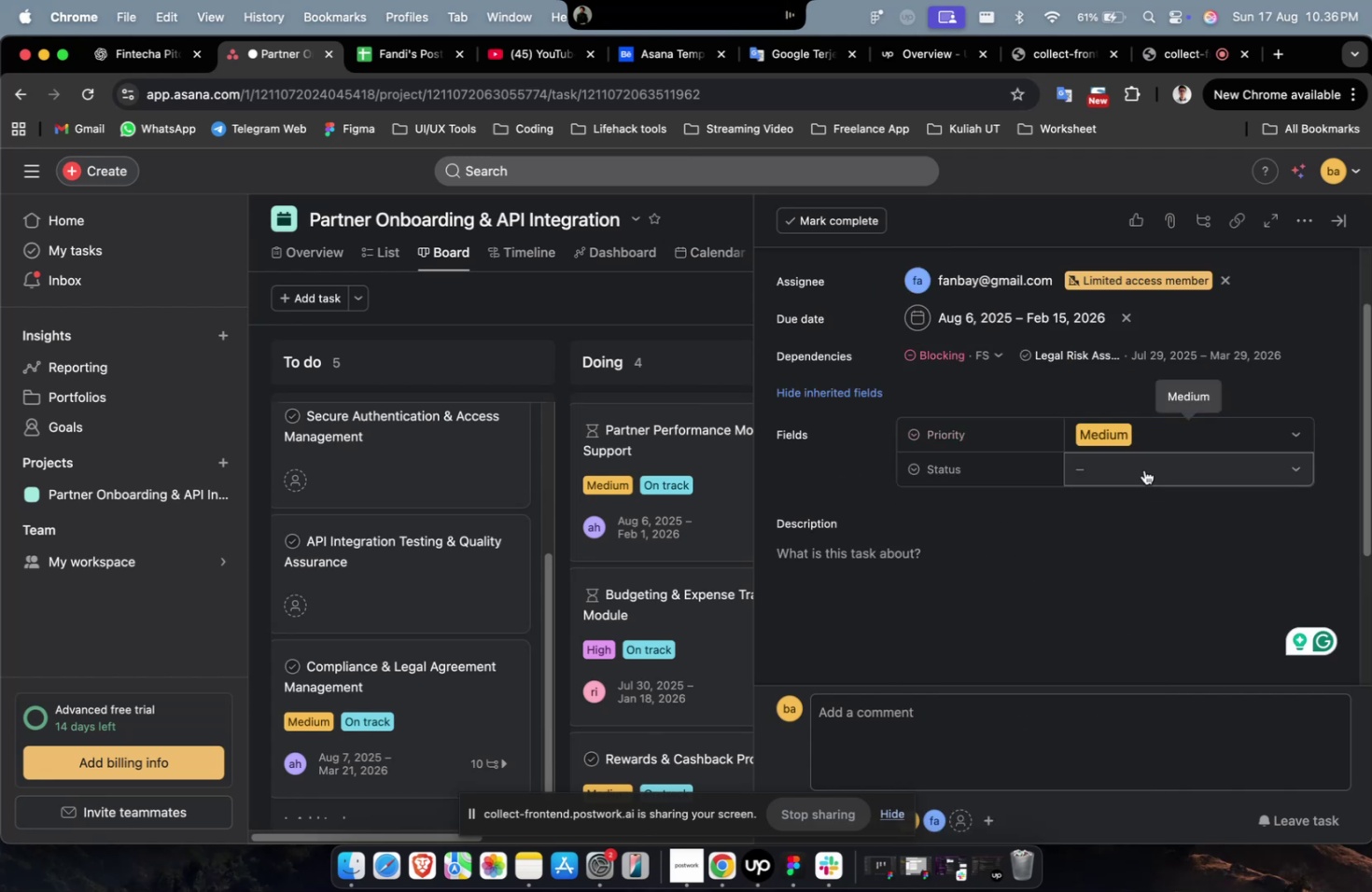 
triple_click([1143, 469])
 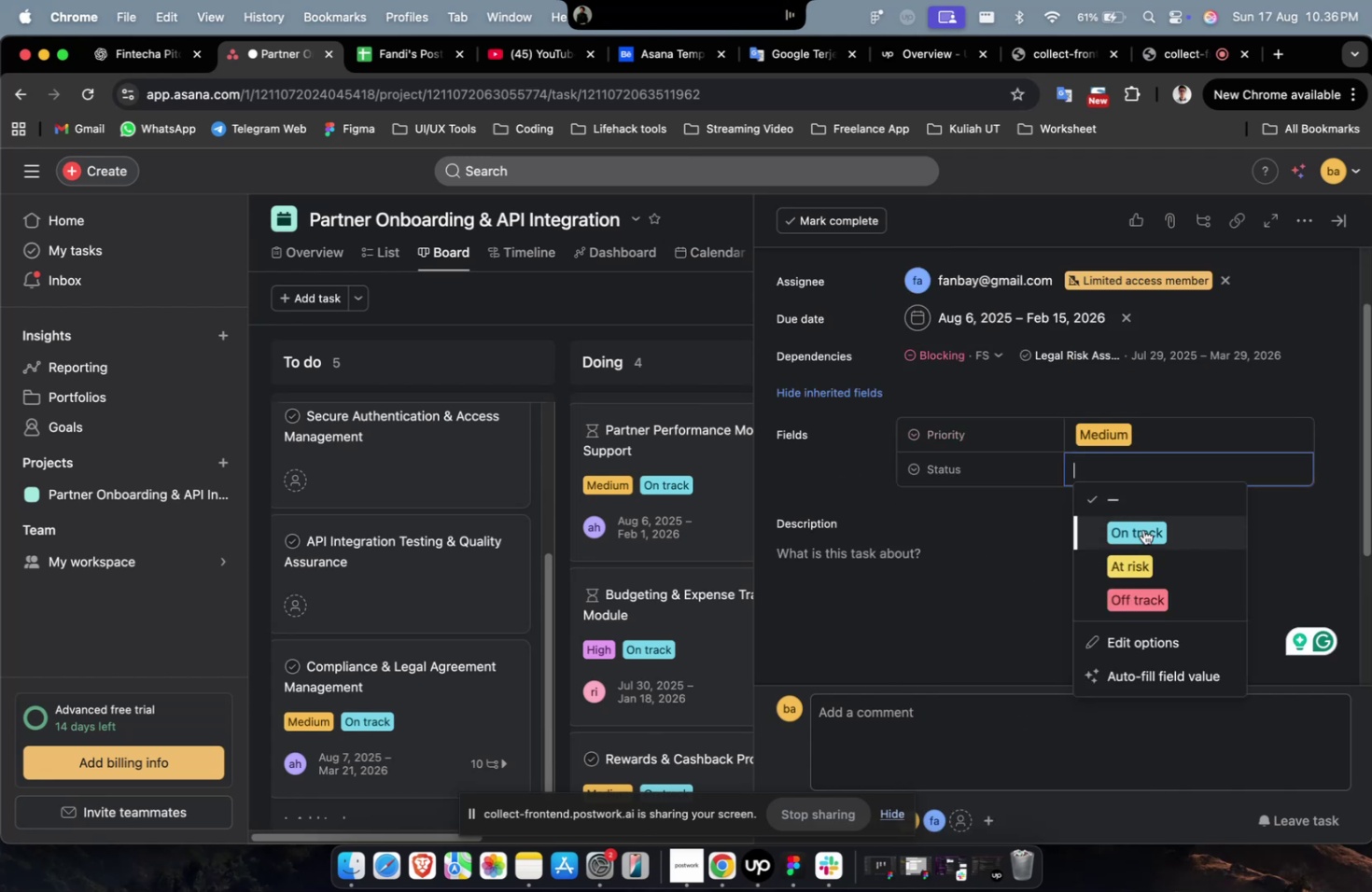 
triple_click([1142, 529])
 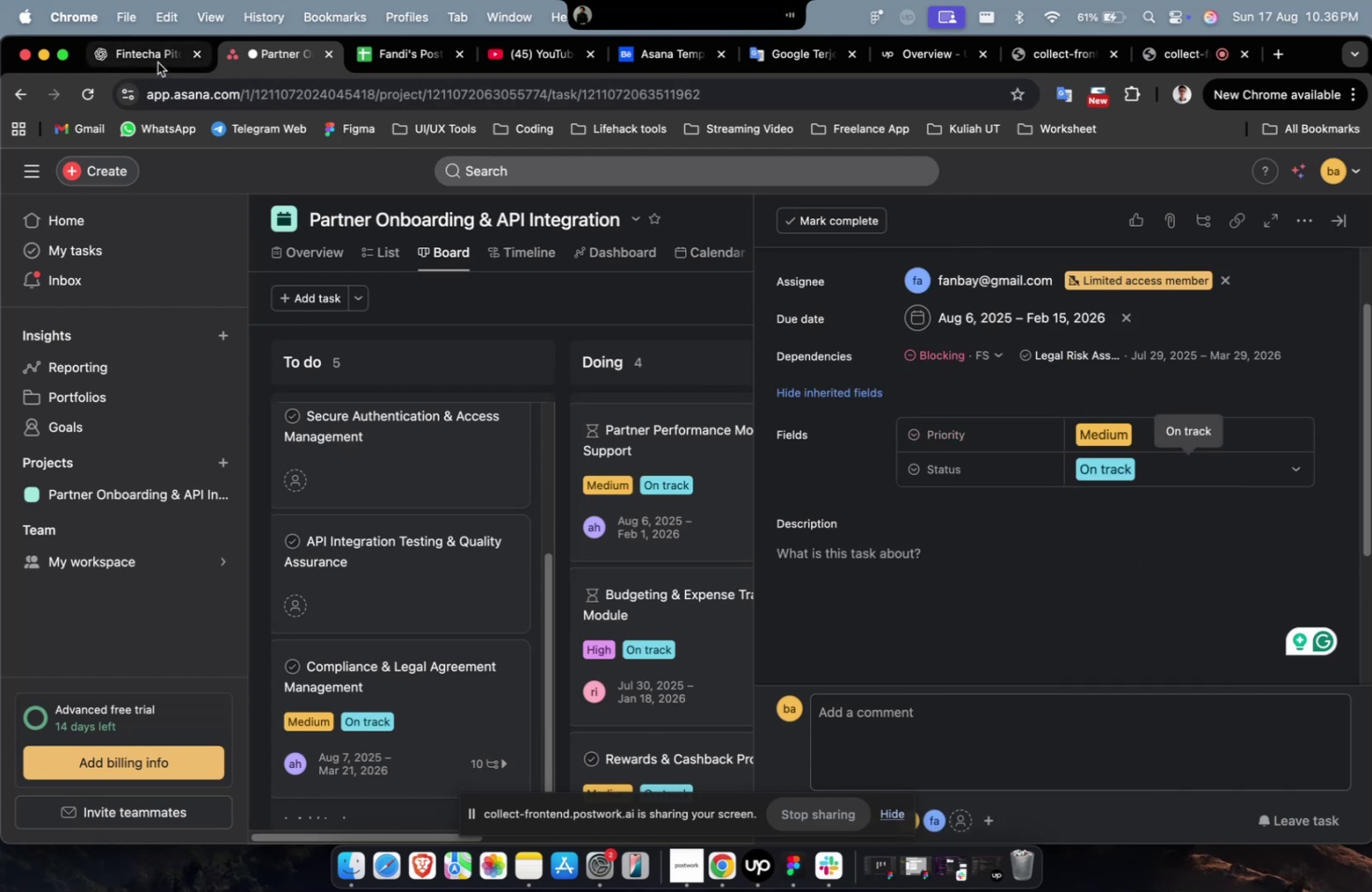 
left_click([158, 63])
 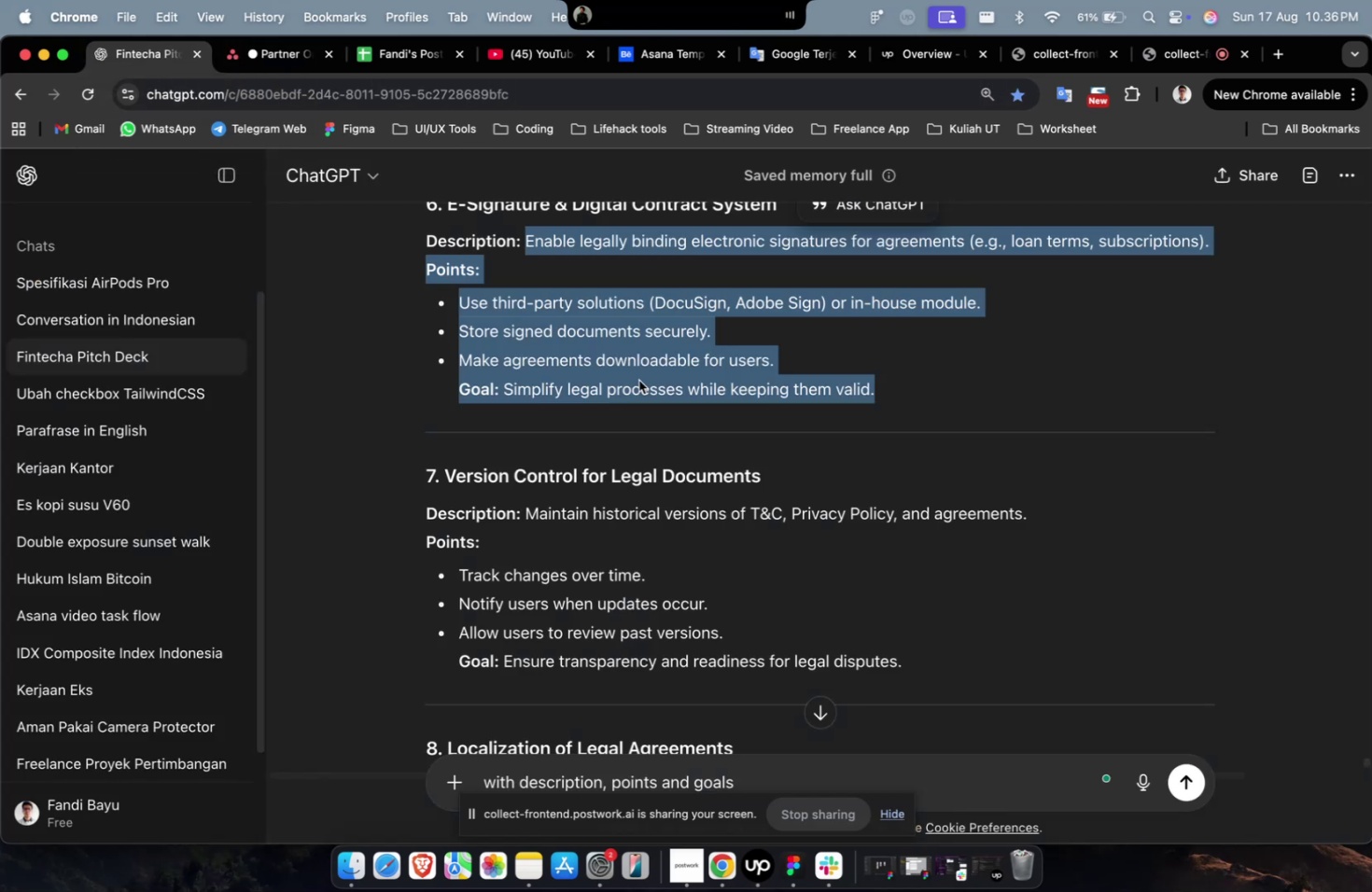 
scroll: coordinate [1218, 499], scroll_direction: up, amount: 30.0
 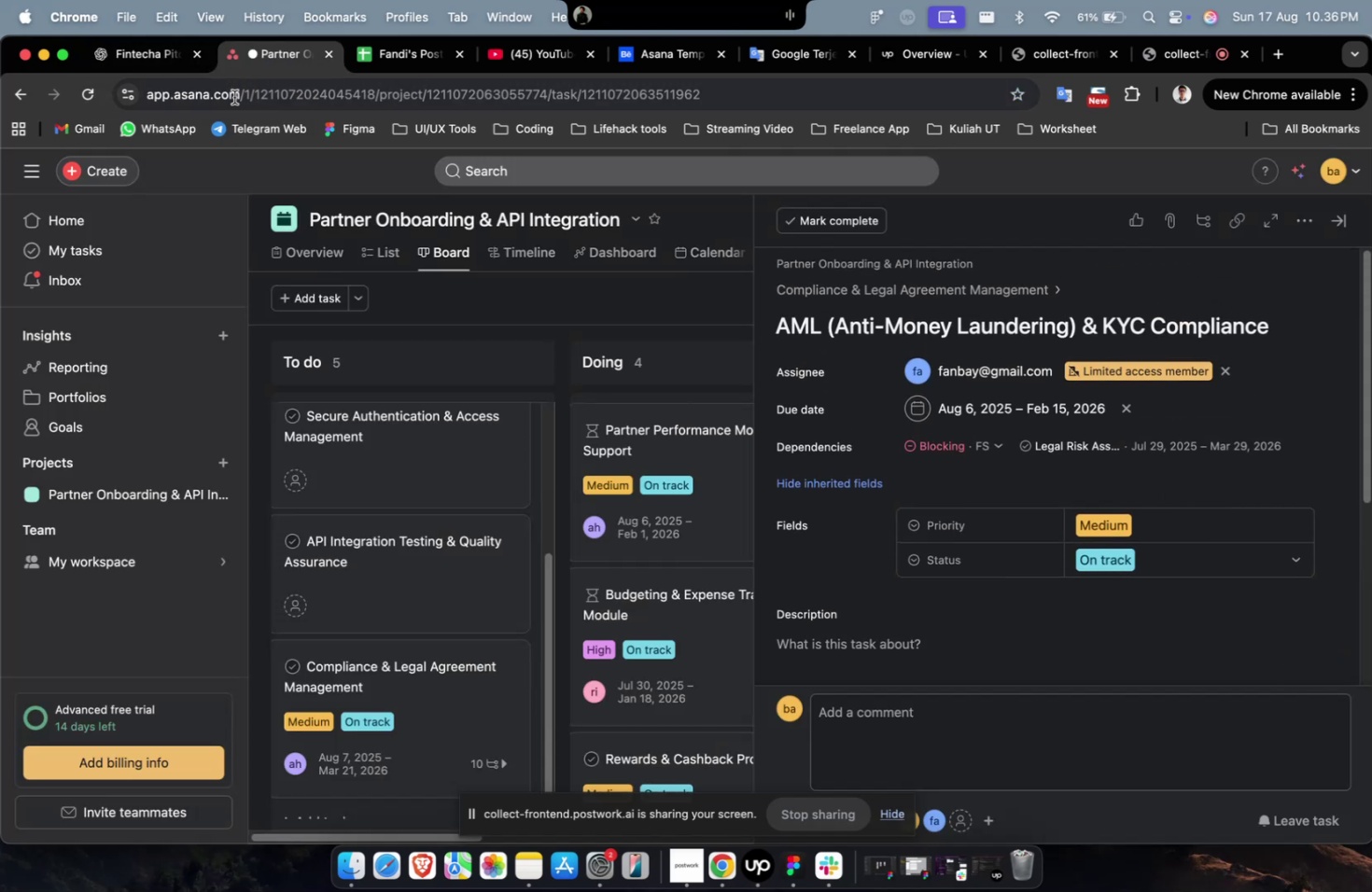 
left_click([163, 68])
 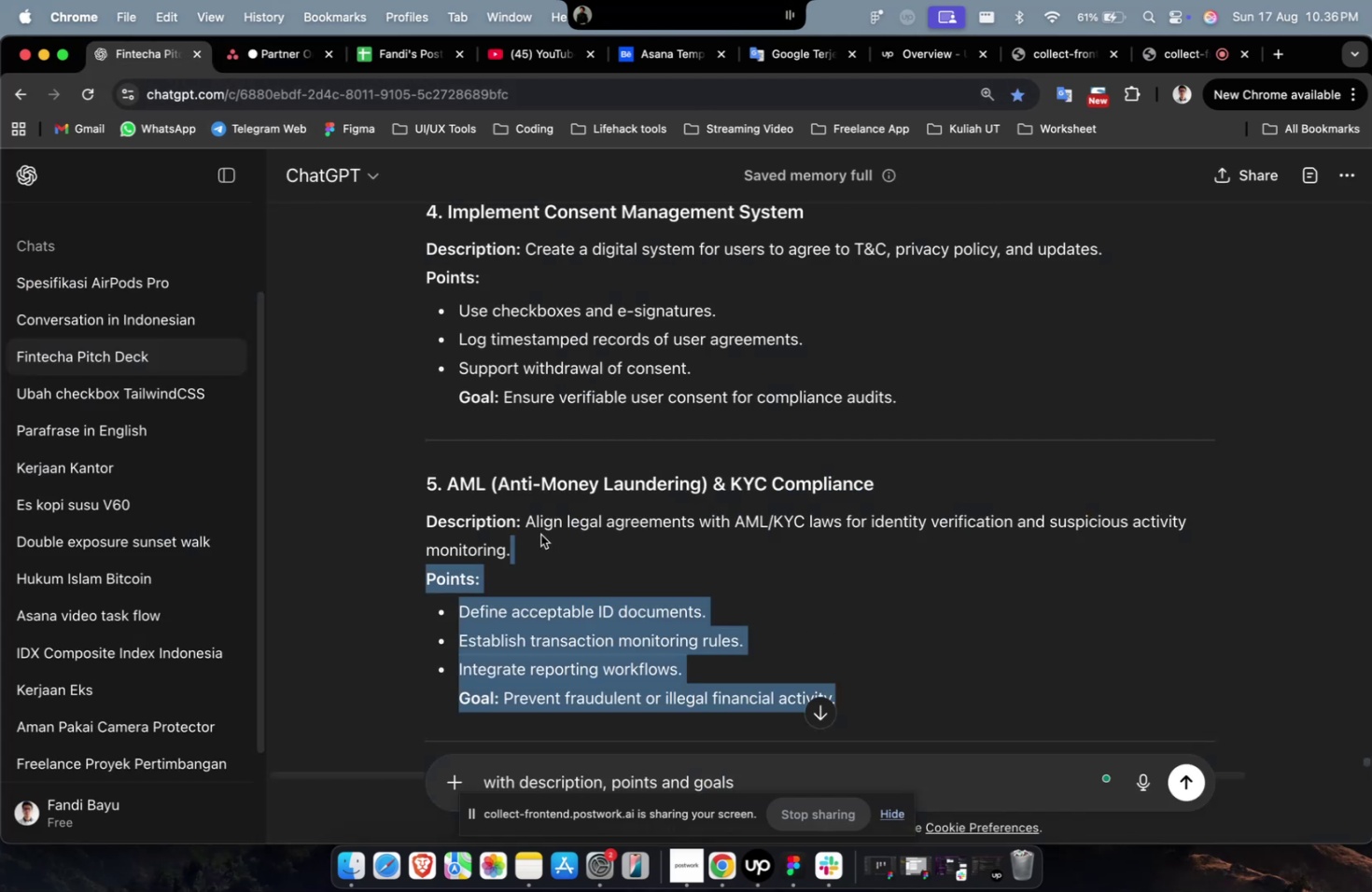 
key(Meta+C)
 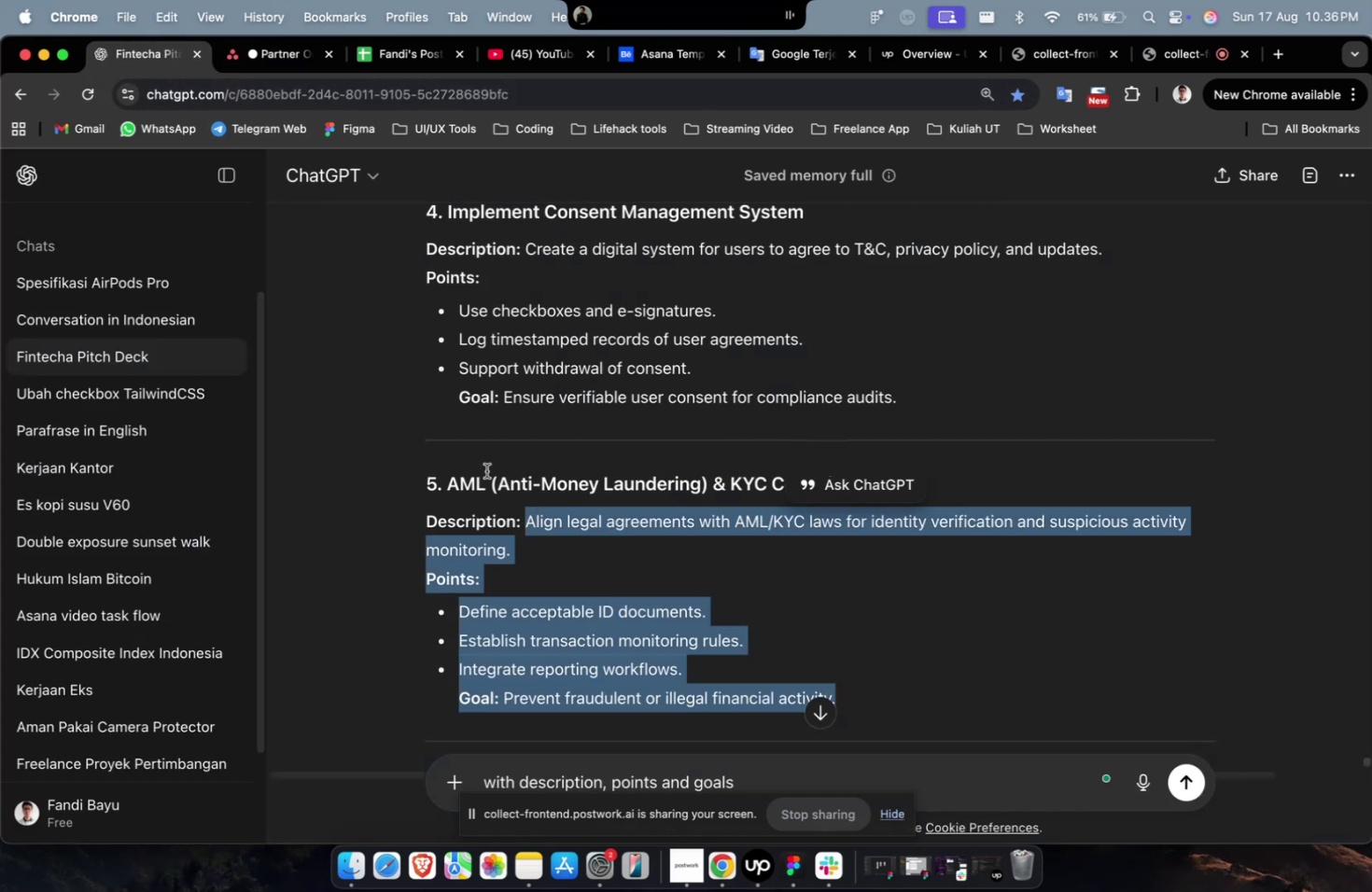 
key(Meta+C)
 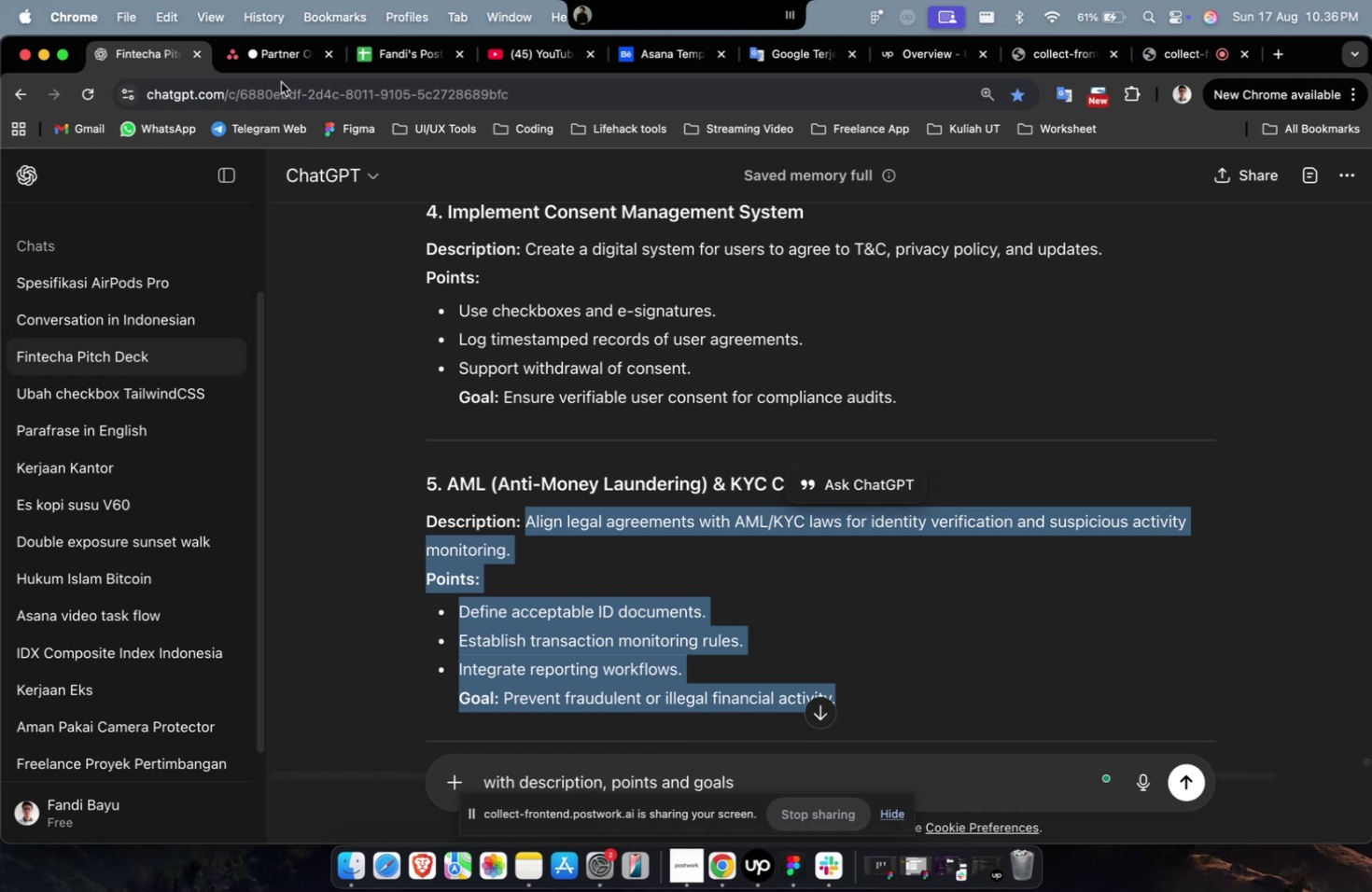 
double_click([275, 69])
 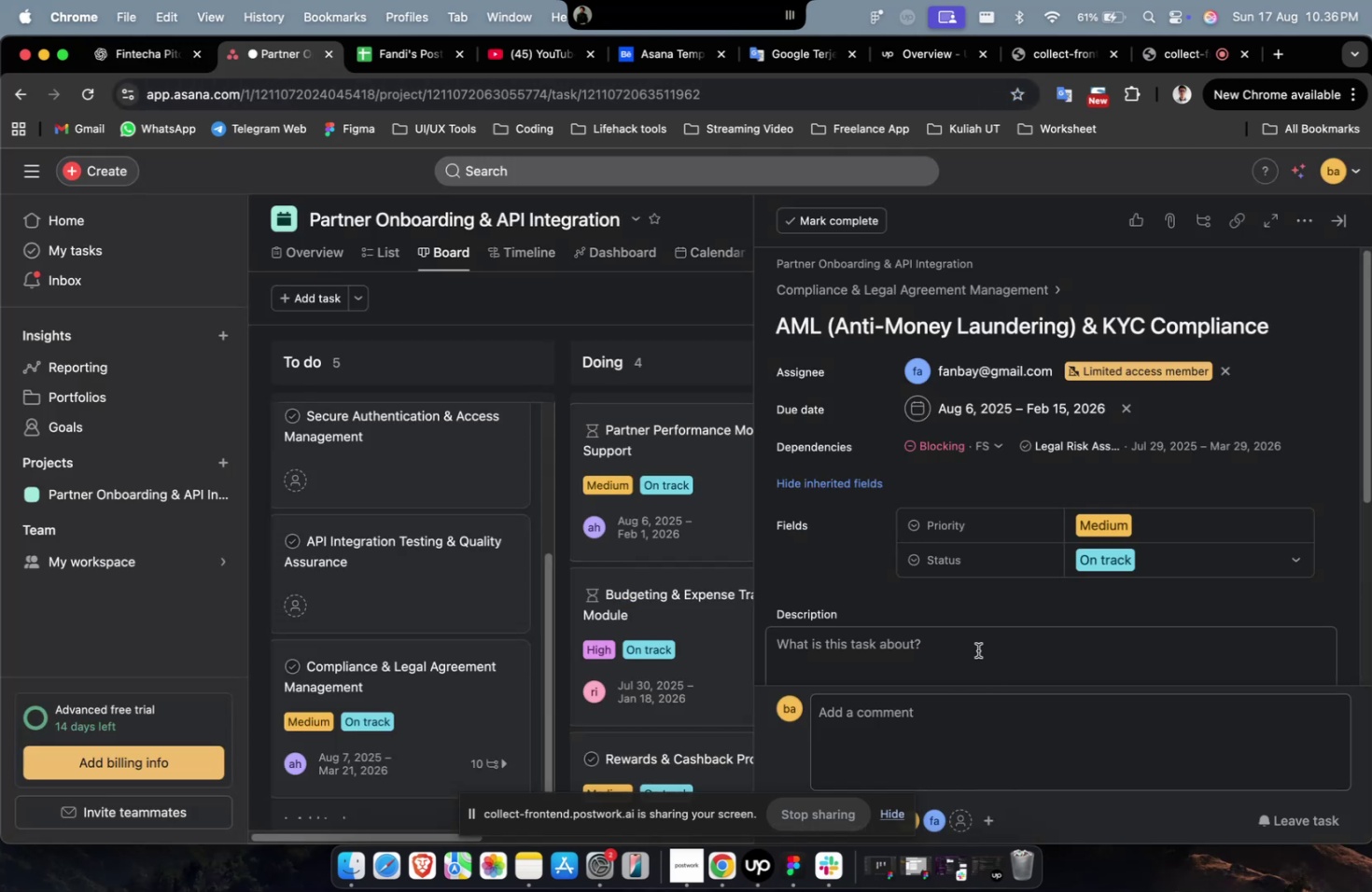 
left_click([977, 649])
 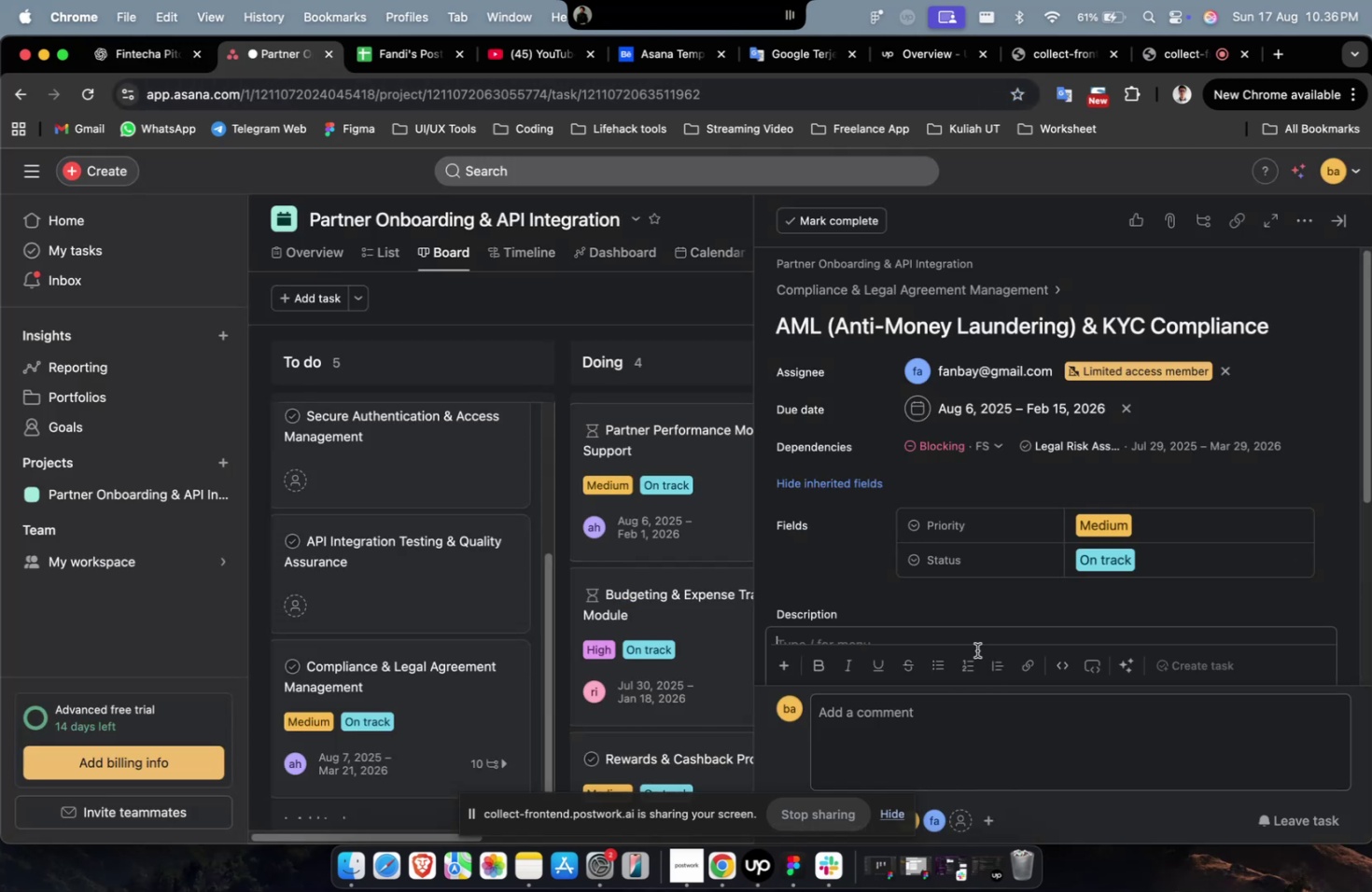 
key(Meta+V)
 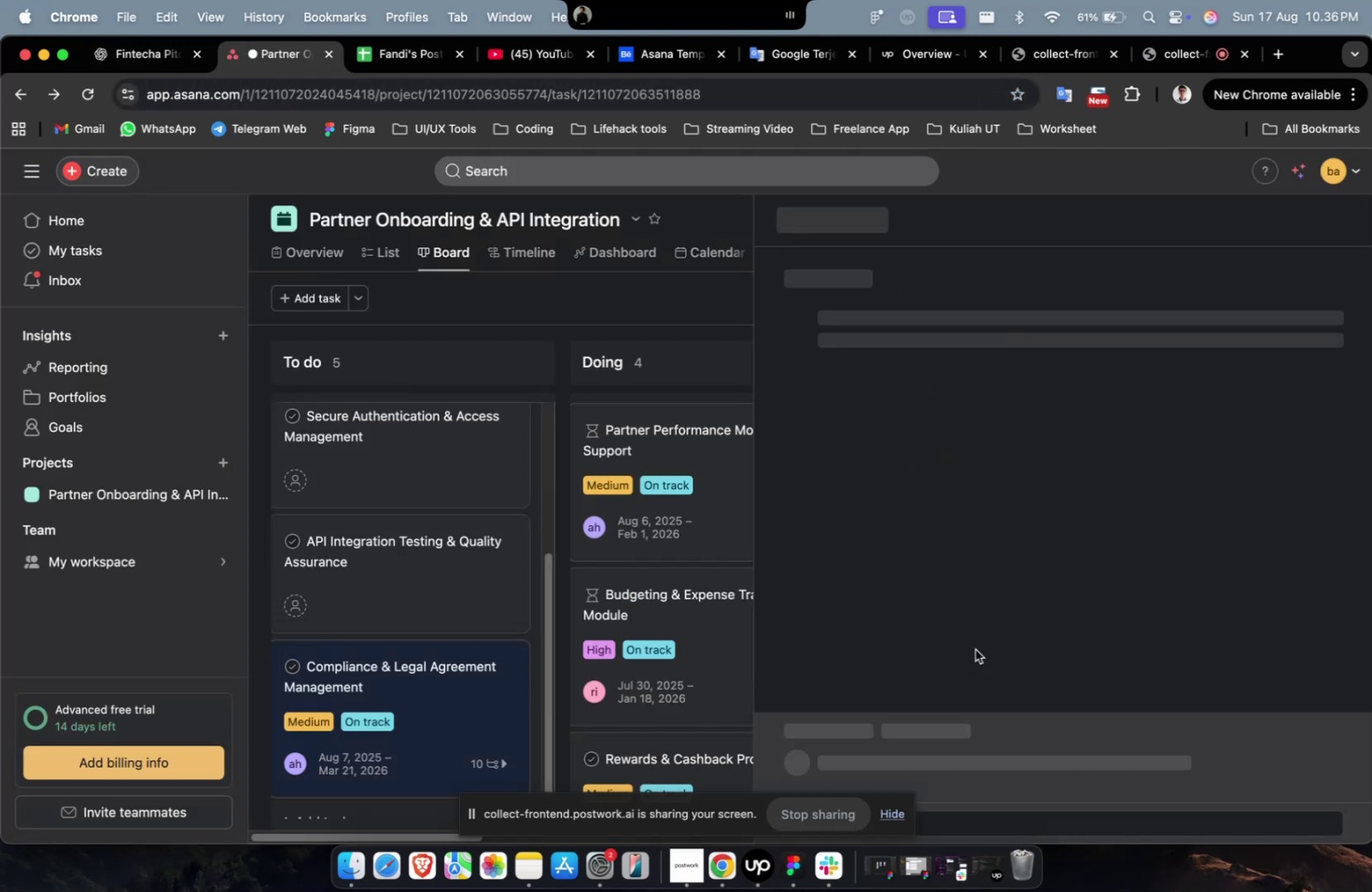 
scroll: coordinate [979, 634], scroll_direction: down, amount: 36.0
 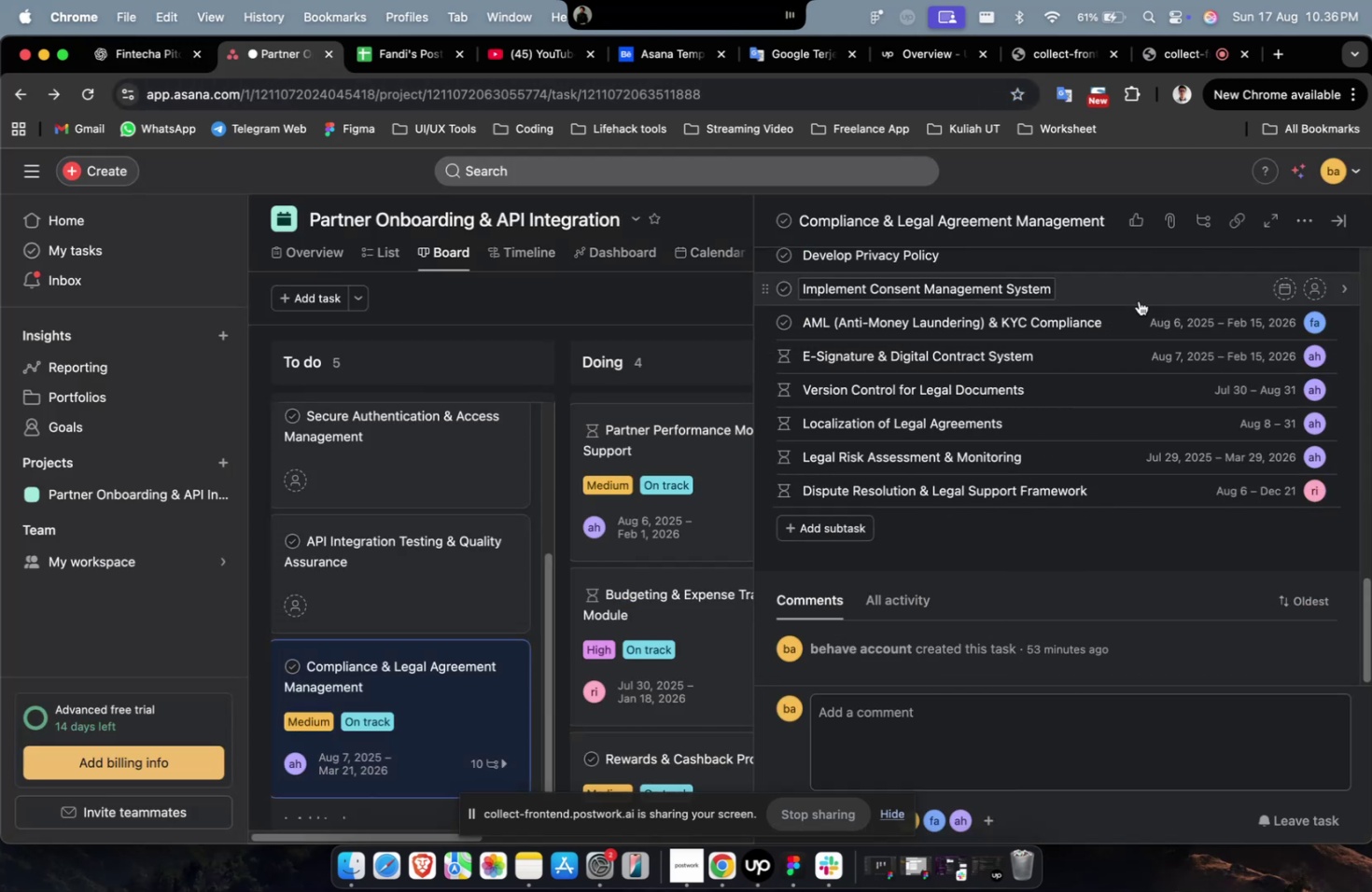 
left_click([1137, 292])
 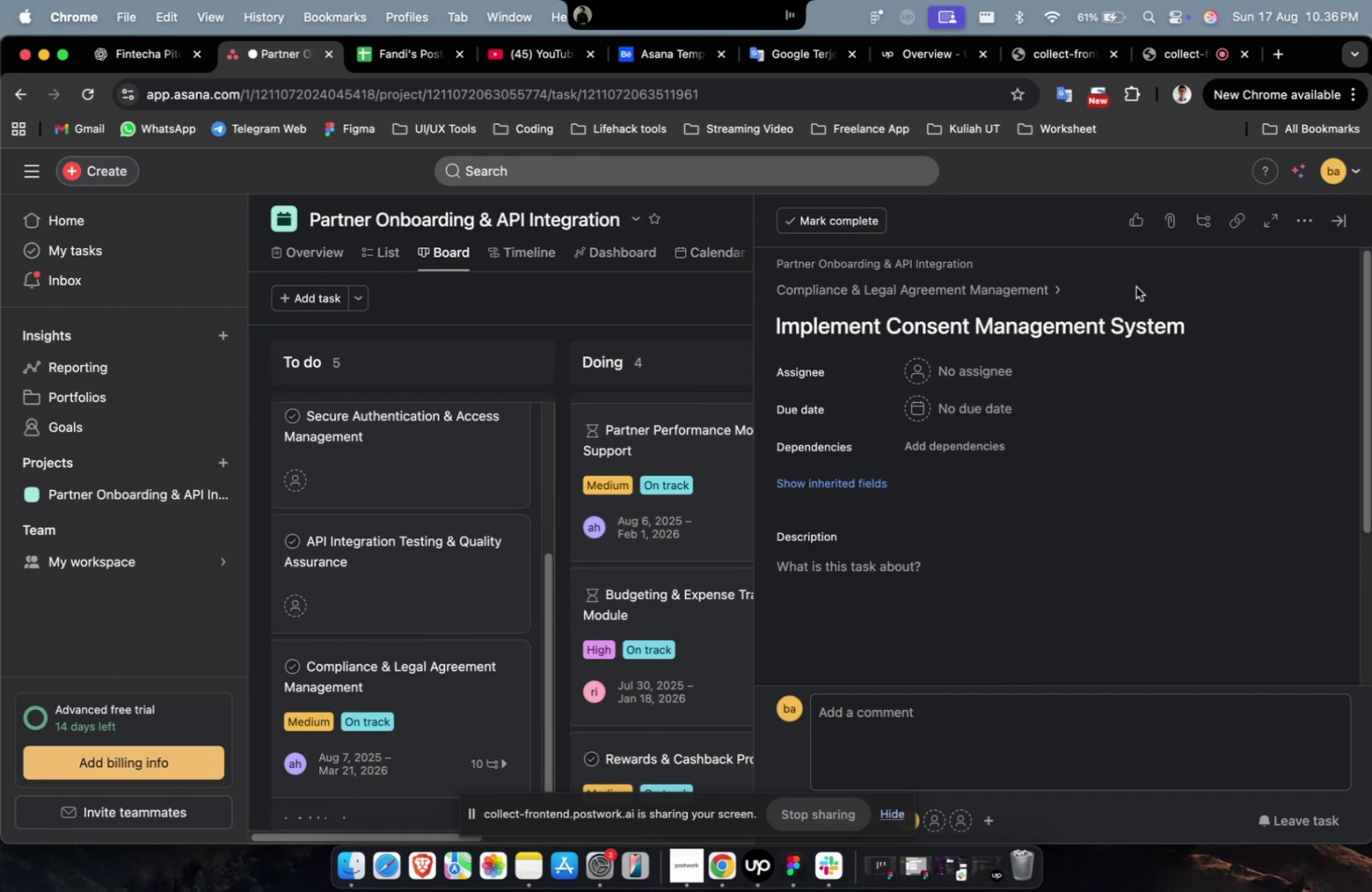 
left_click([995, 371])
 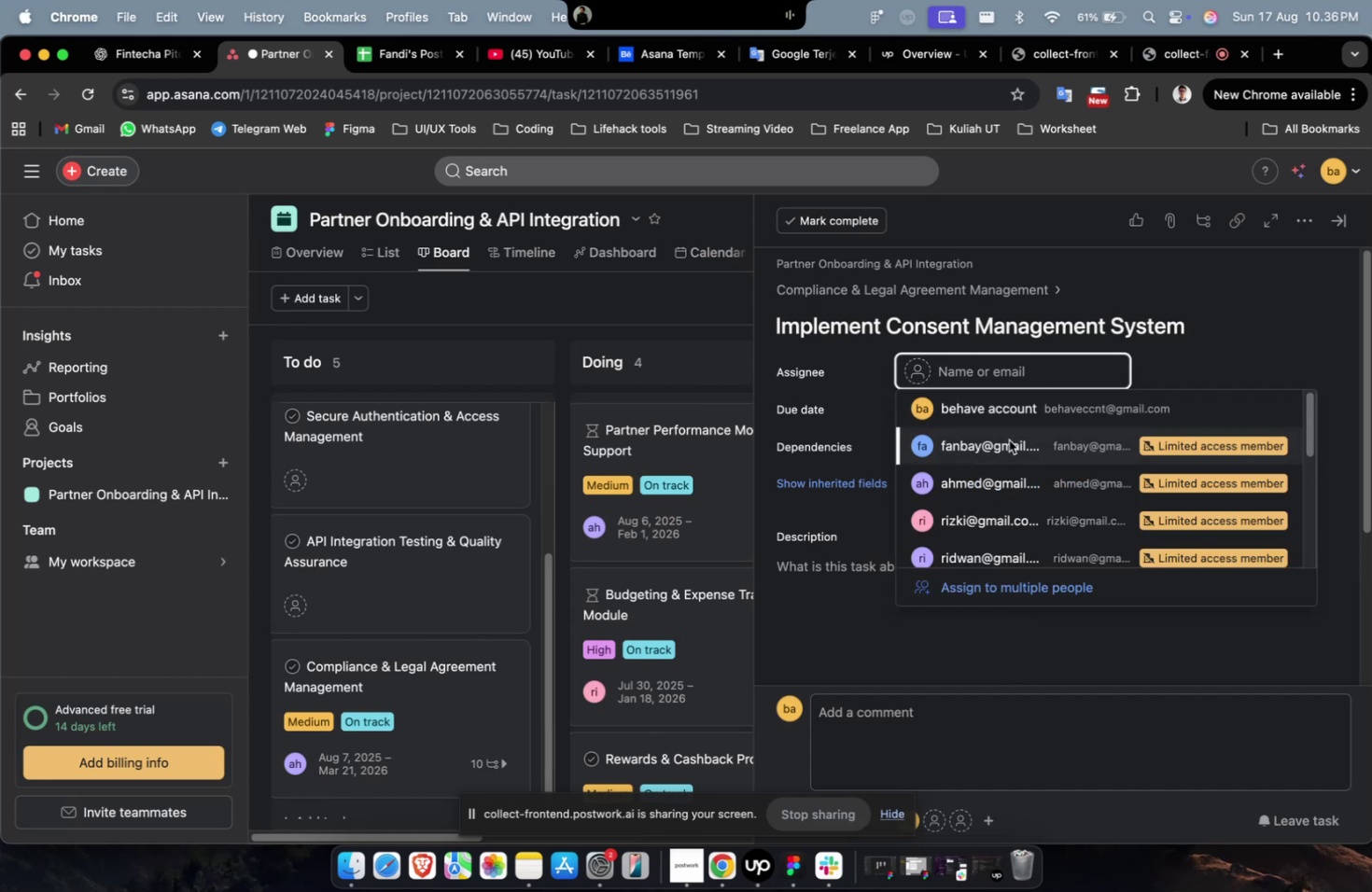 
double_click([1008, 439])
 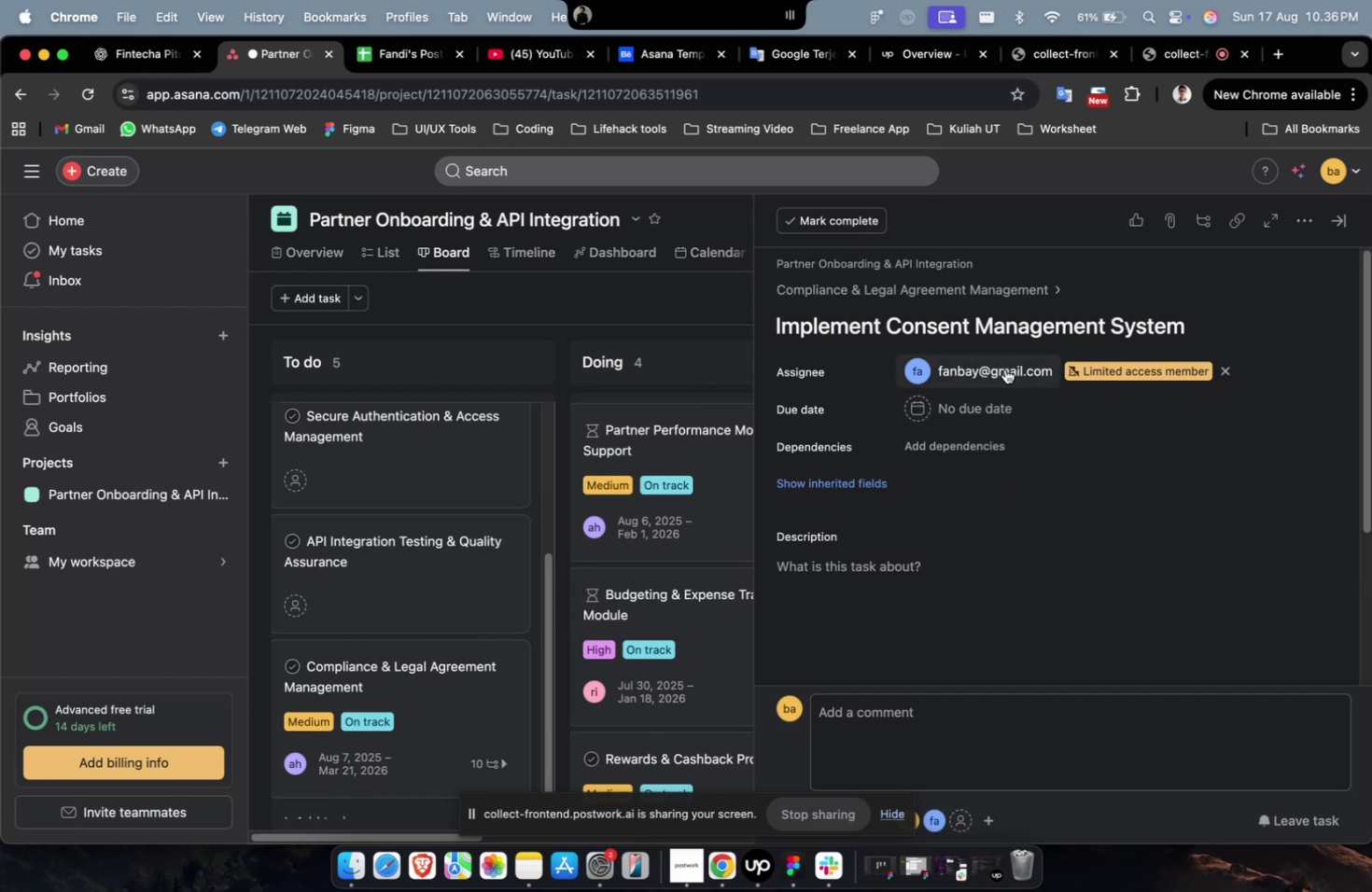 
triple_click([1004, 369])
 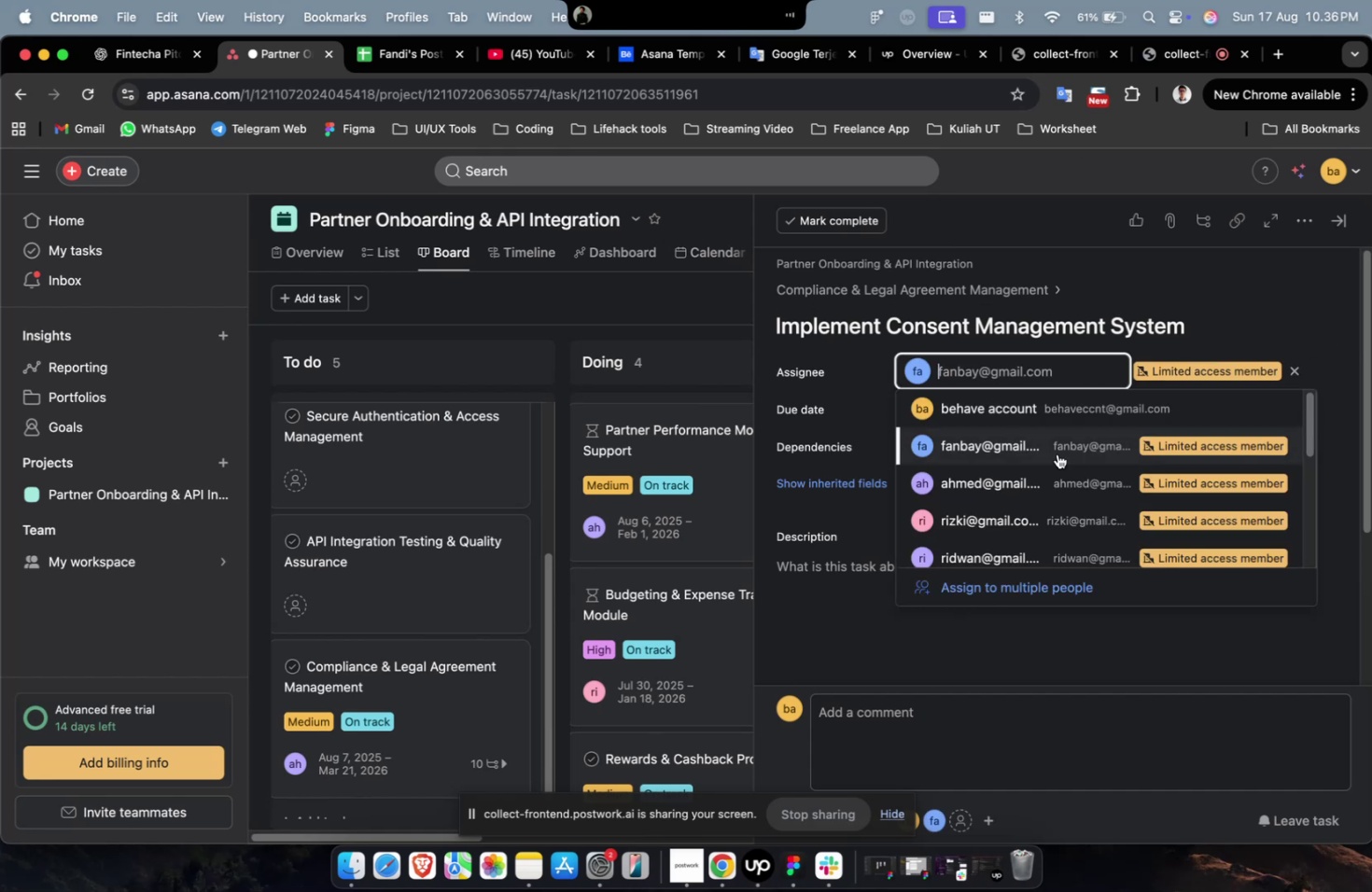 
left_click([1077, 493])
 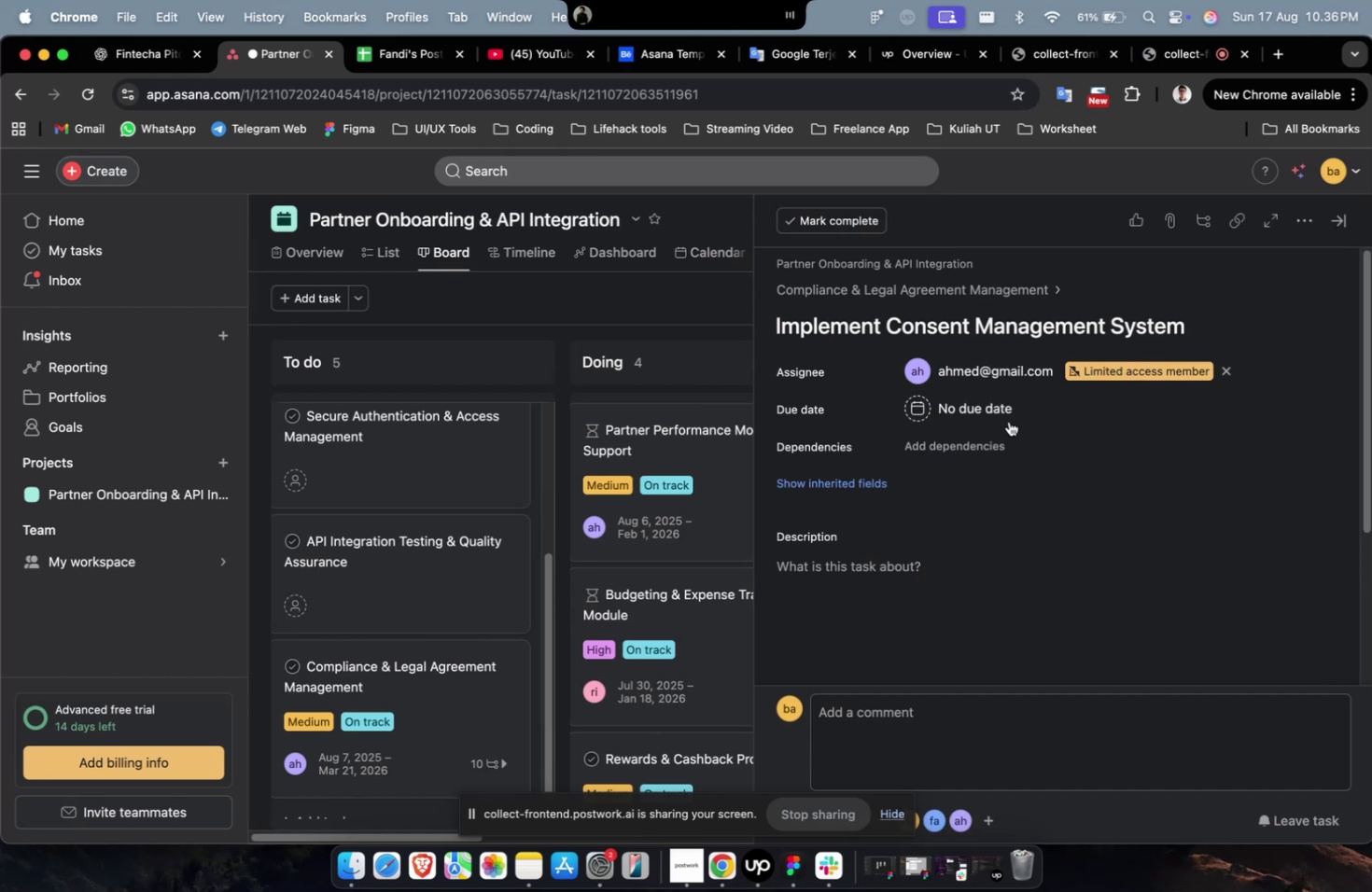 
left_click([987, 407])
 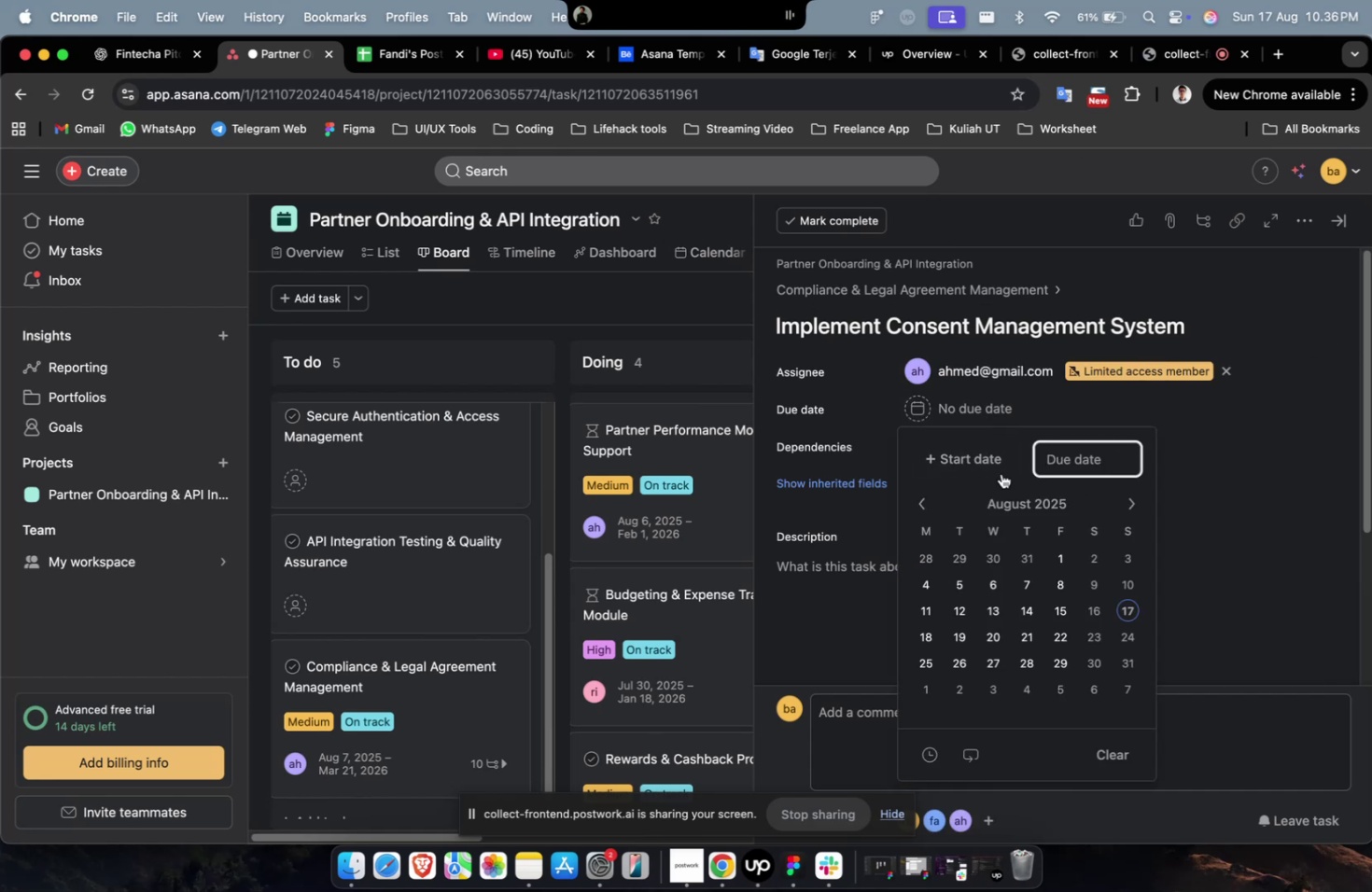 
left_click([990, 463])
 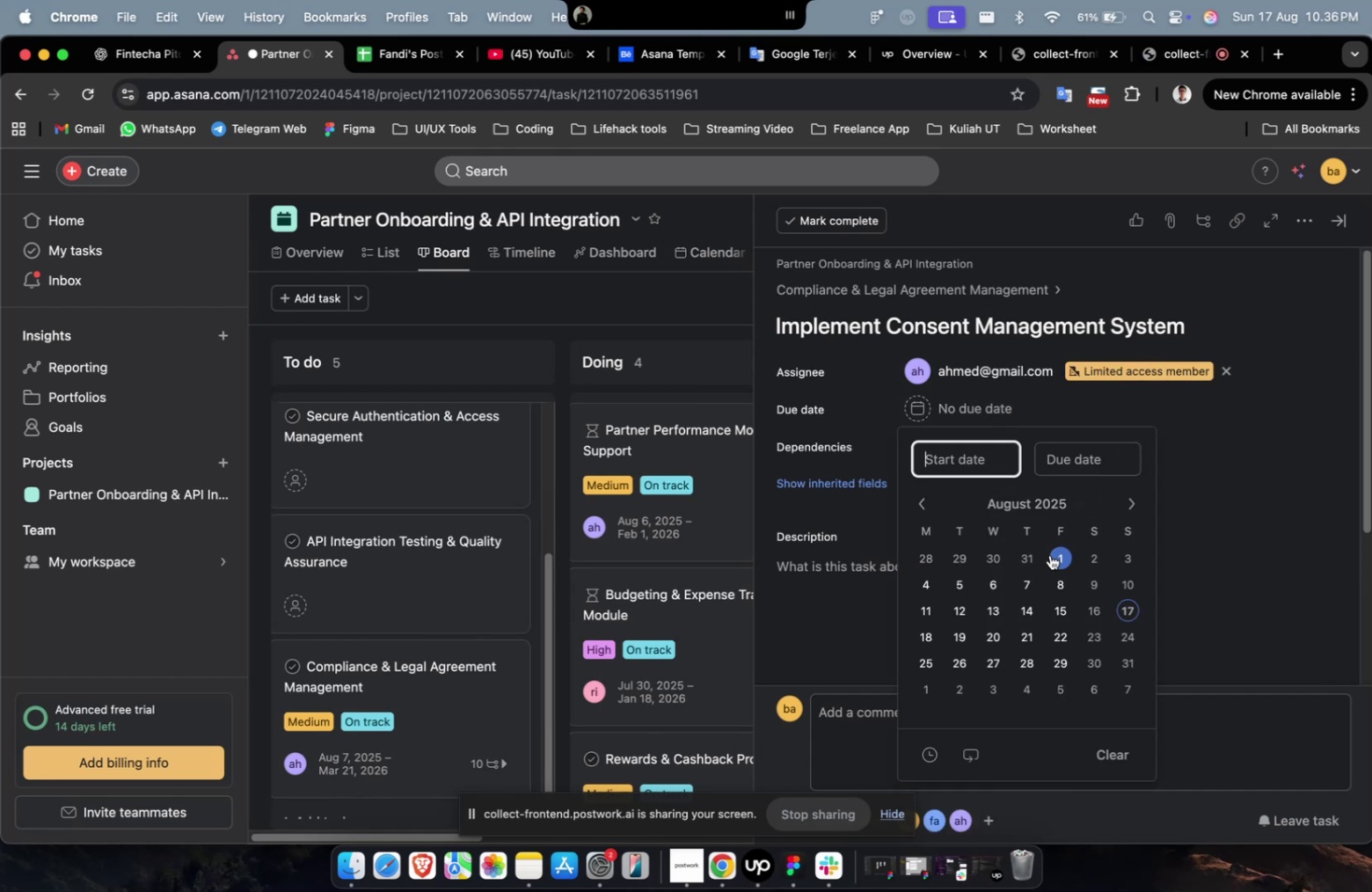 
left_click([1050, 562])
 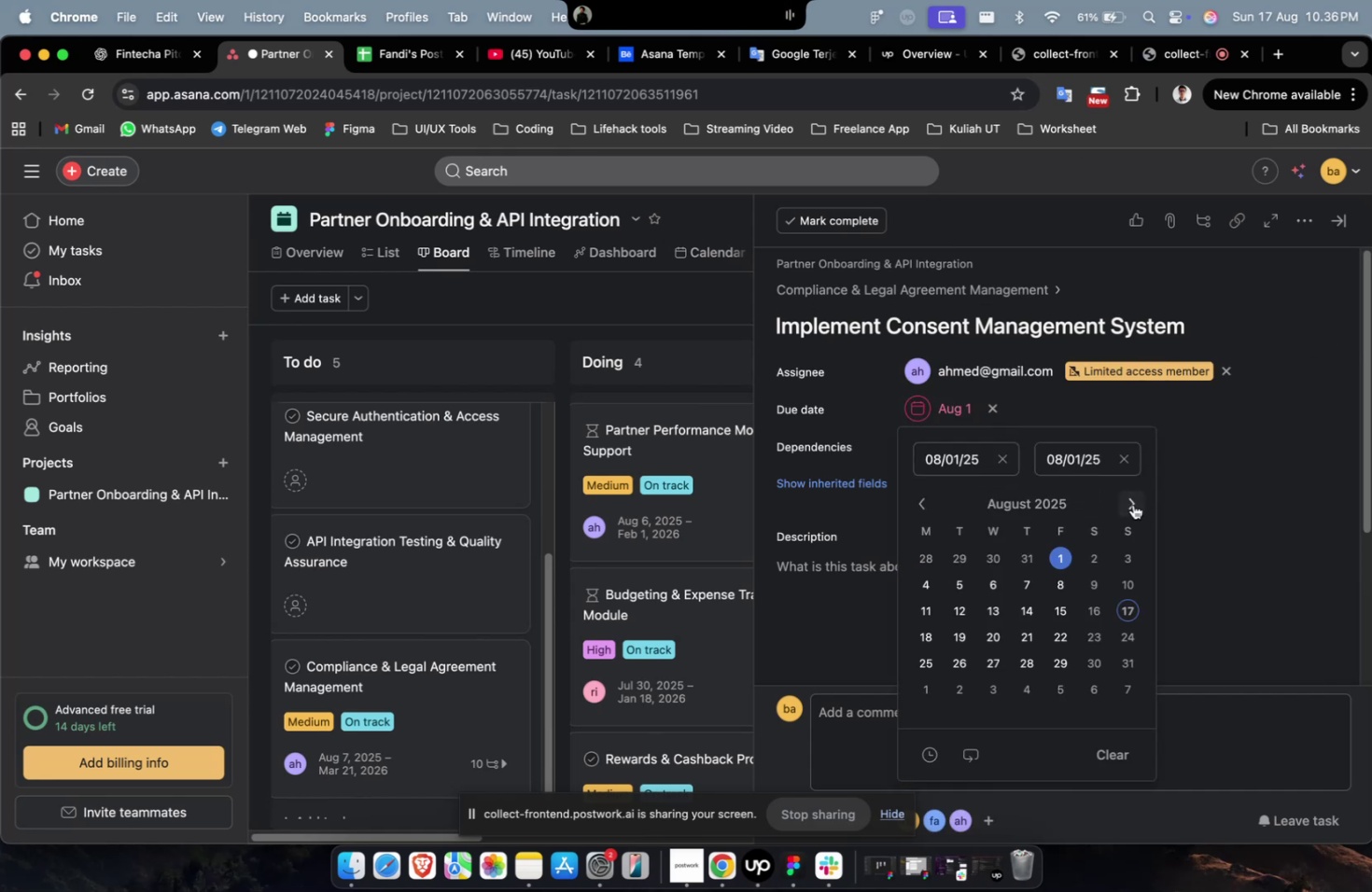 
double_click([1132, 504])
 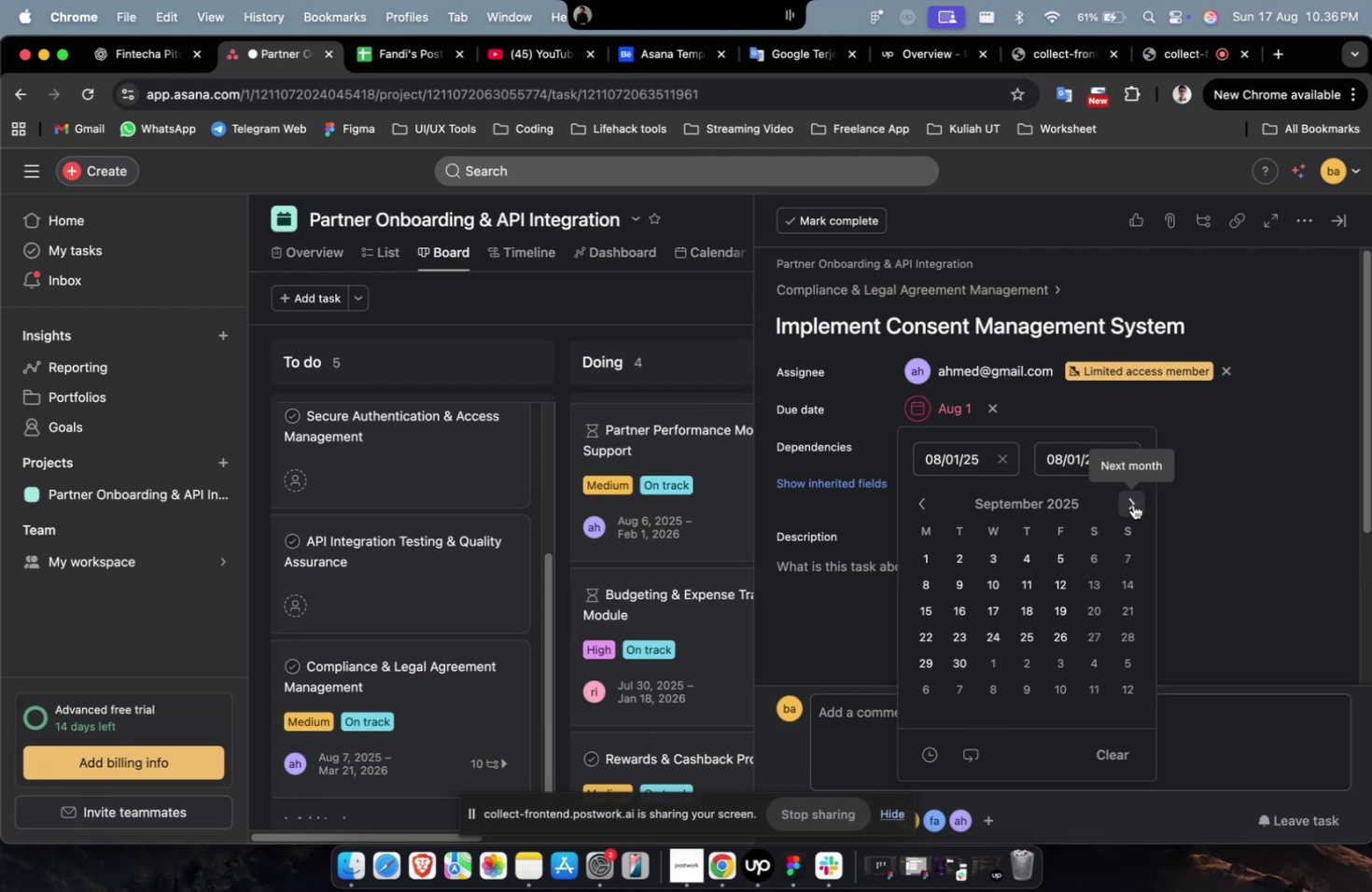 
triple_click([1132, 504])
 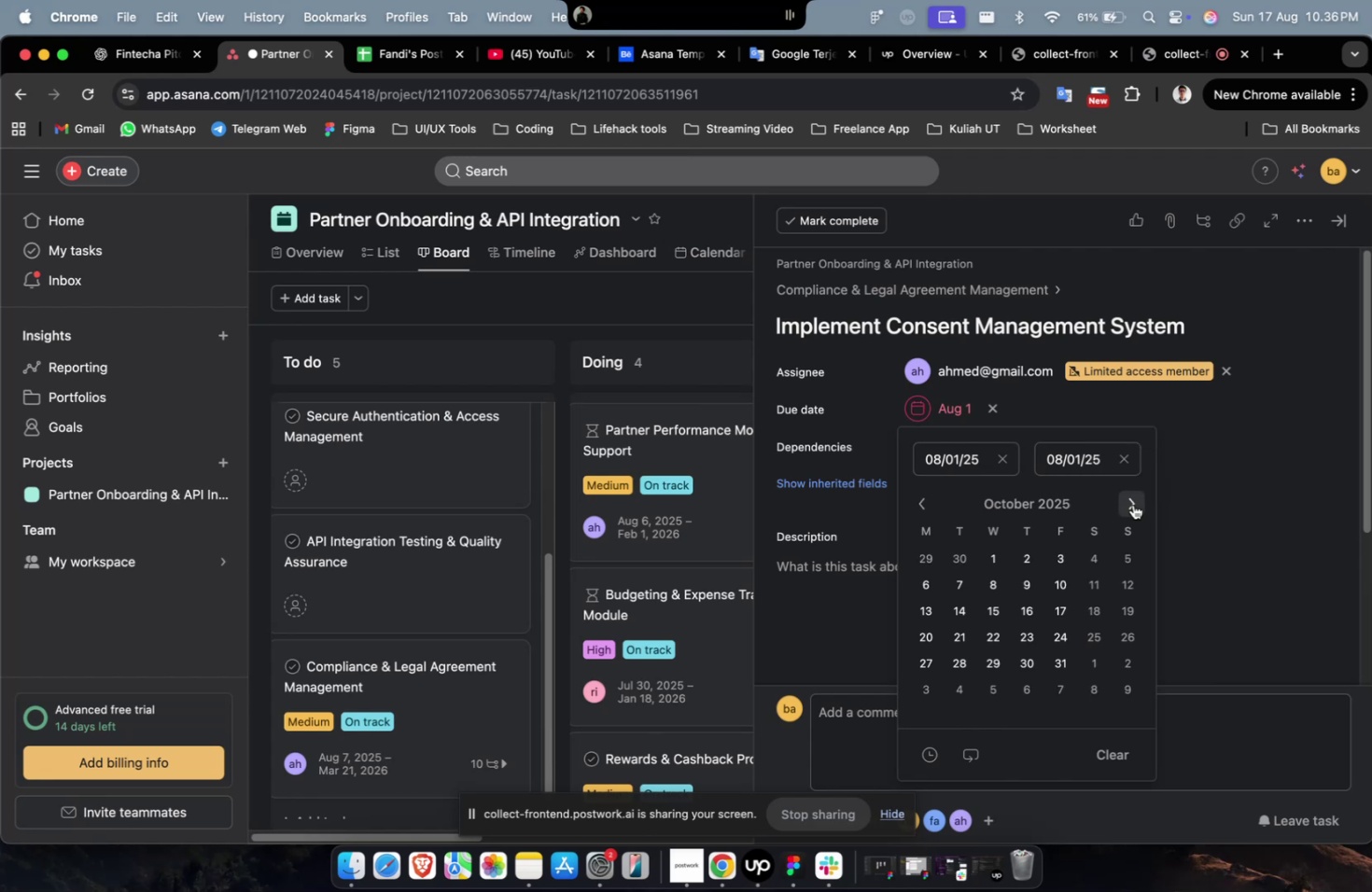 
triple_click([1132, 504])
 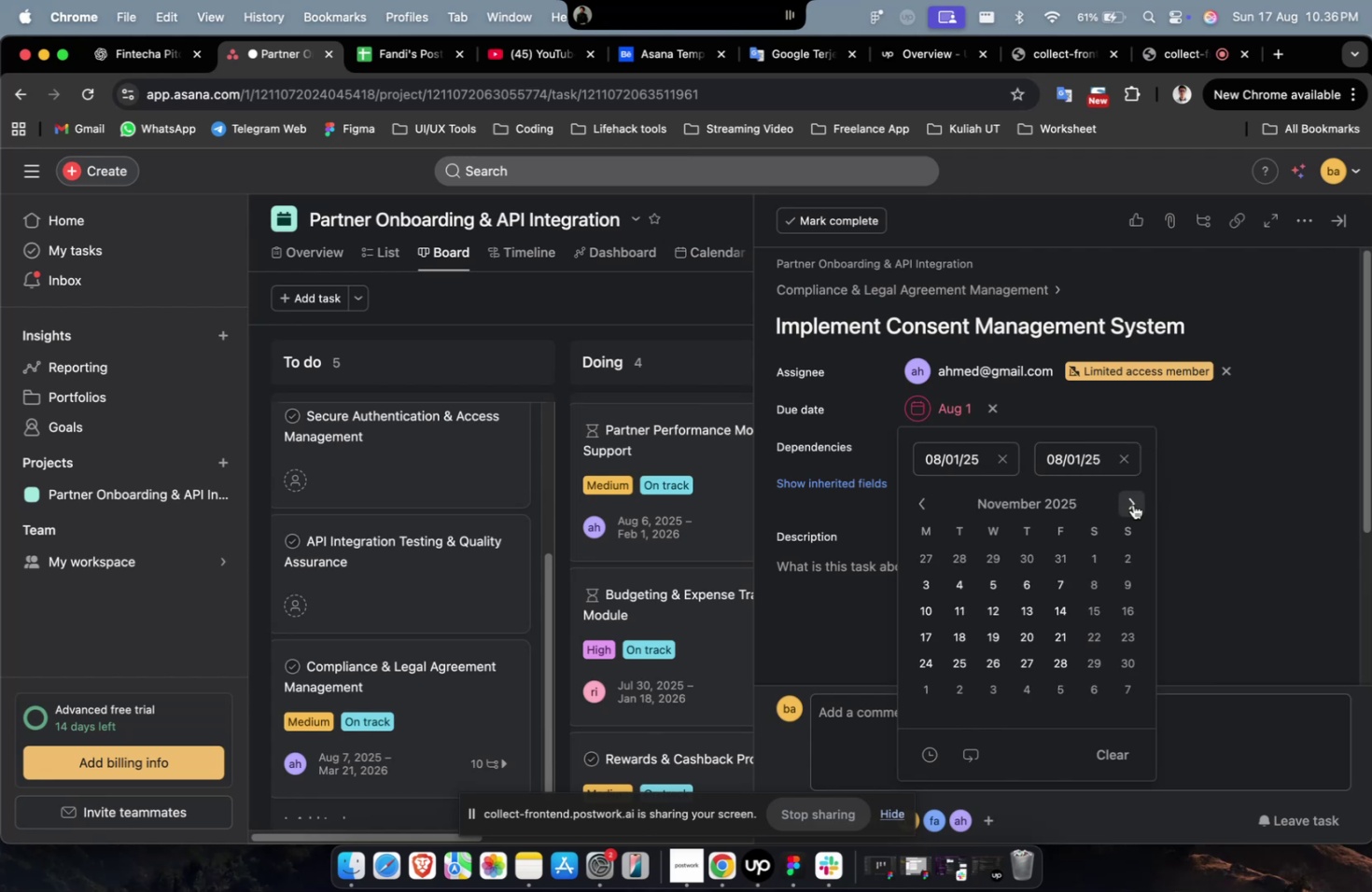 
triple_click([1132, 504])
 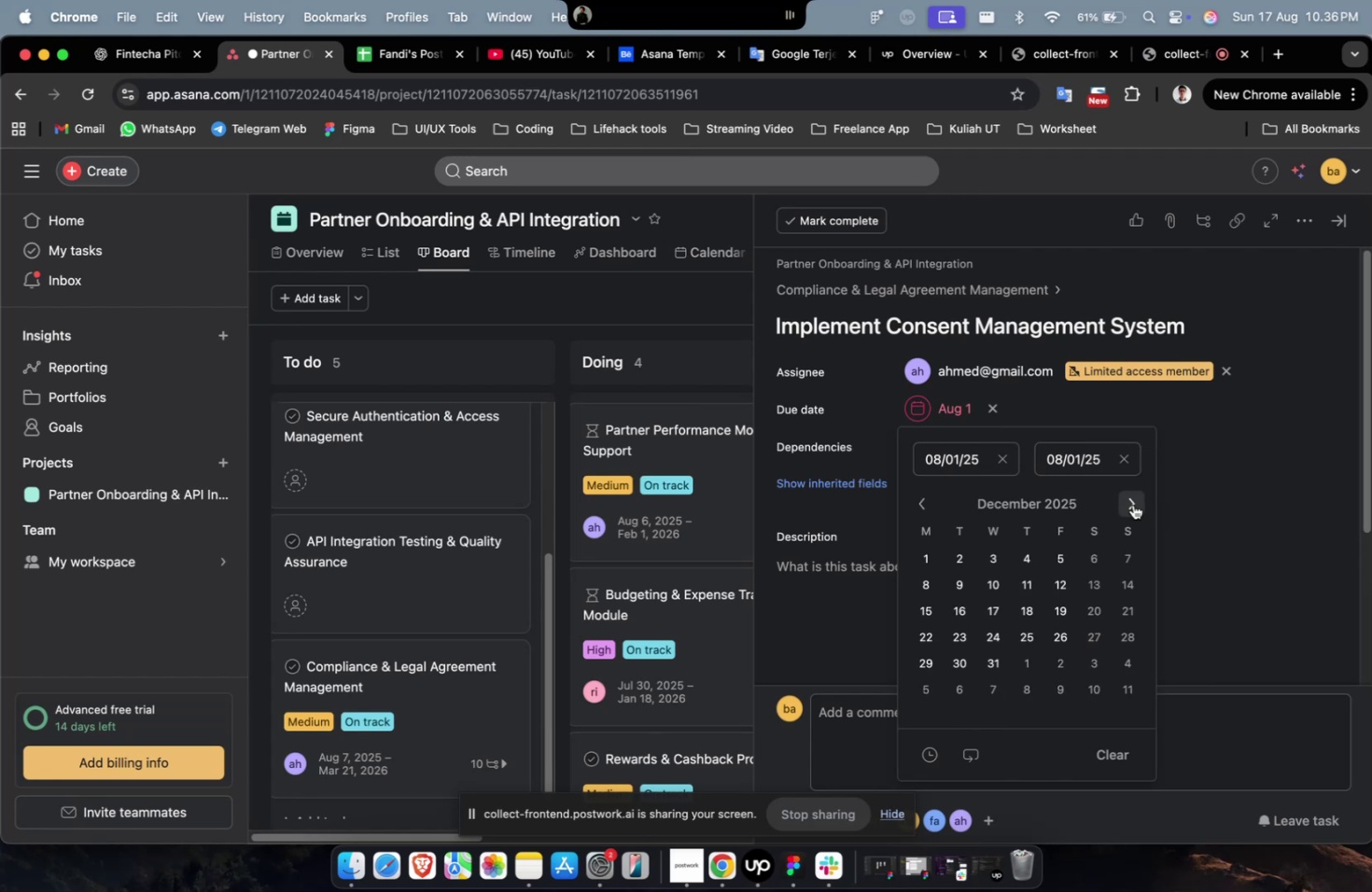 
triple_click([1132, 504])
 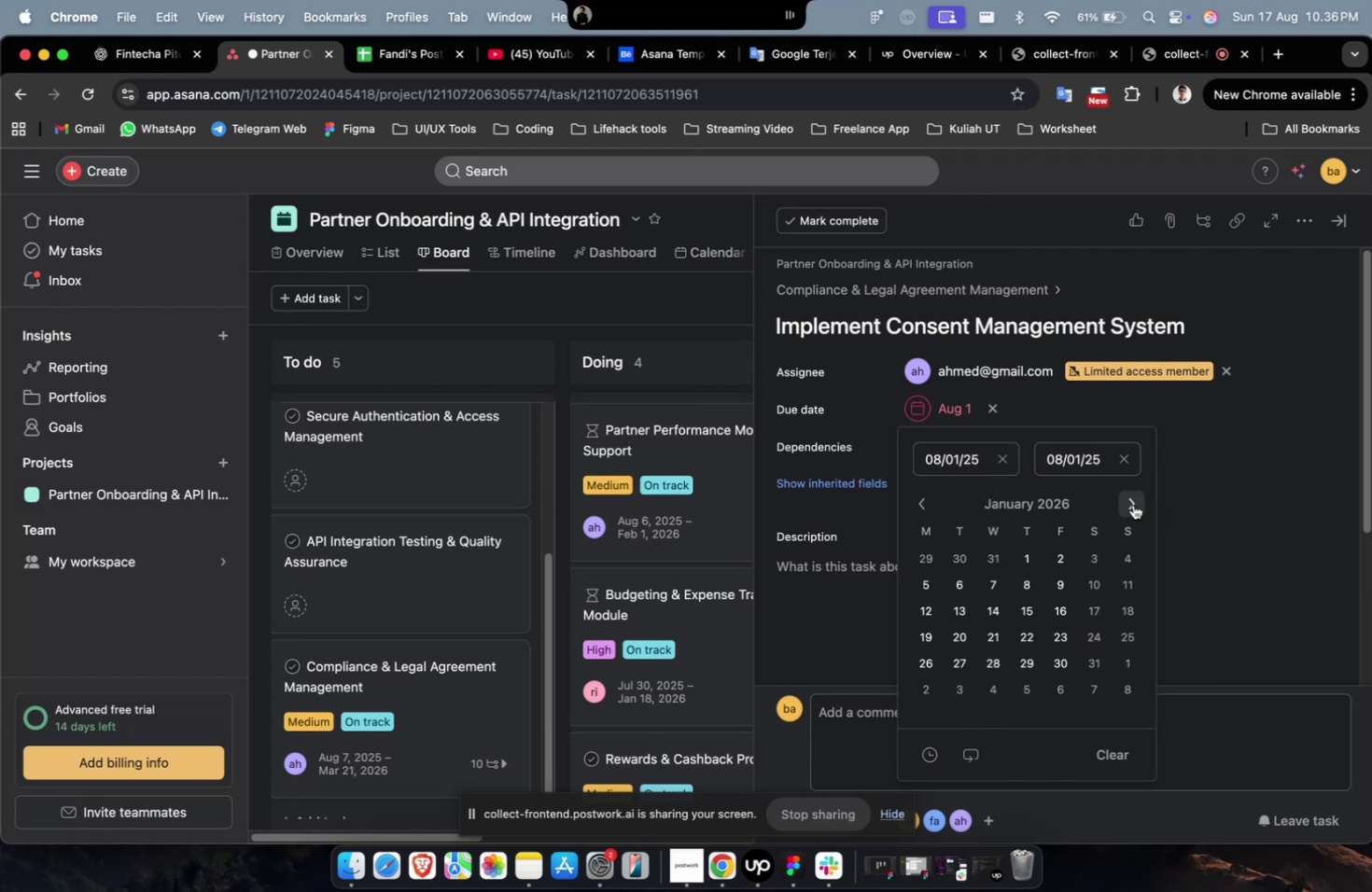 
triple_click([1132, 504])
 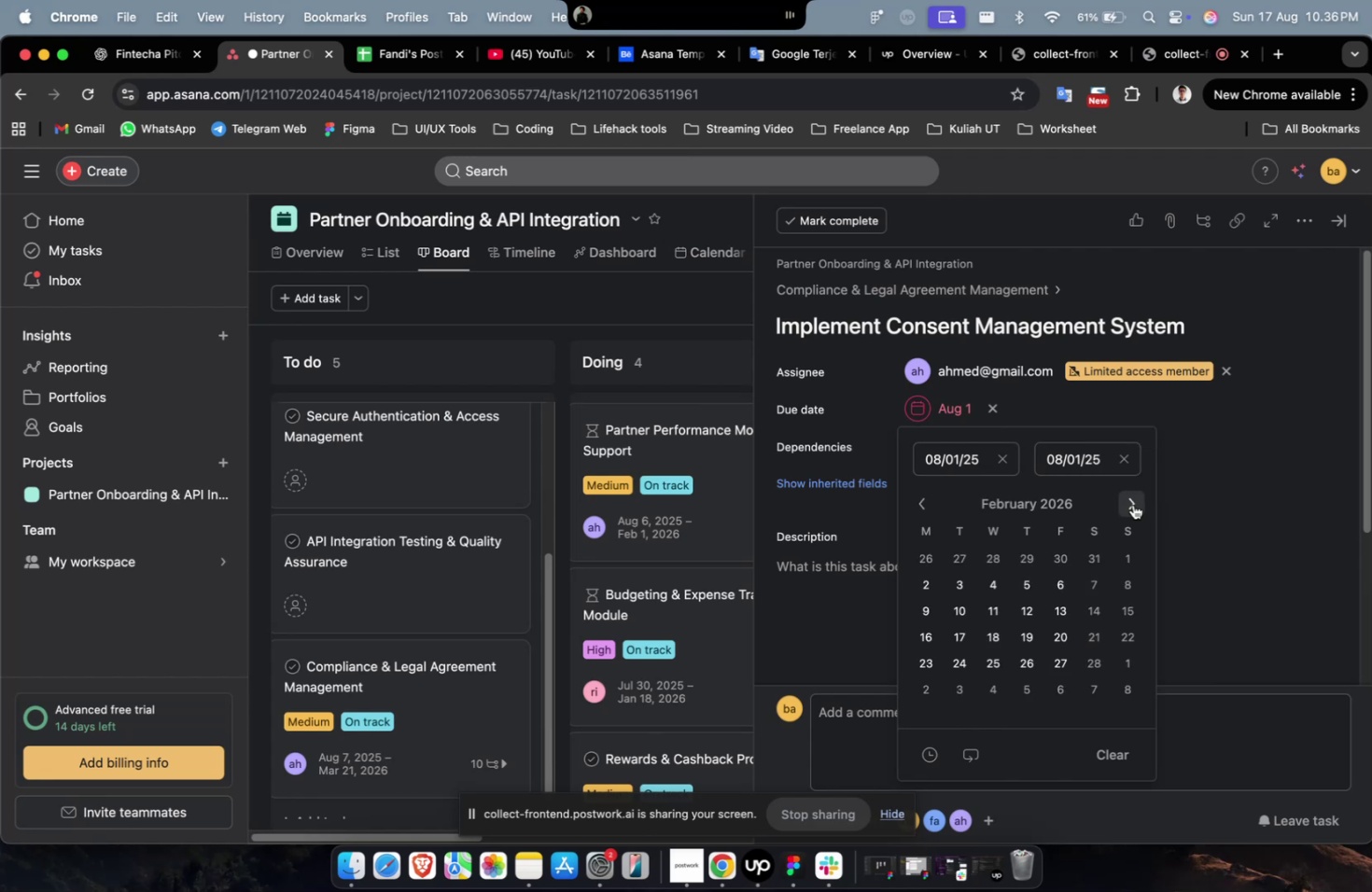 
triple_click([1132, 504])
 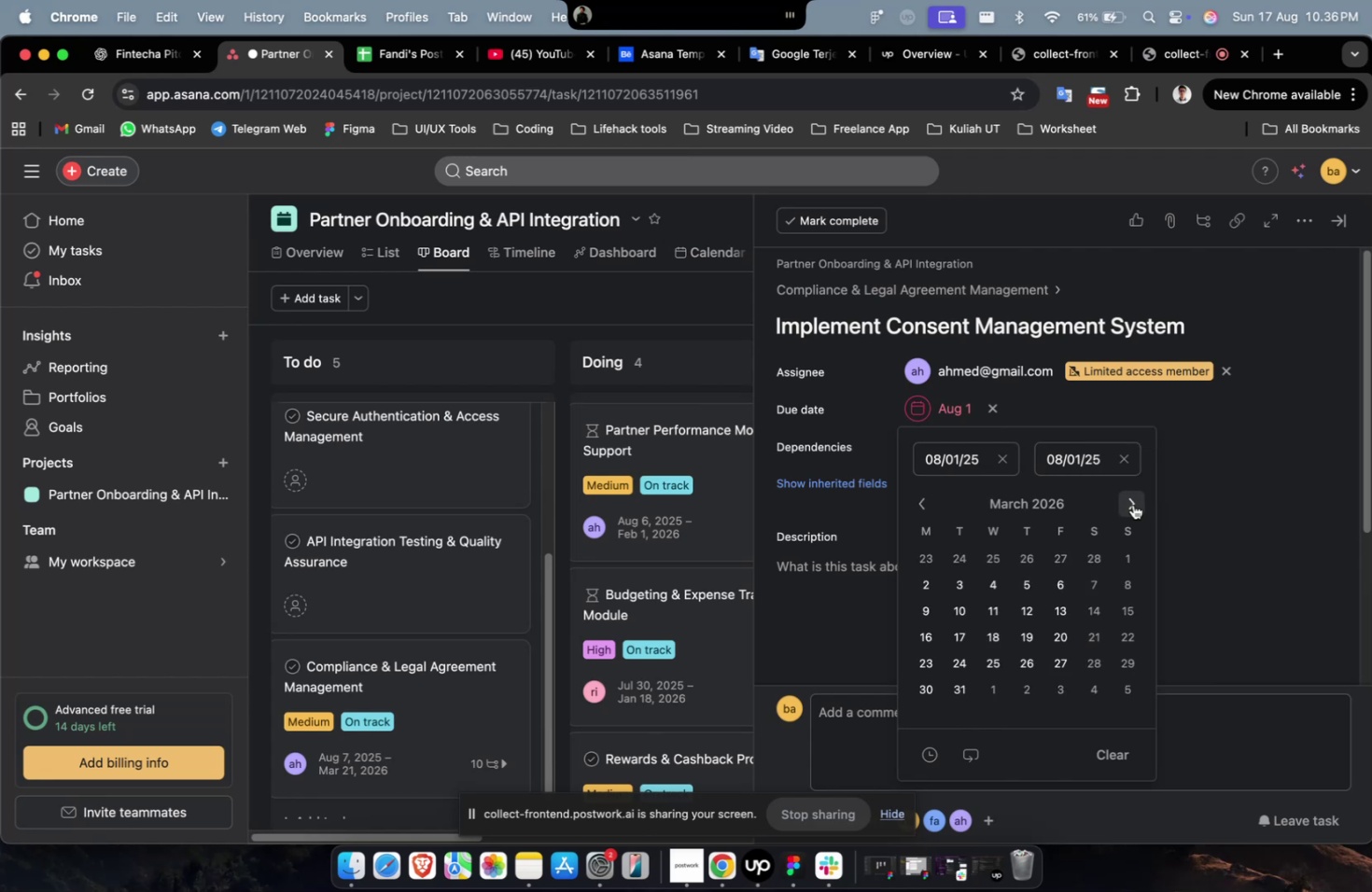 
triple_click([1132, 504])
 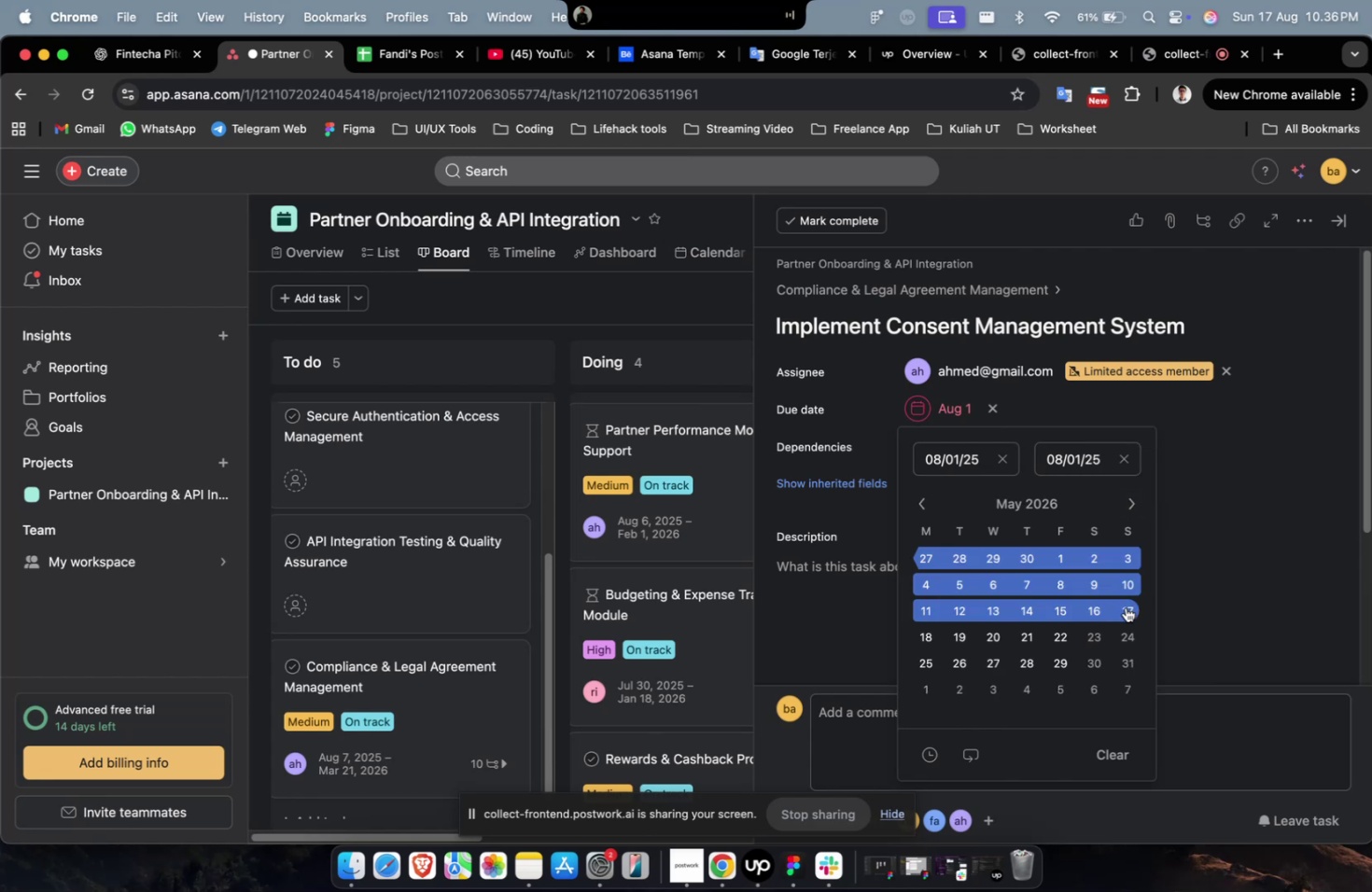 
triple_click([1125, 606])
 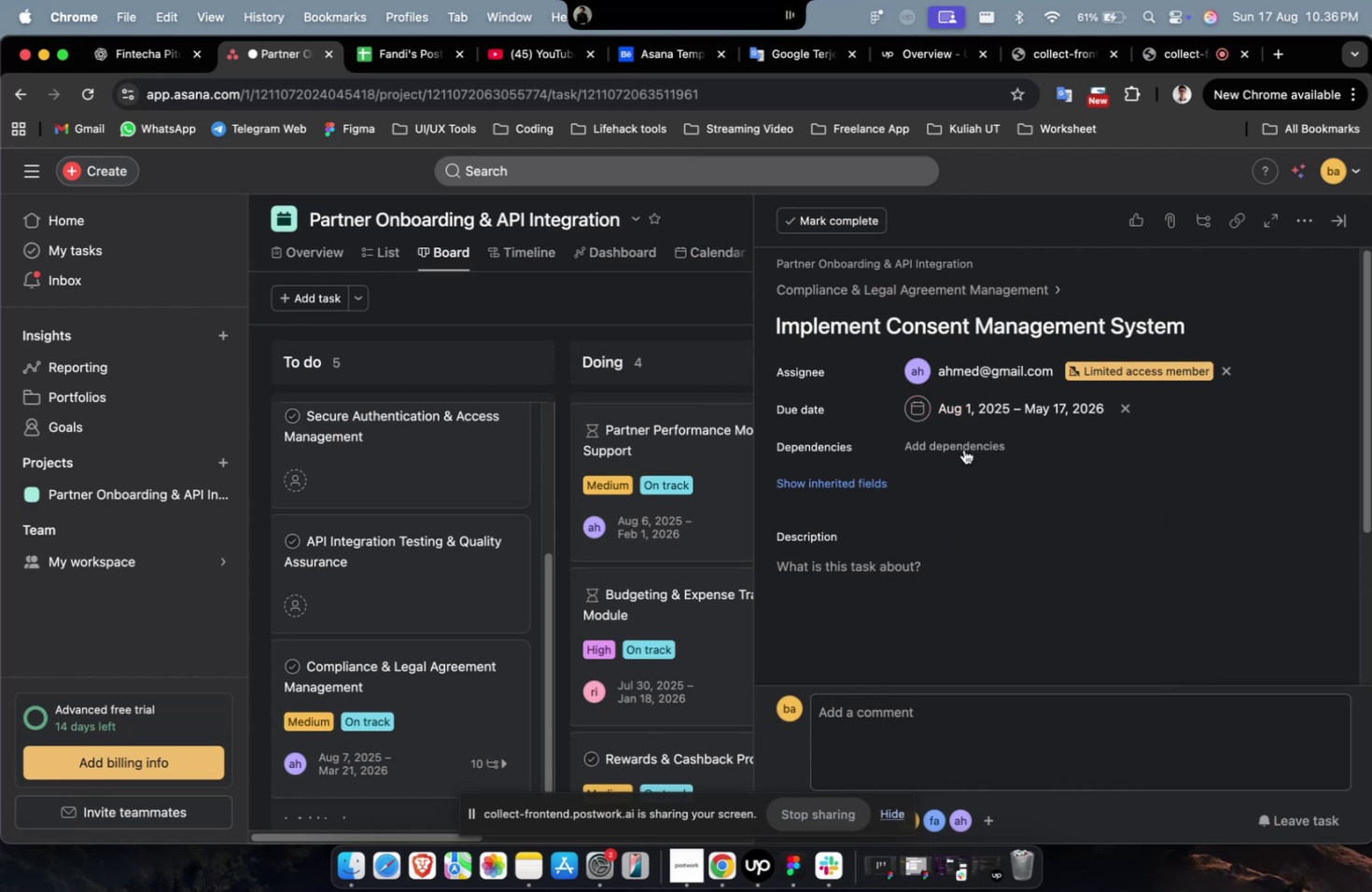 
triple_click([962, 443])
 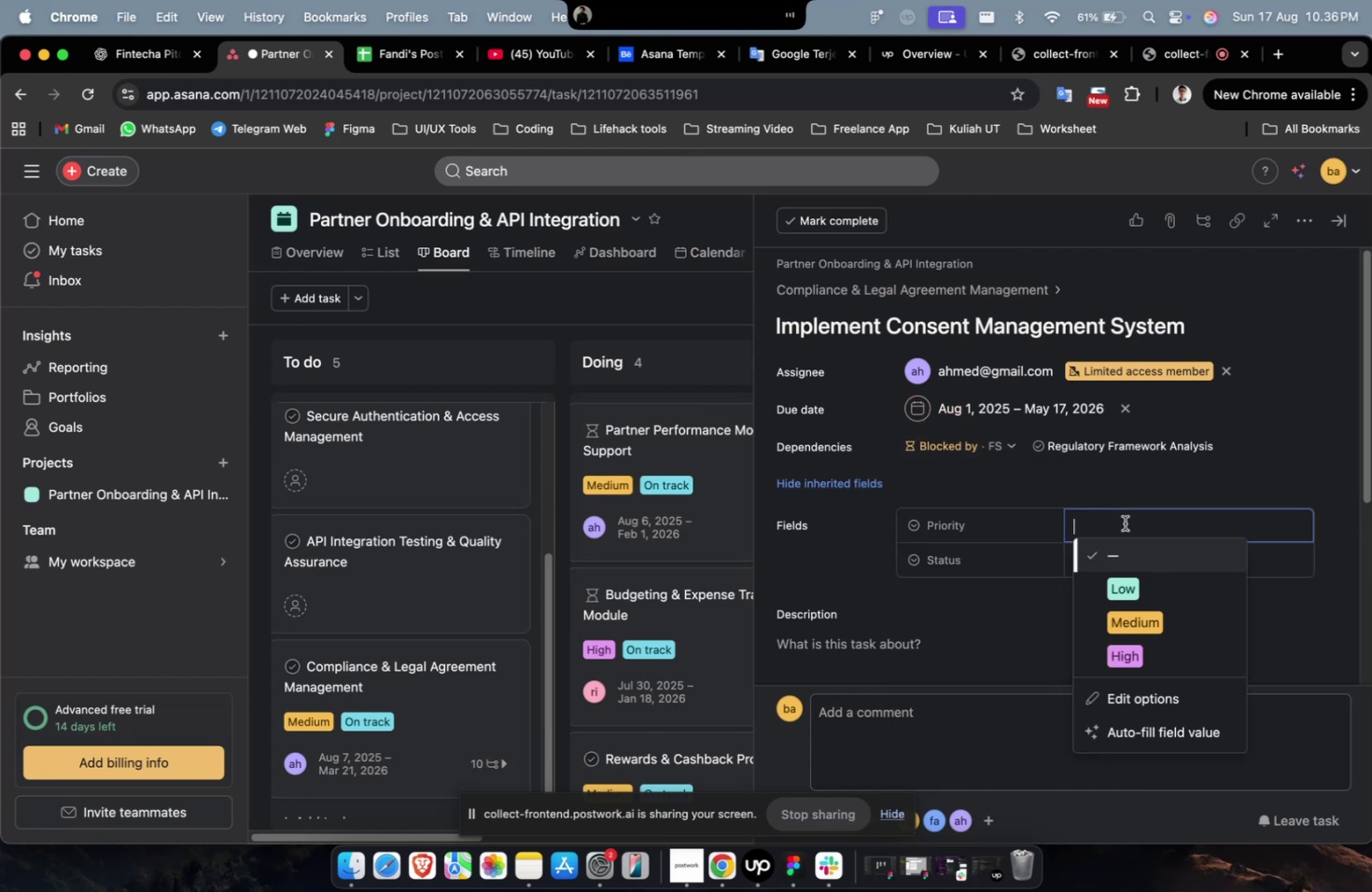 
triple_click([1143, 554])
 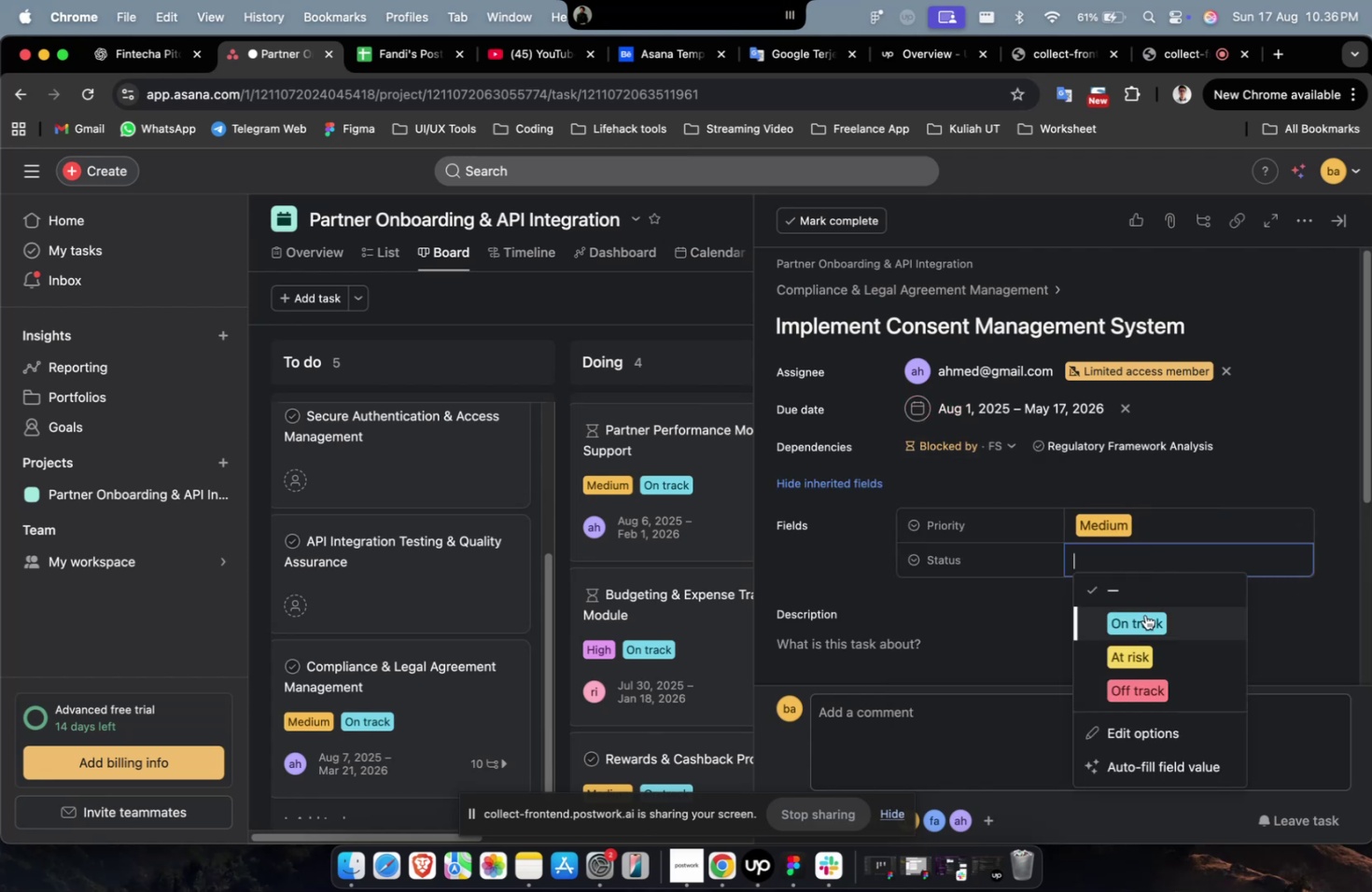 
triple_click([1144, 614])
 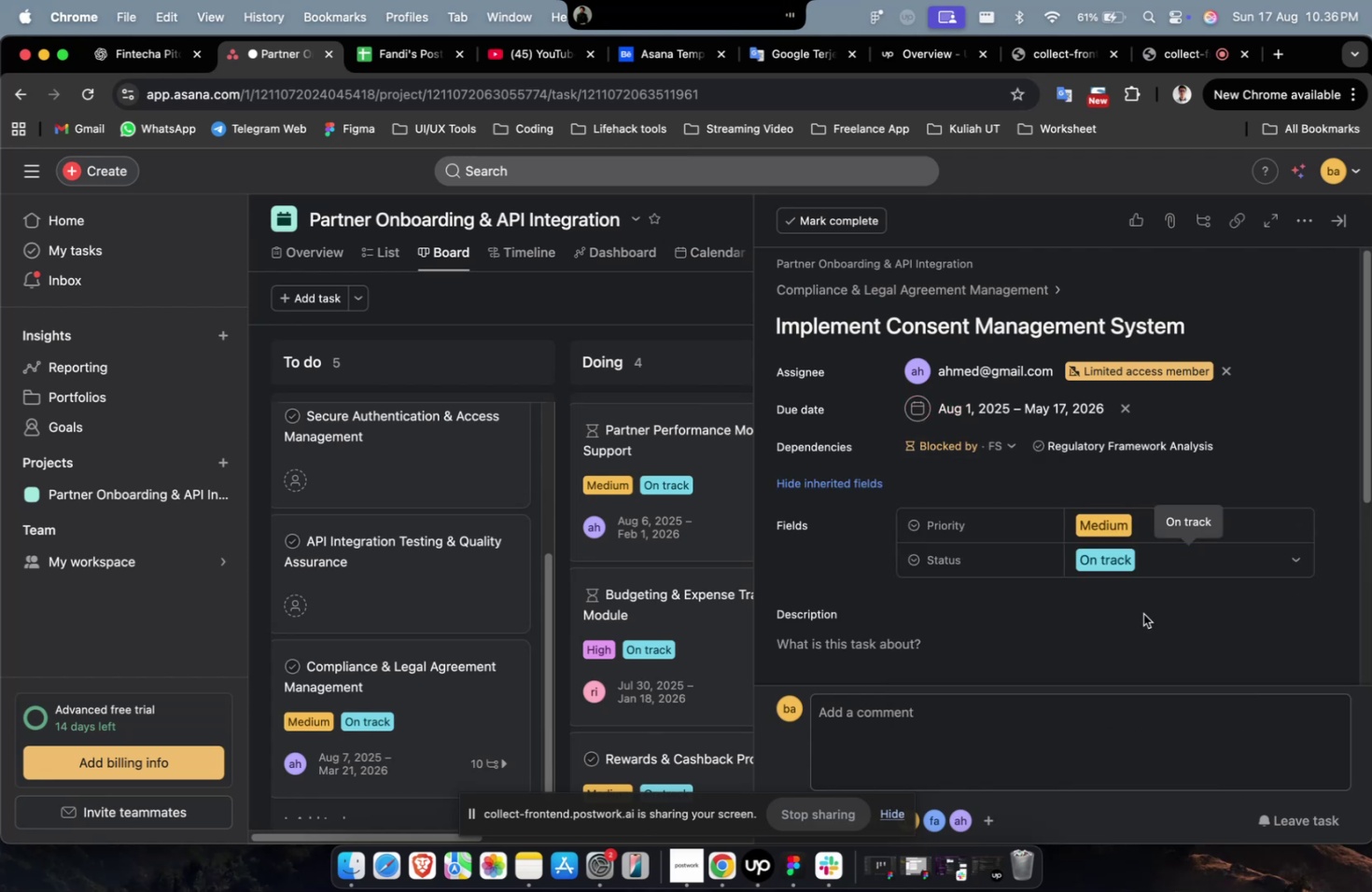 
scroll: coordinate [1130, 614], scroll_direction: down, amount: 4.0
 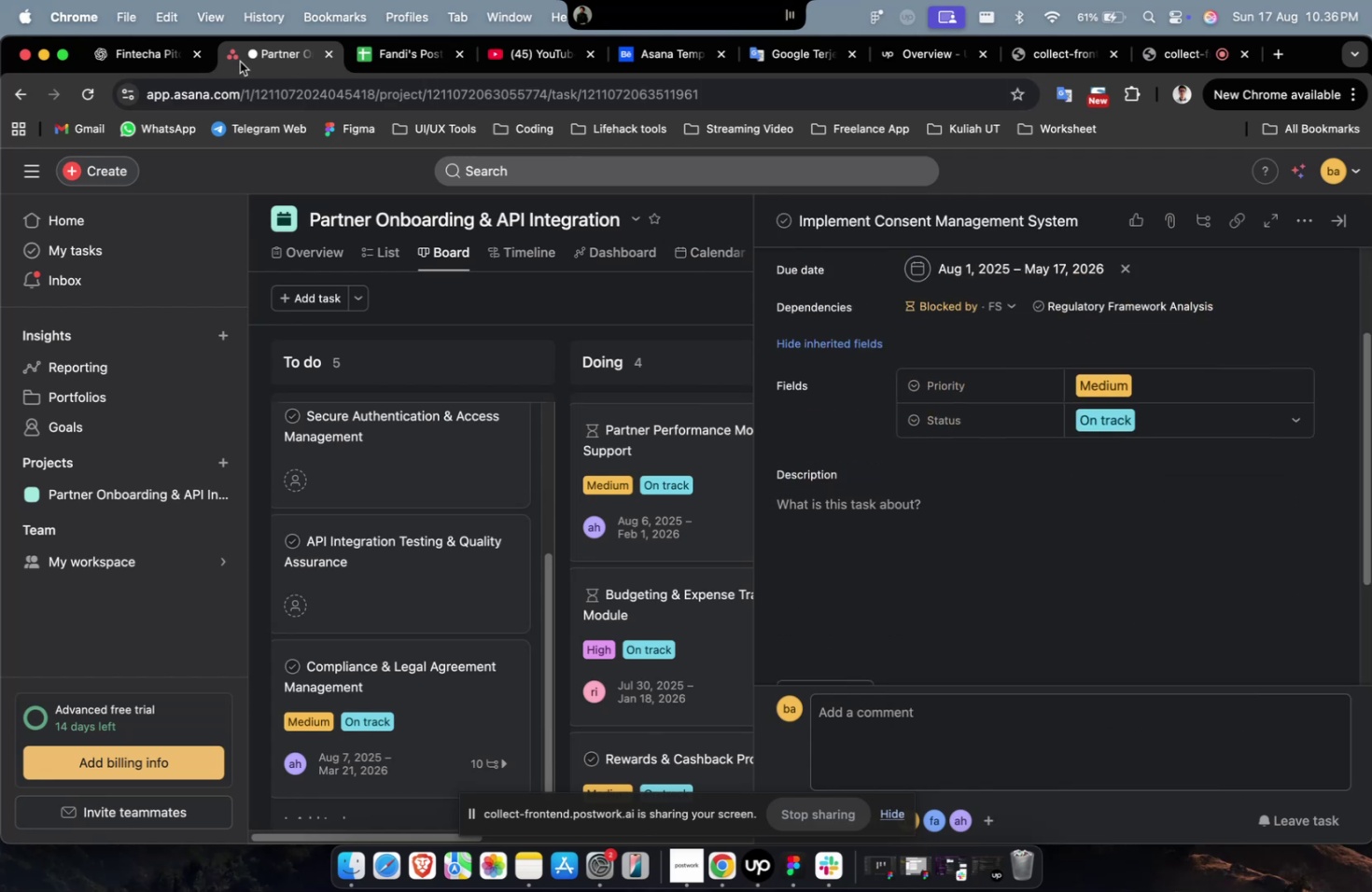 
left_click([160, 67])
 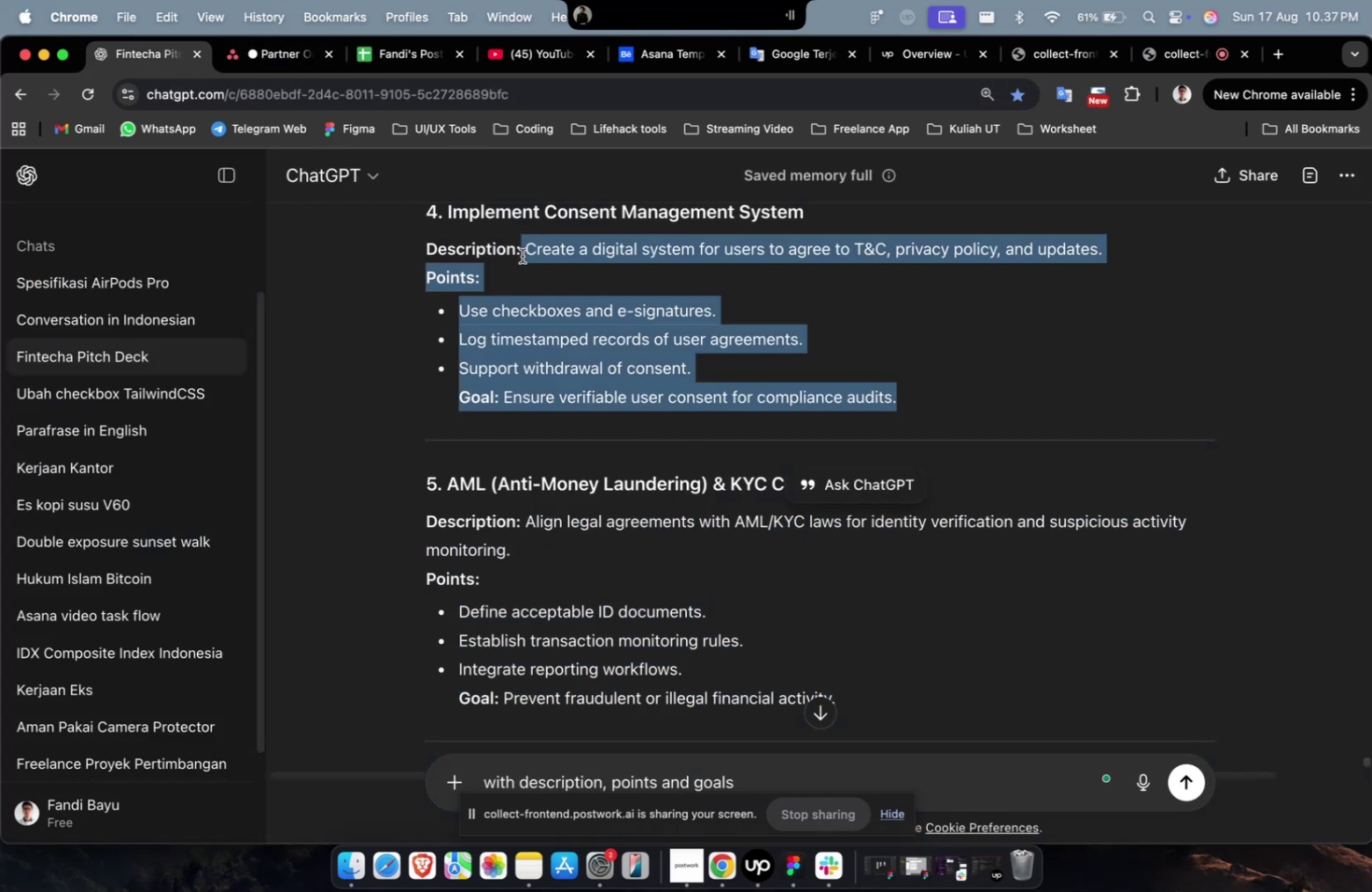 
key(Meta+C)
 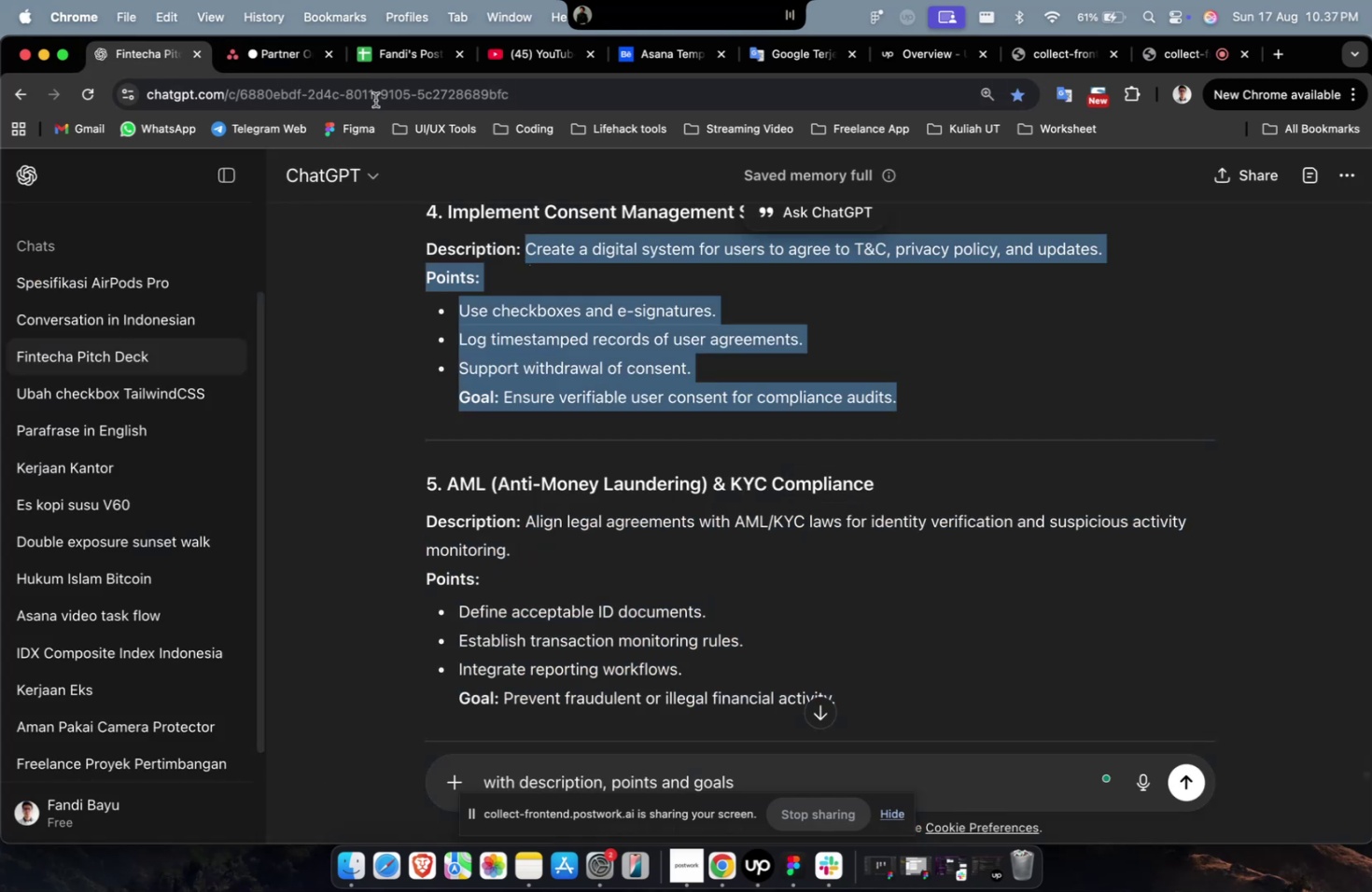 
key(Meta+C)
 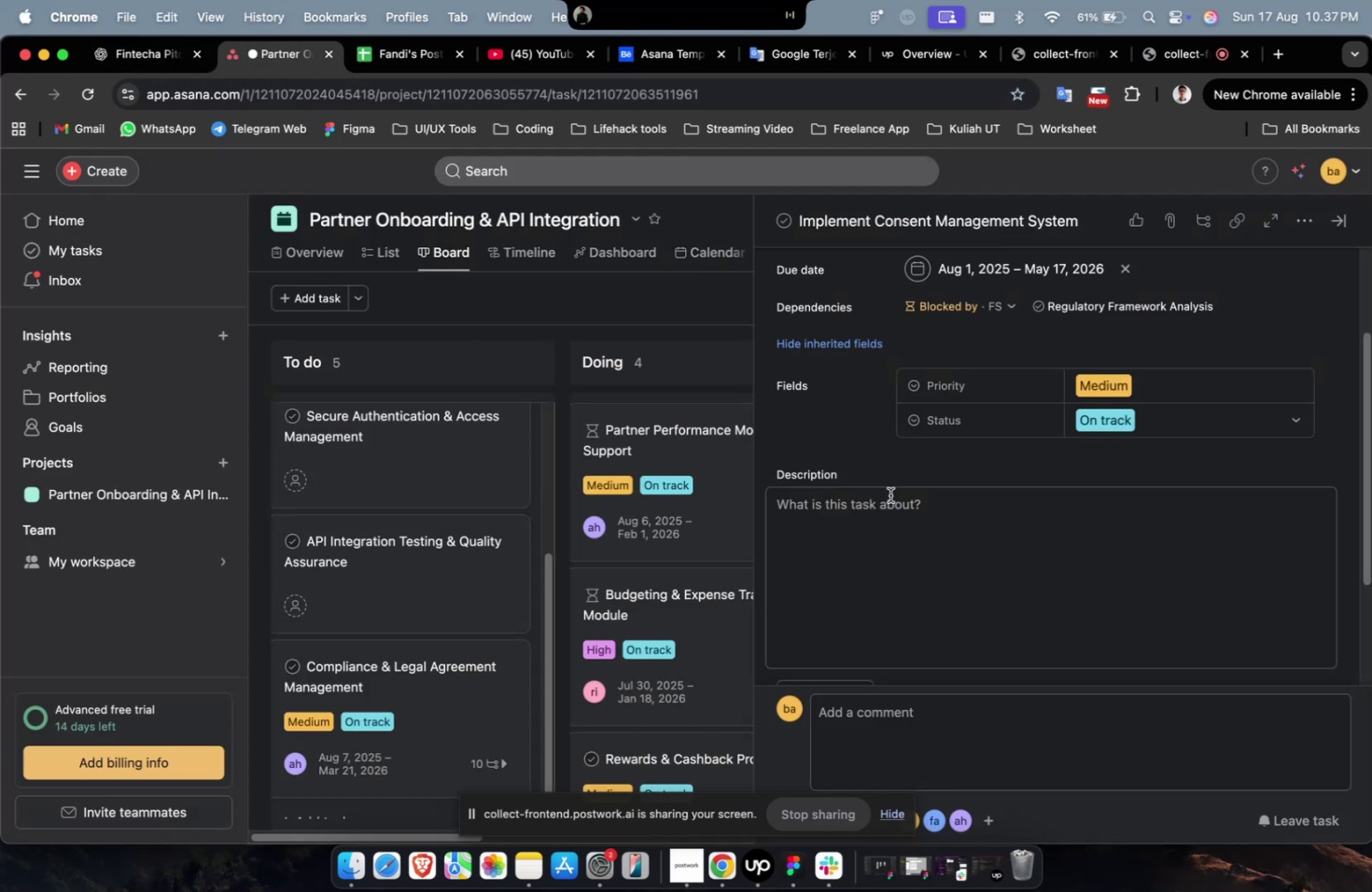 
double_click([895, 519])
 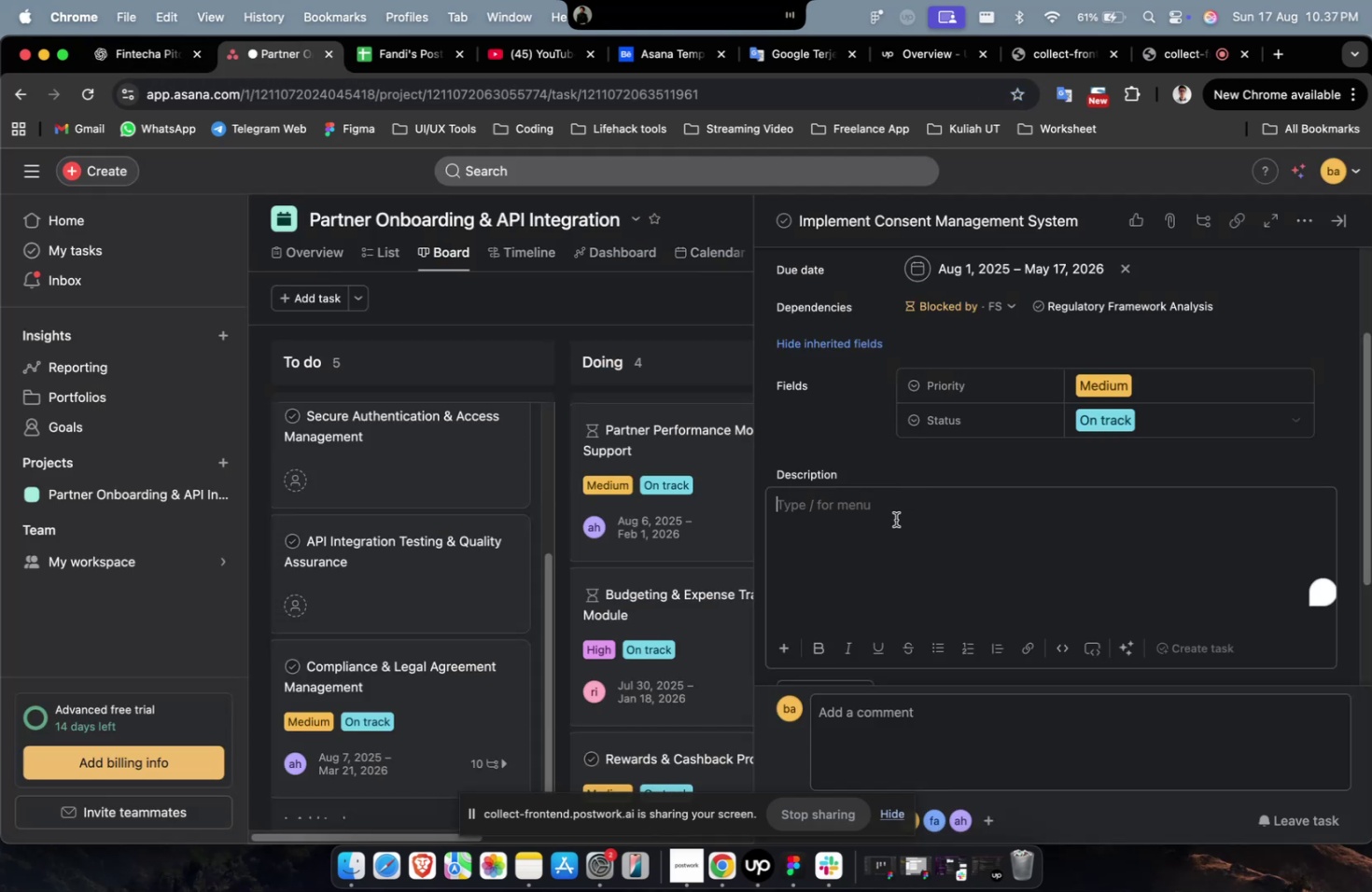 
key(Meta+V)
 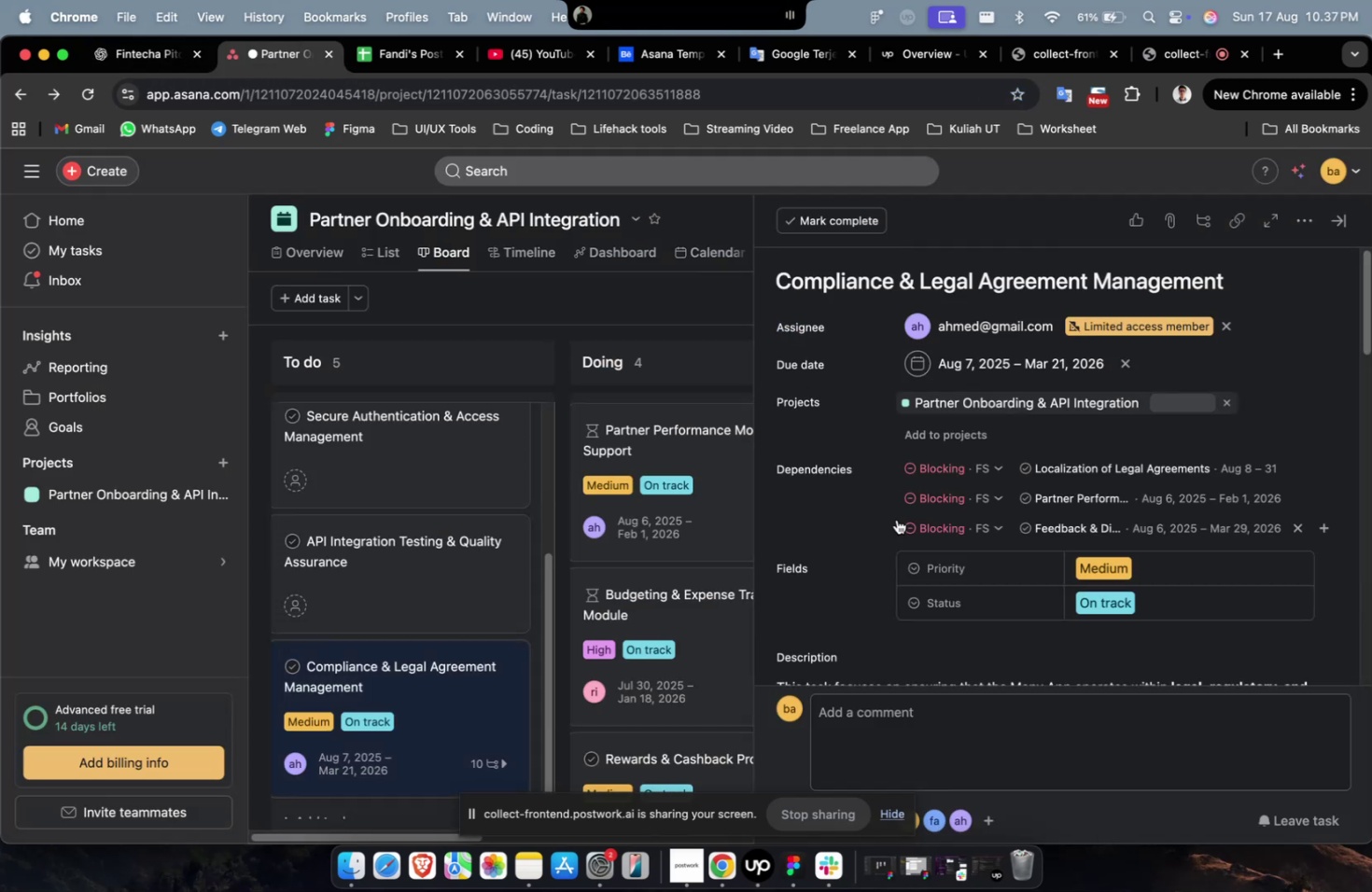 
scroll: coordinate [1036, 464], scroll_direction: down, amount: 44.0
 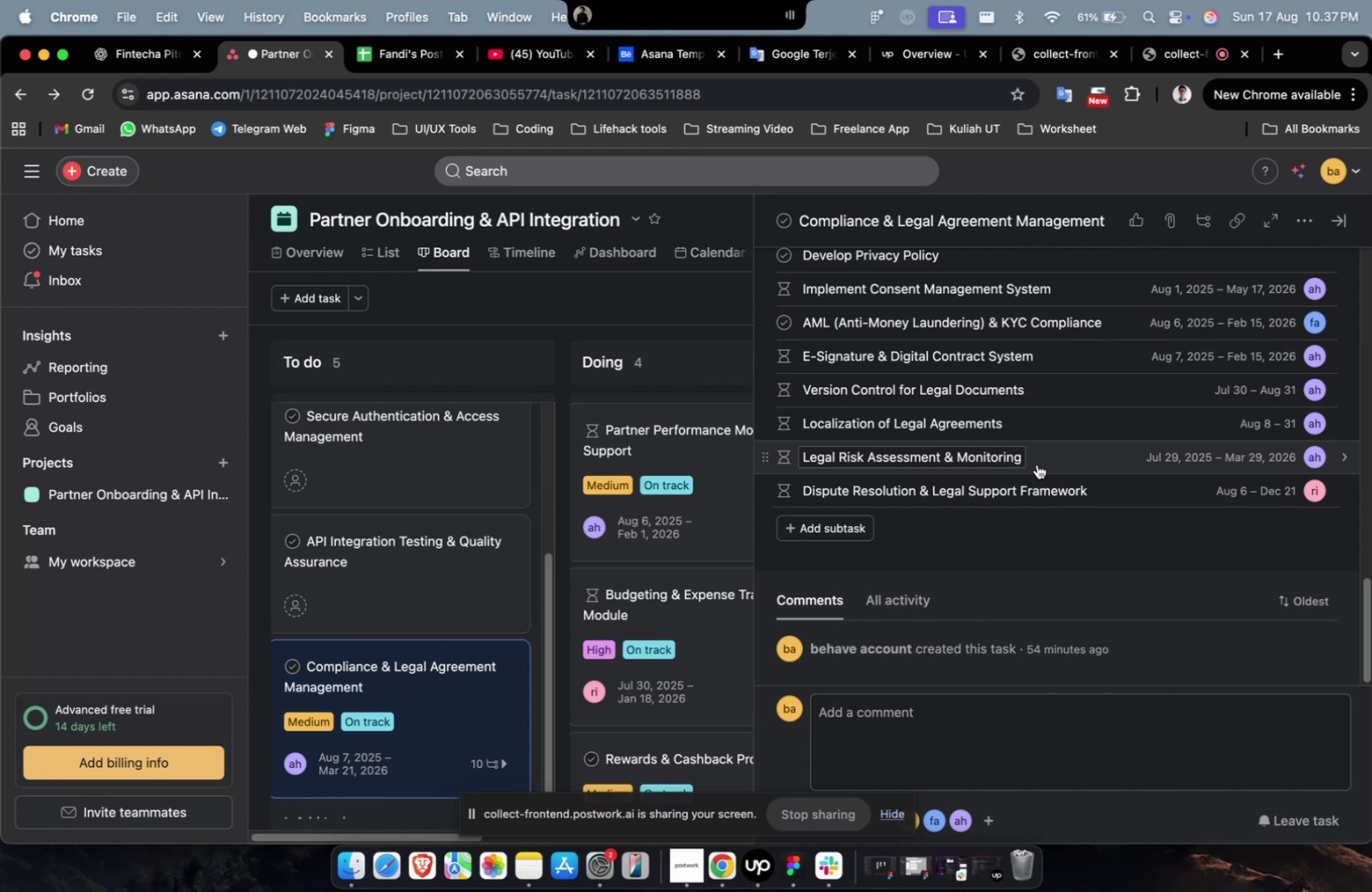 
scroll: coordinate [1077, 432], scroll_direction: up, amount: 10.0
 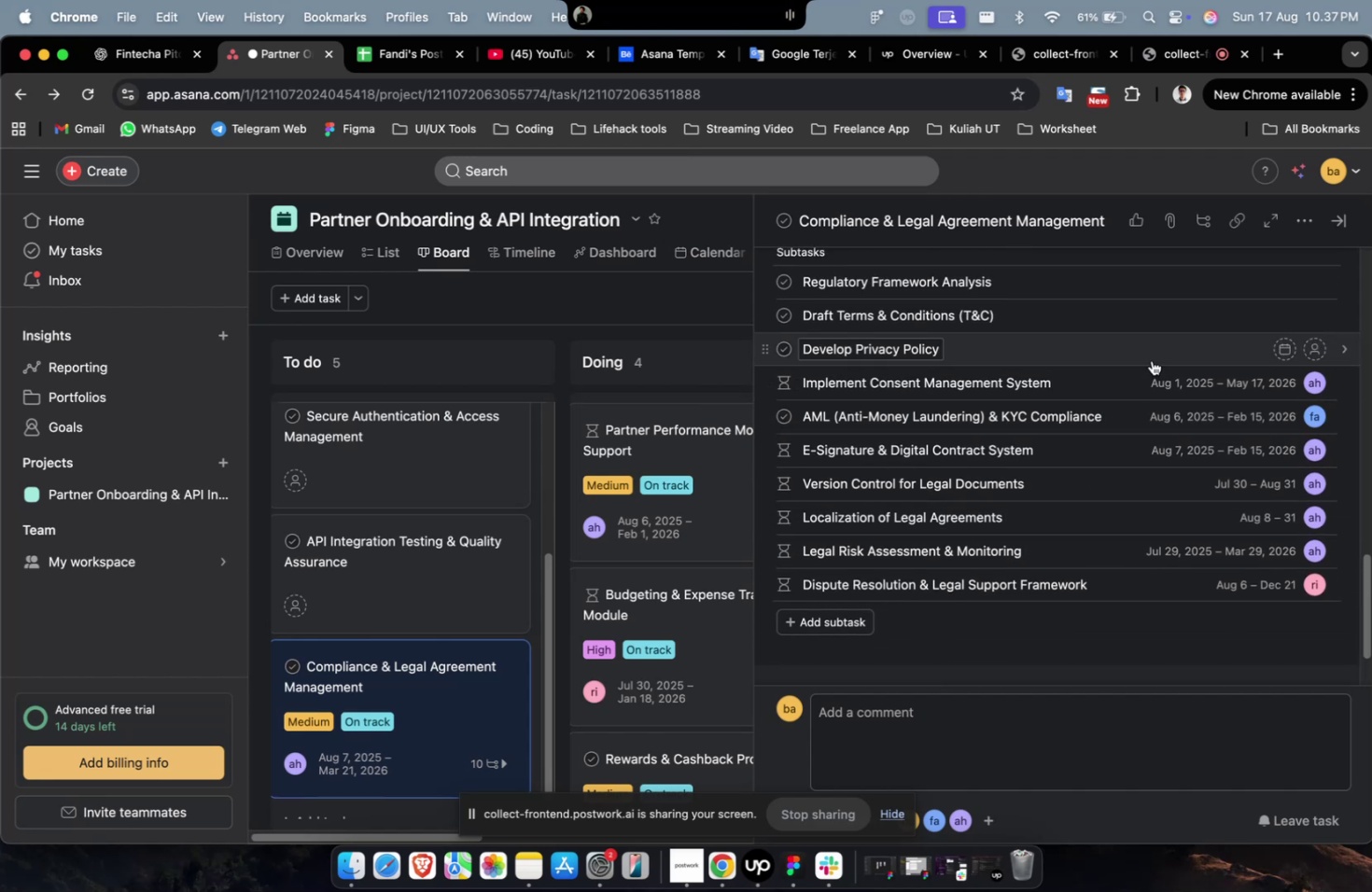 
left_click([1151, 360])
 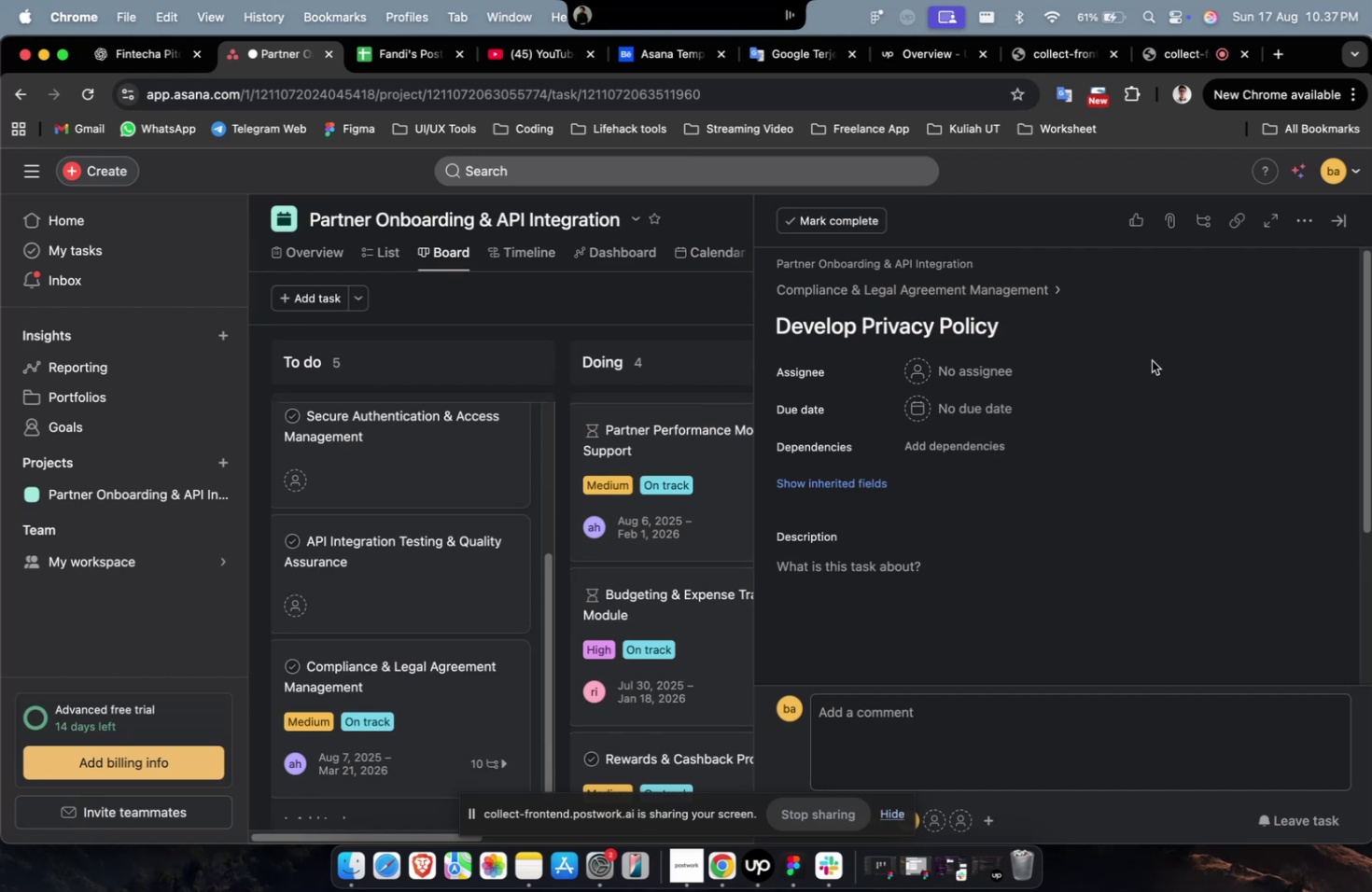 
wait(12.04)
 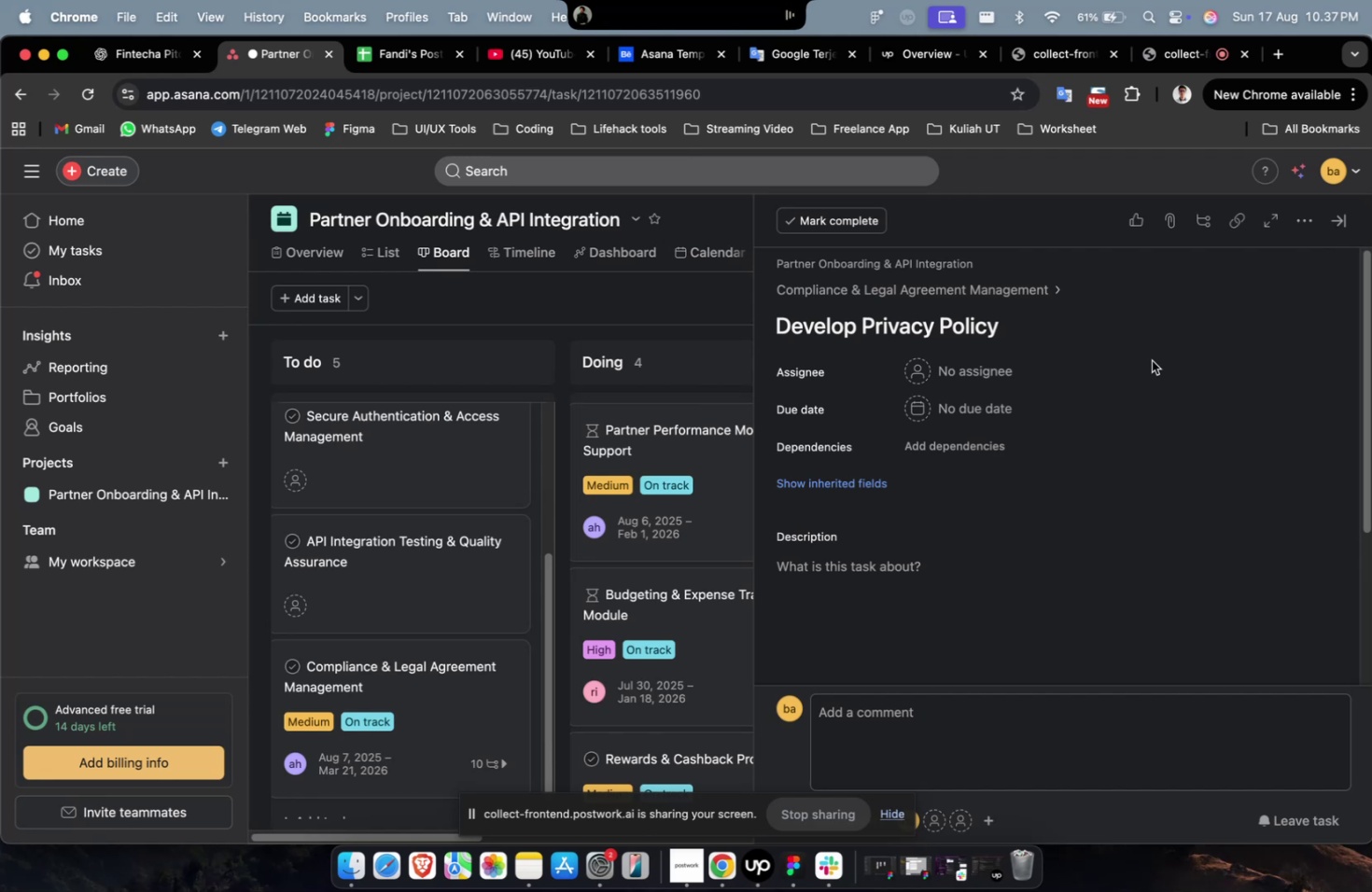 
double_click([1015, 454])
 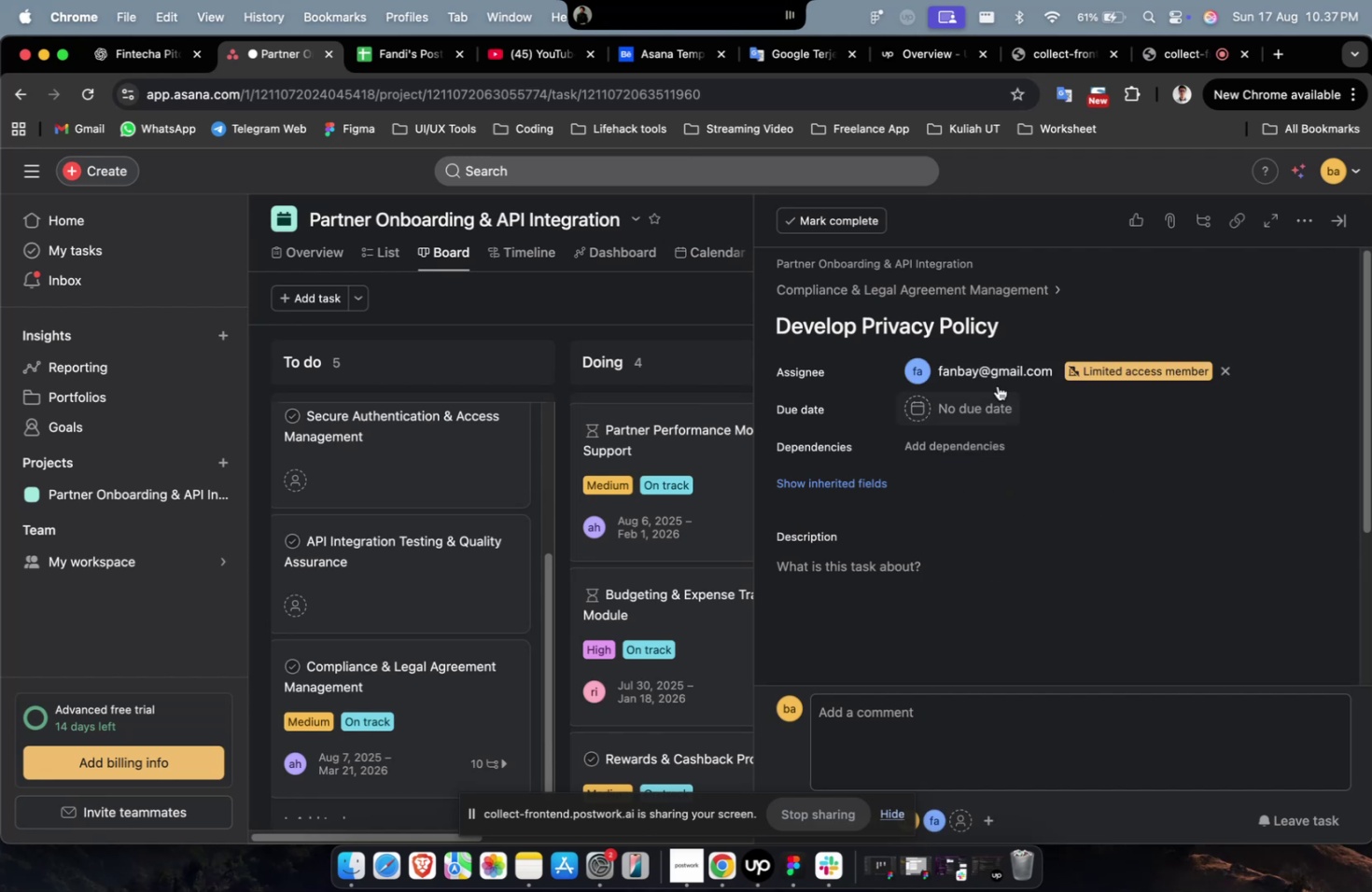 
triple_click([997, 377])
 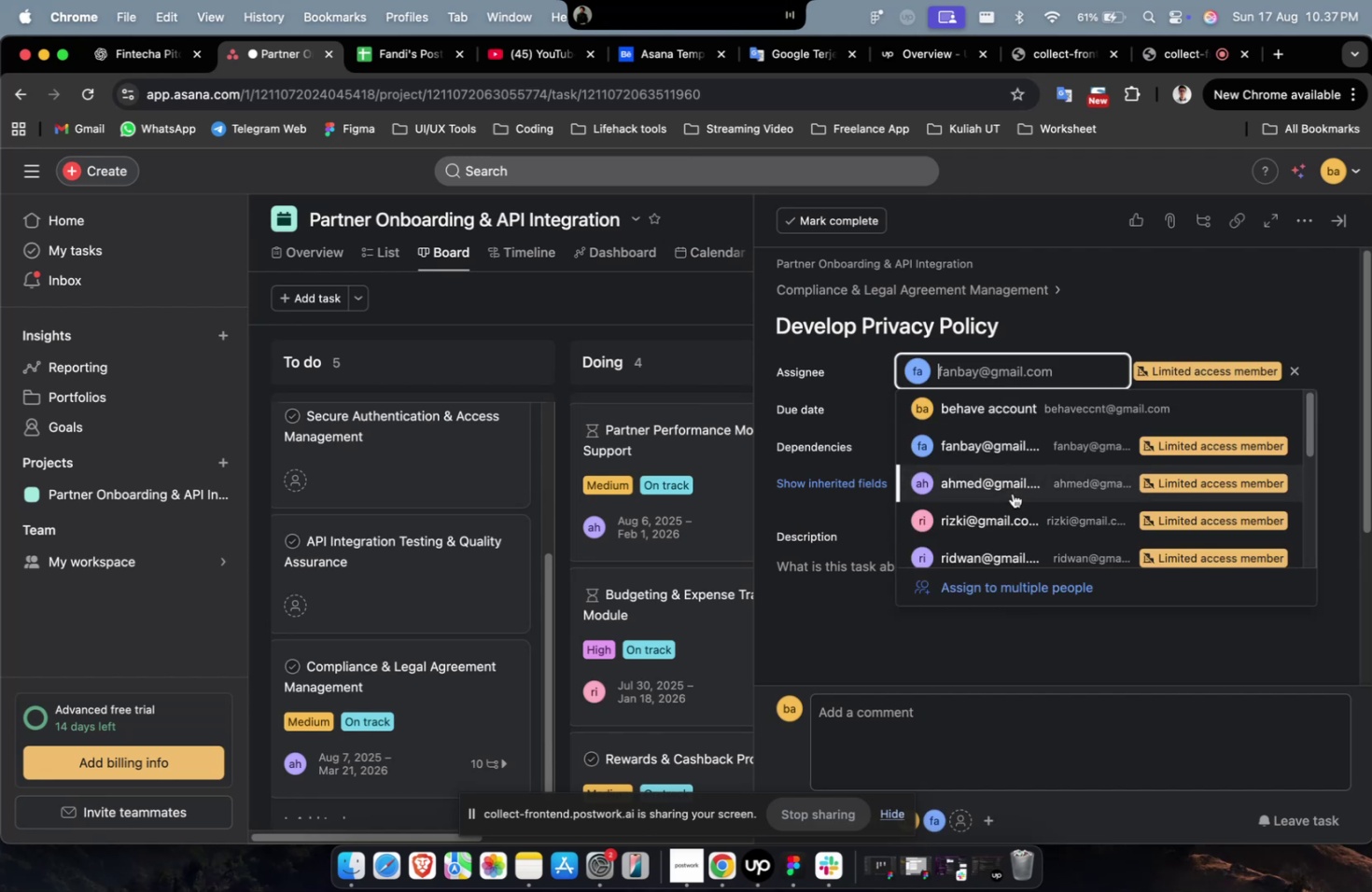 
triple_click([1012, 493])
 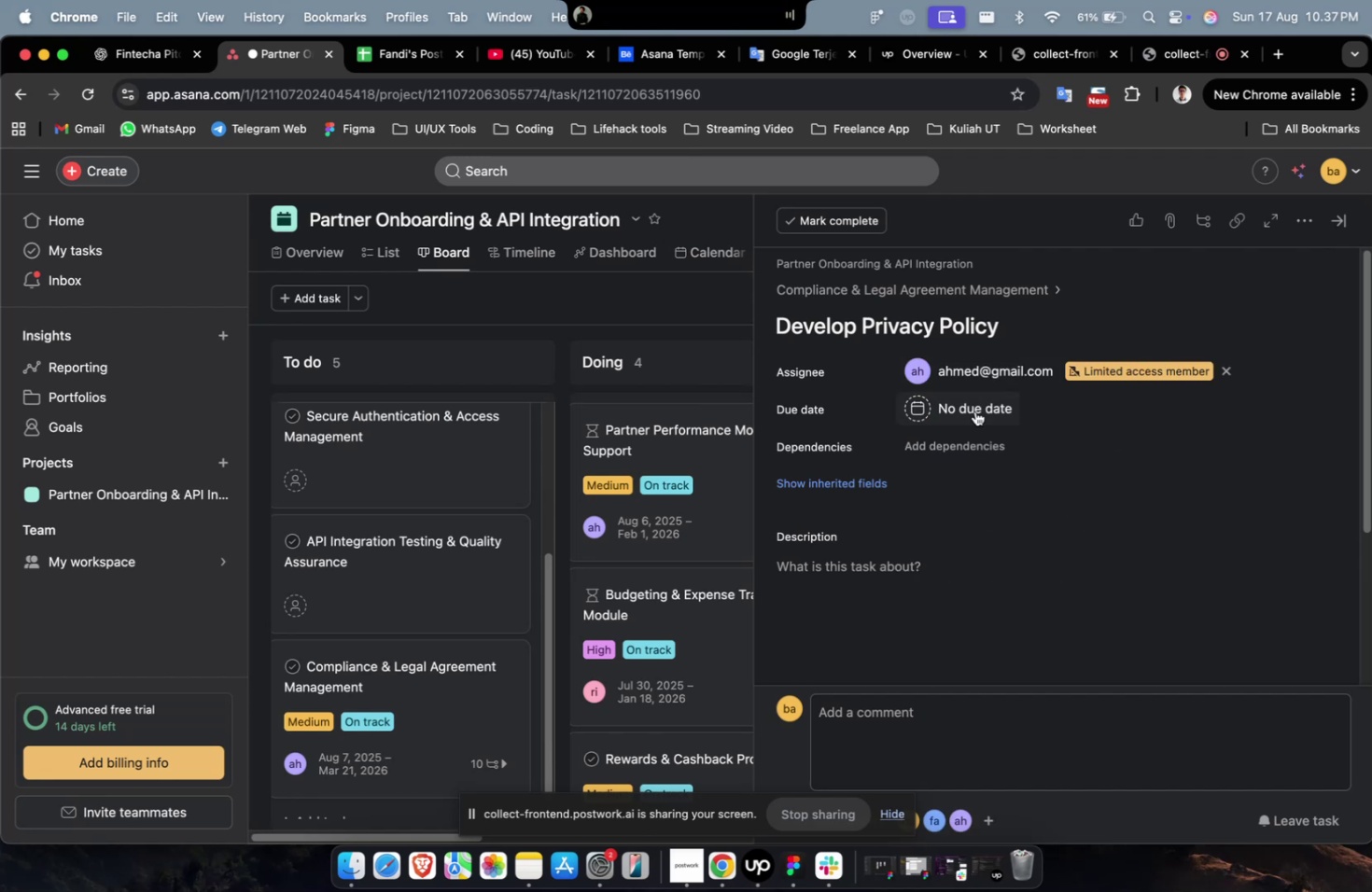 
triple_click([974, 411])
 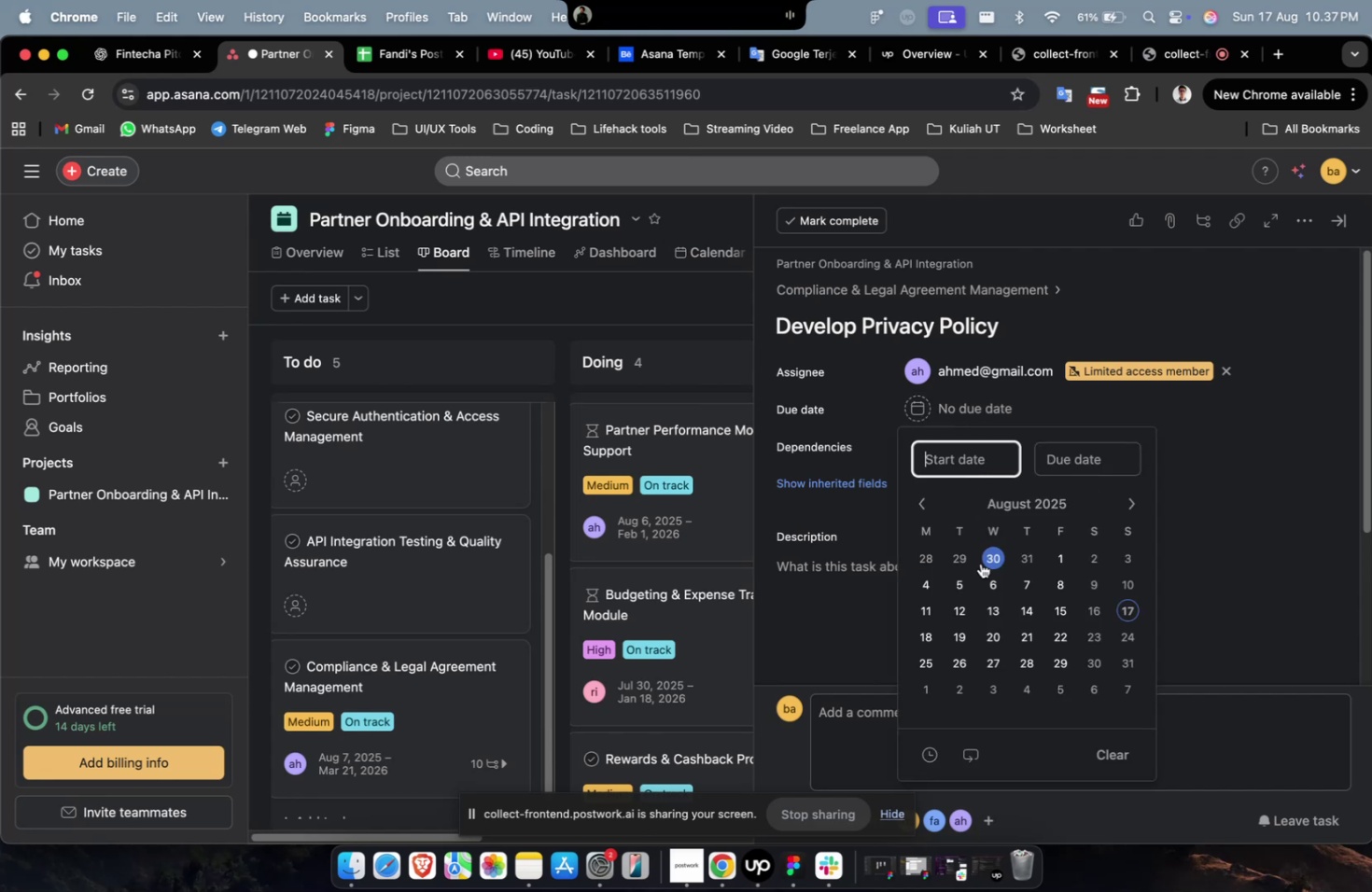 
triple_click([991, 574])
 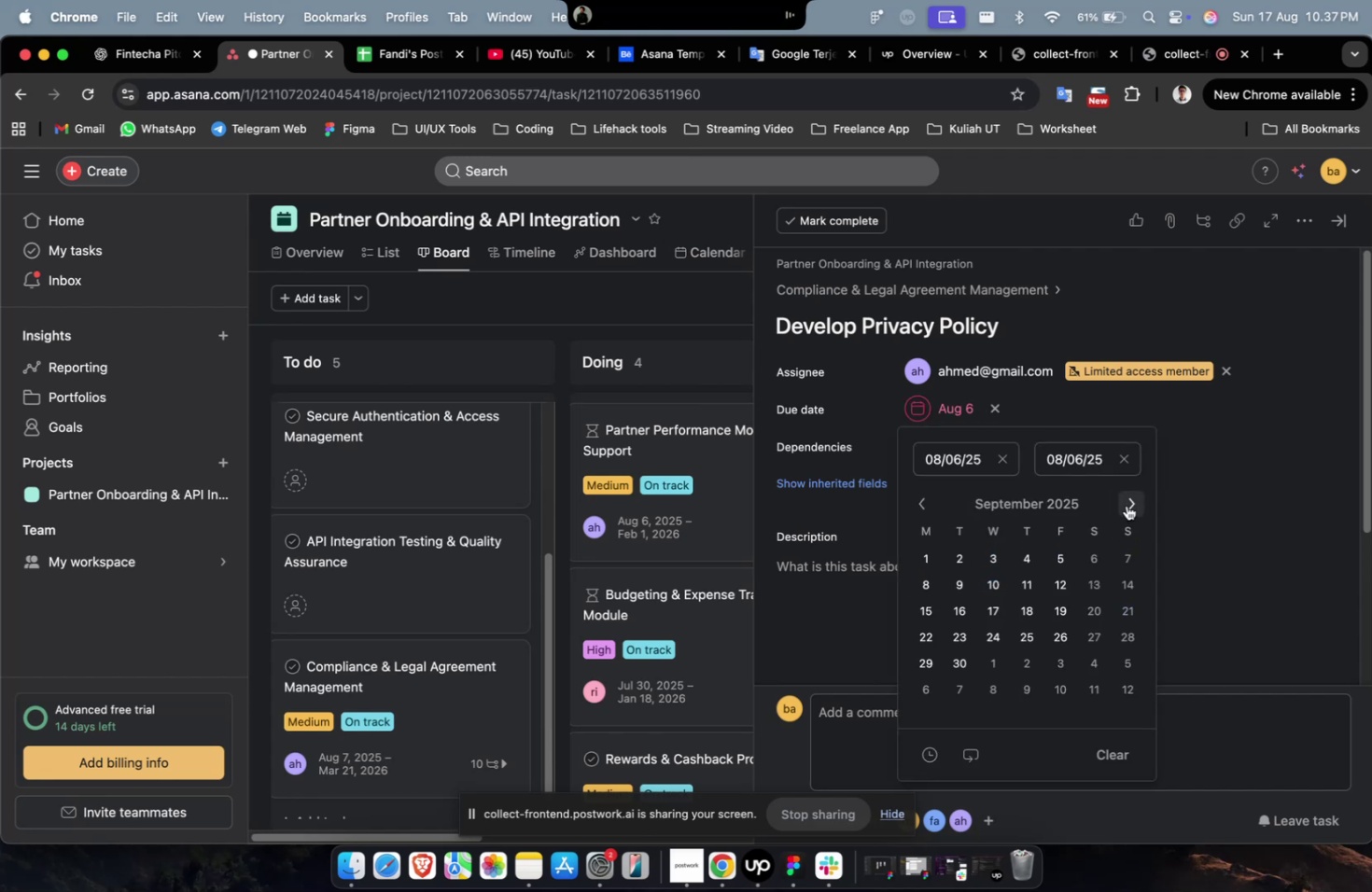 
triple_click([1125, 503])
 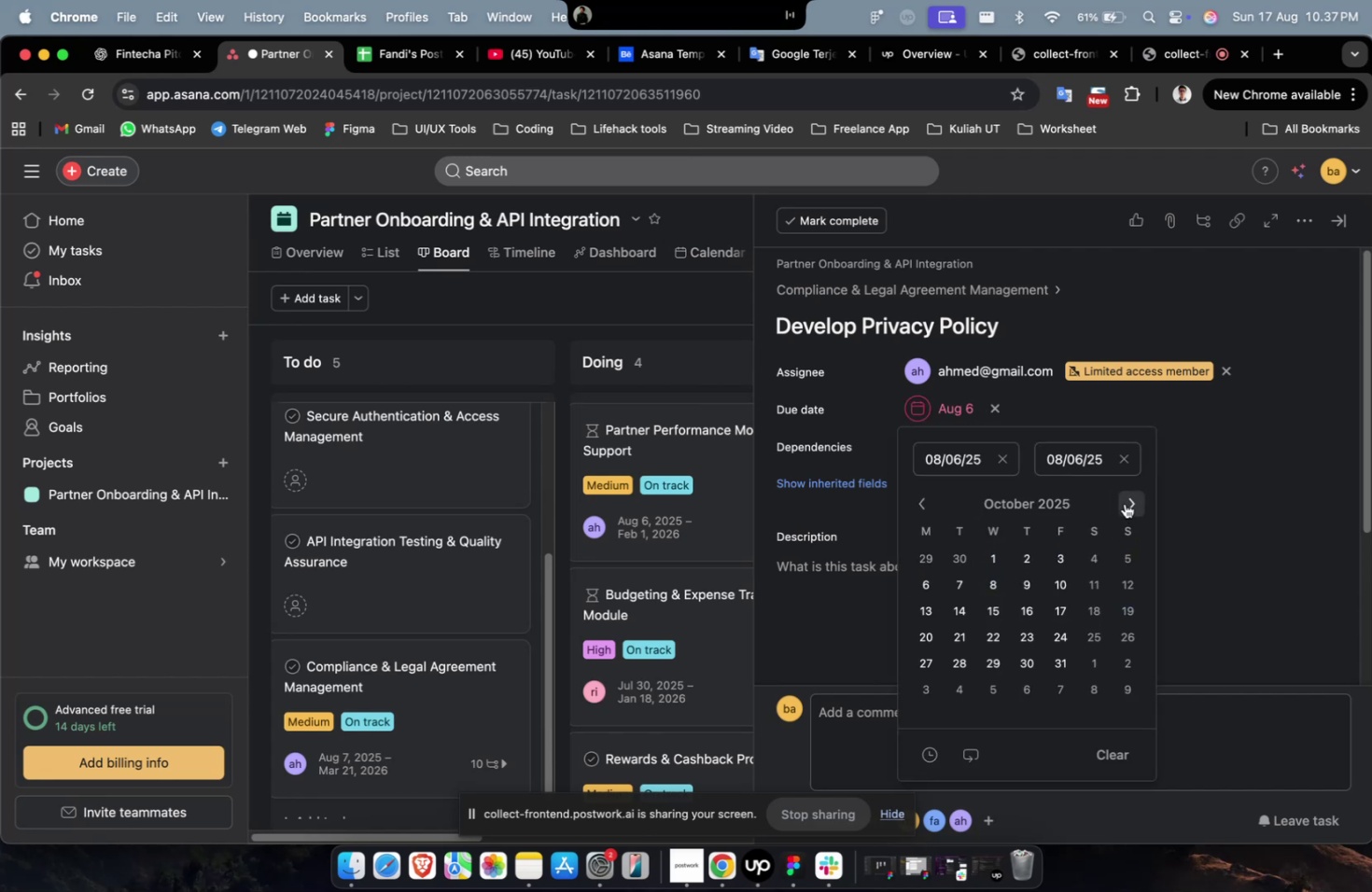 
triple_click([1124, 503])
 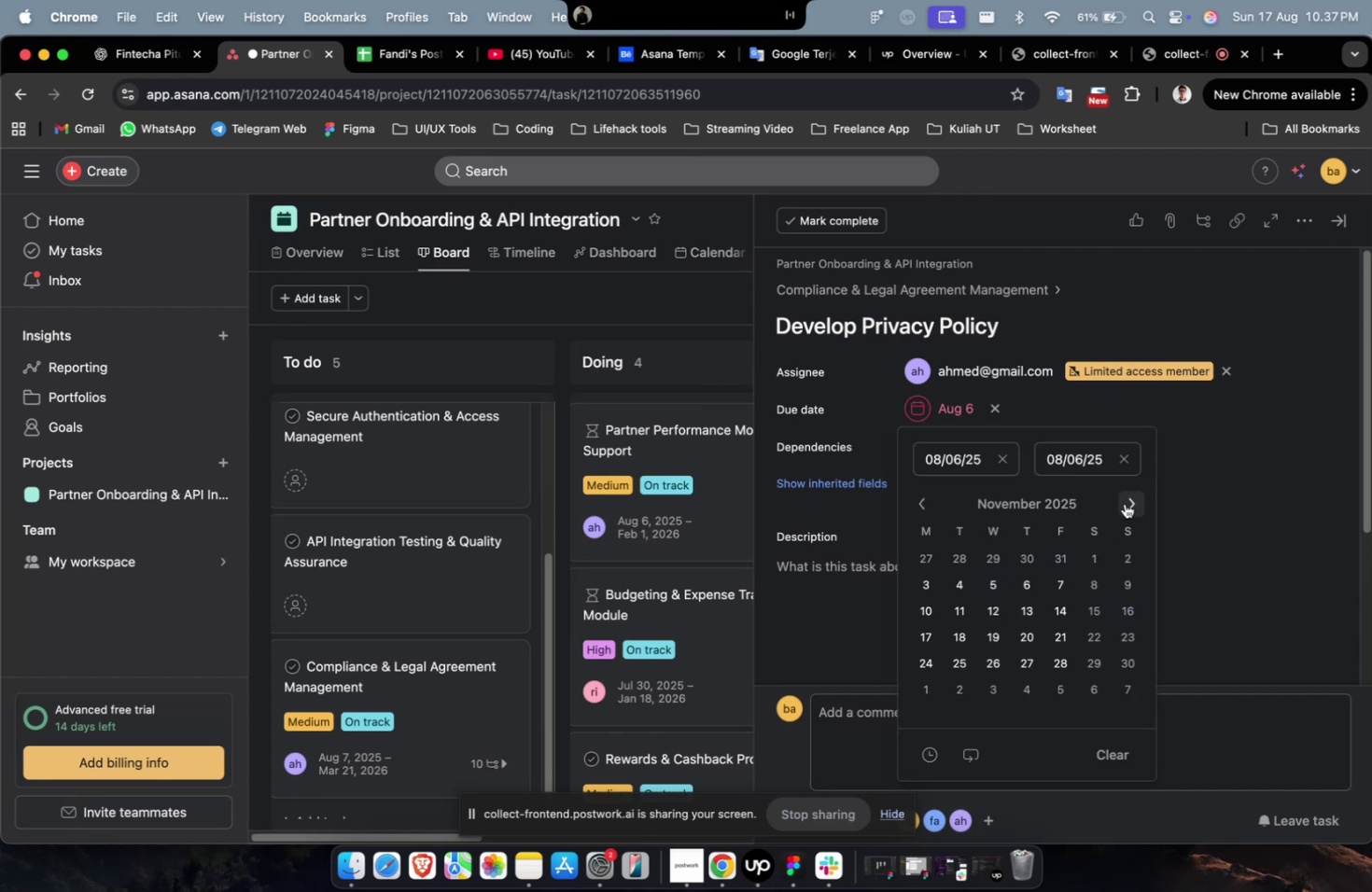 
triple_click([1124, 503])
 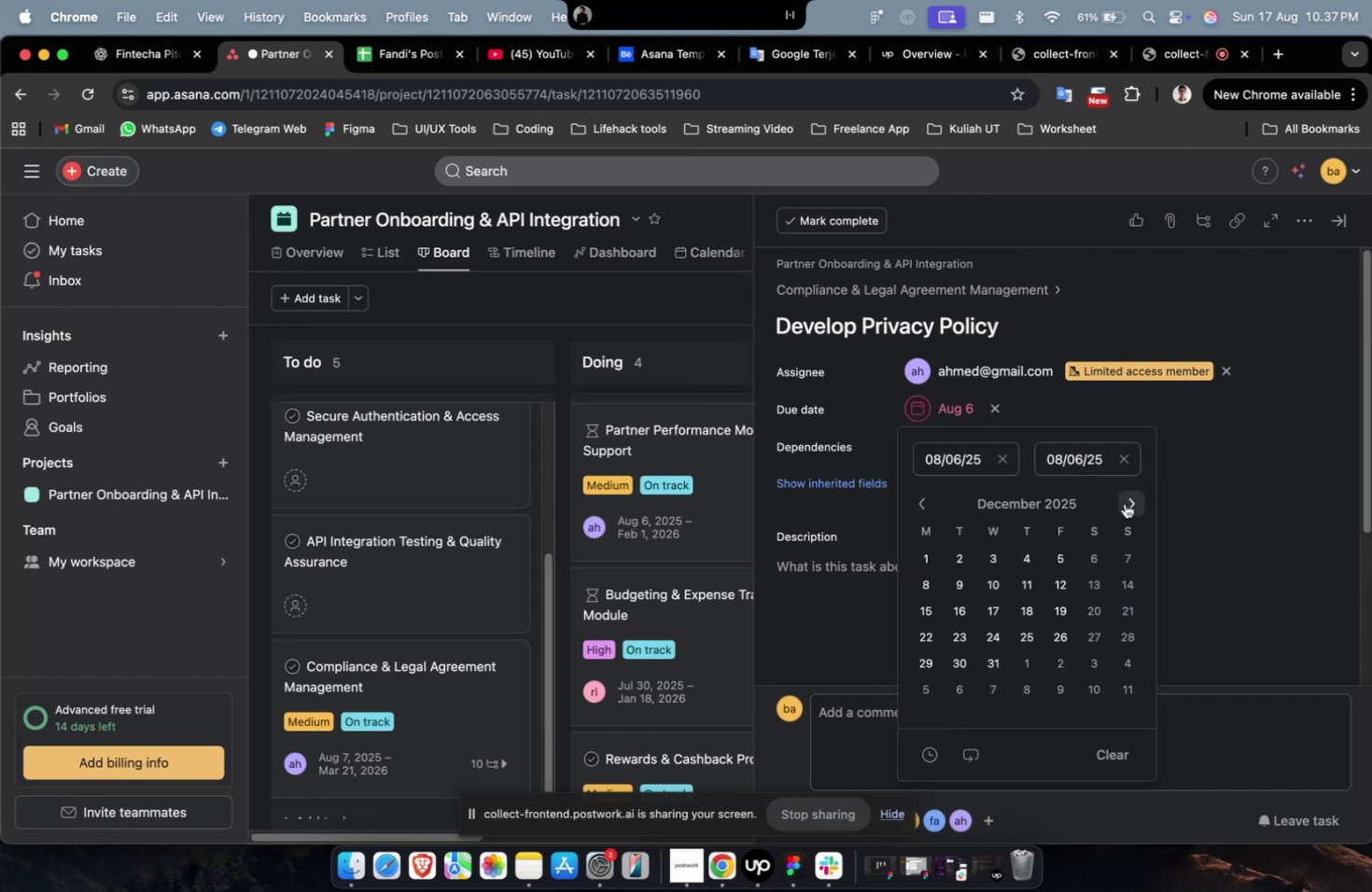 
triple_click([1124, 503])
 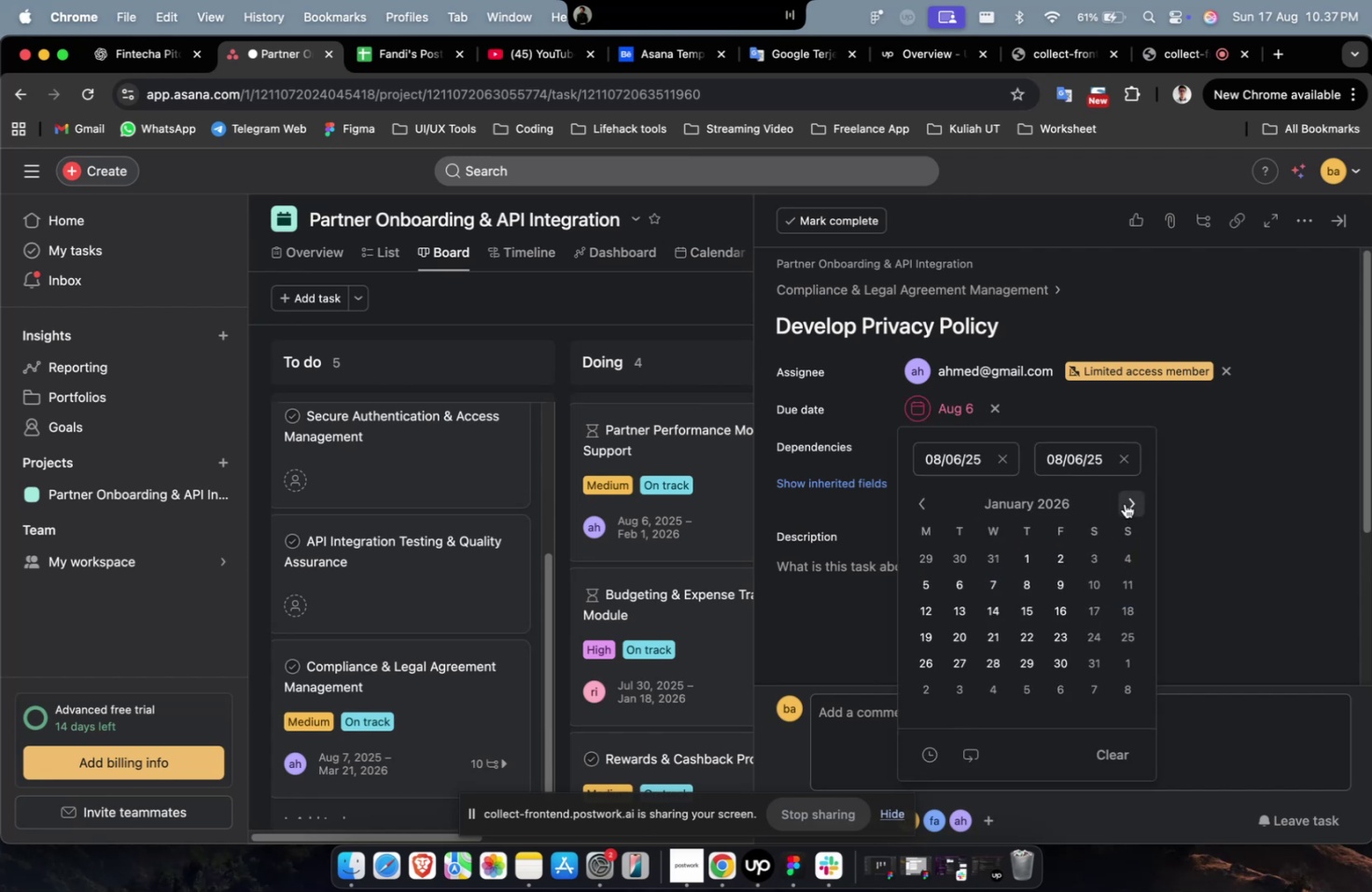 
triple_click([1124, 503])
 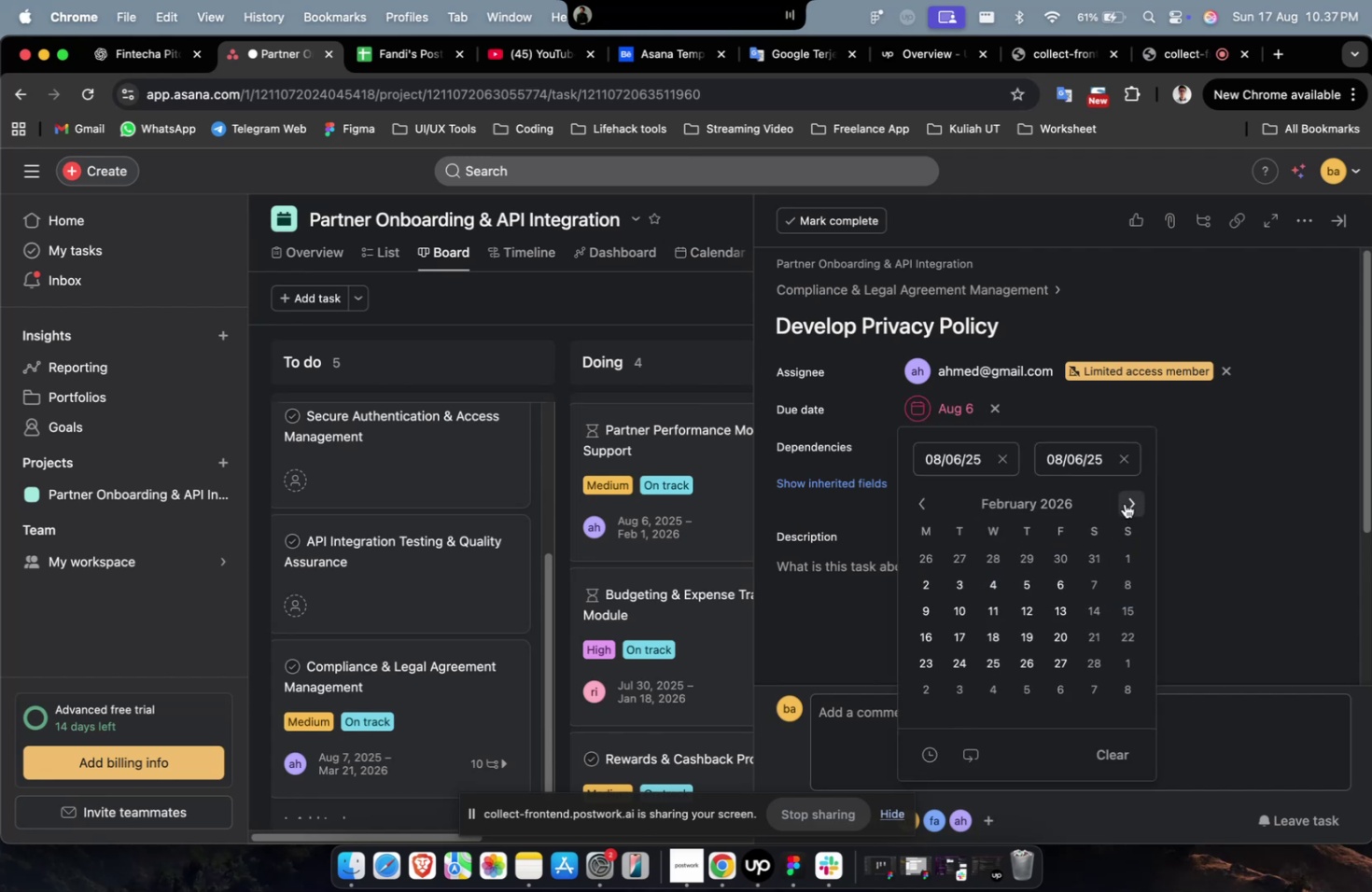 
triple_click([1124, 503])
 